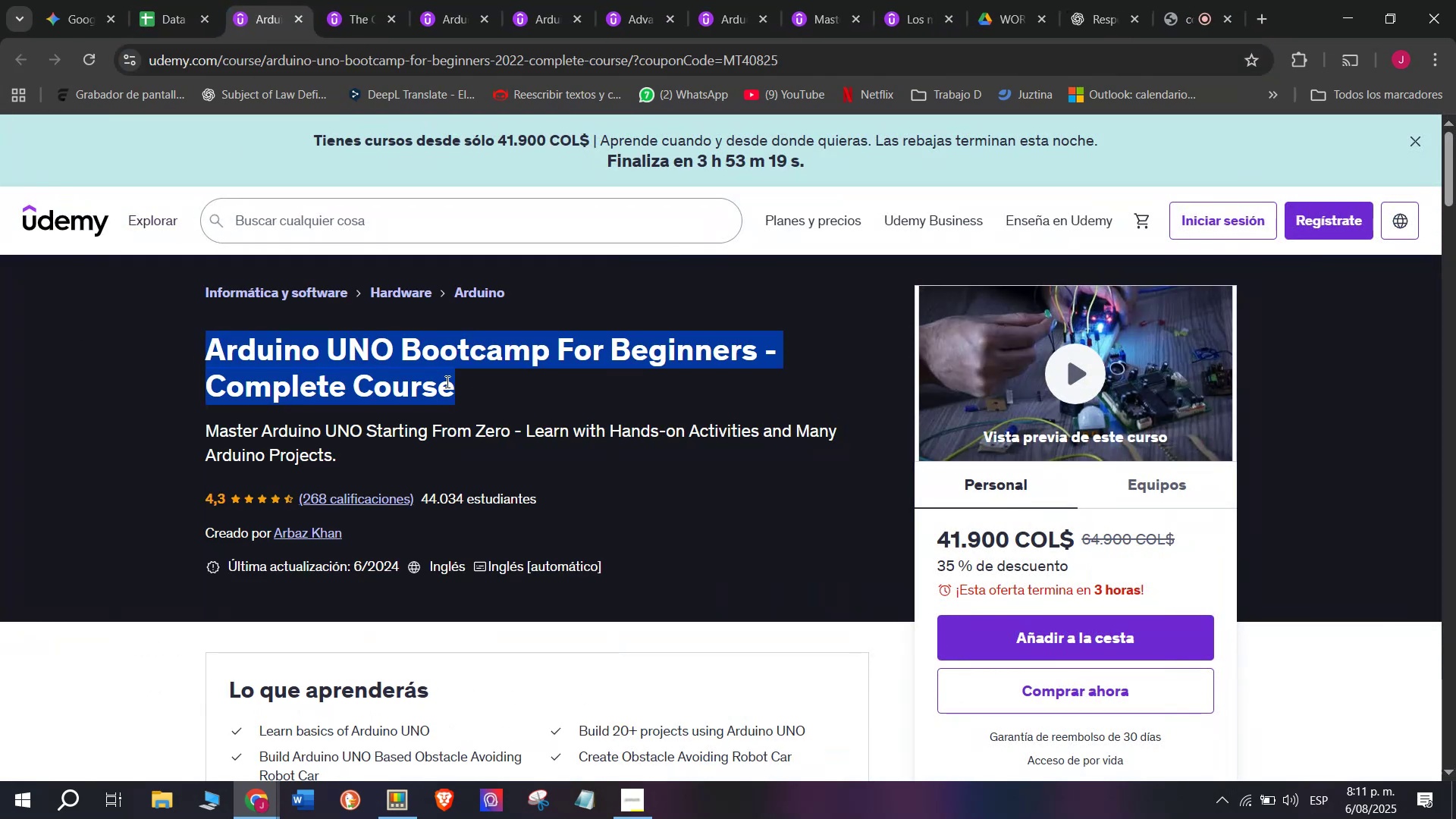 
key(Control+ControlLeft)
 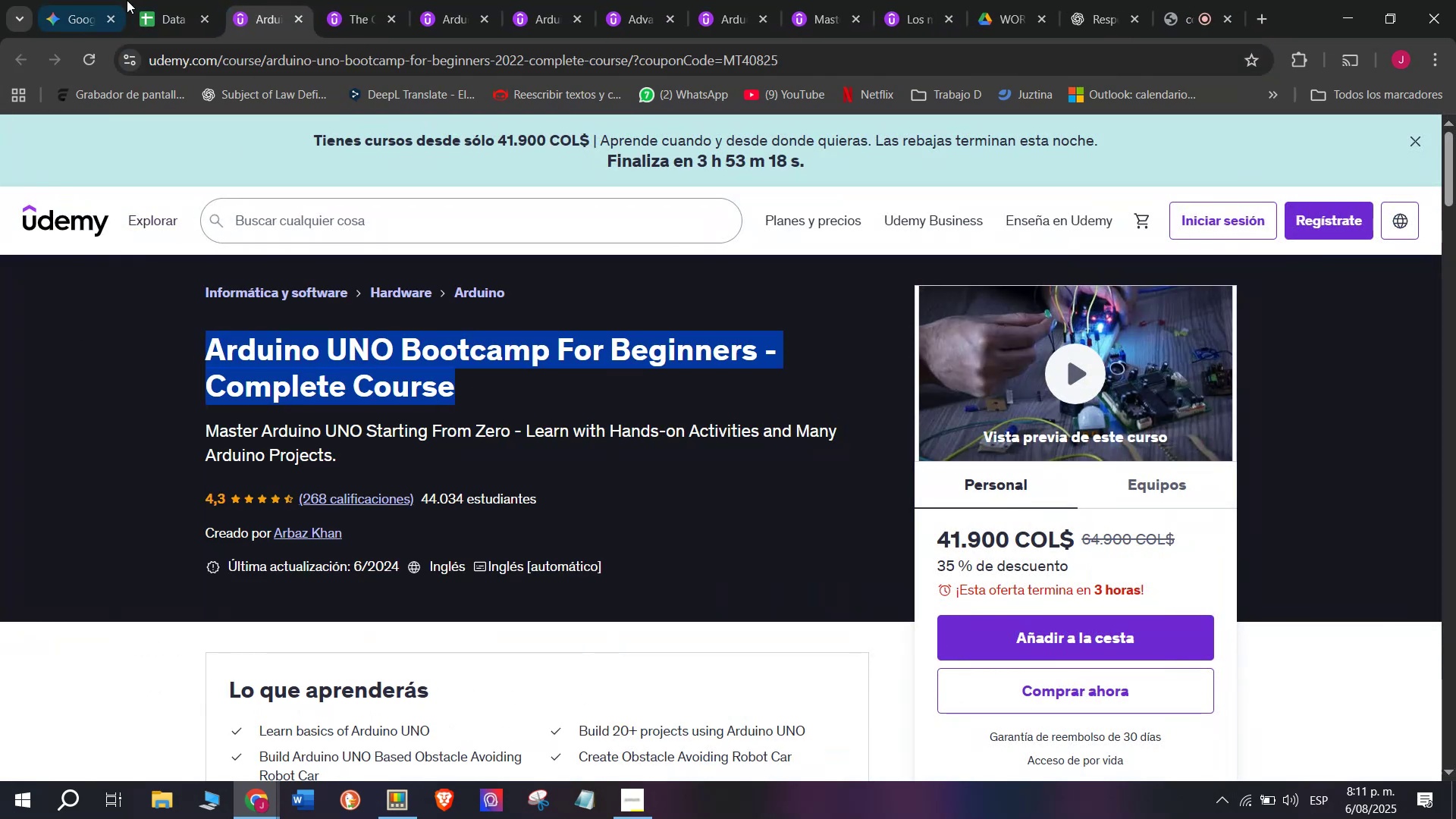 
key(Break)
 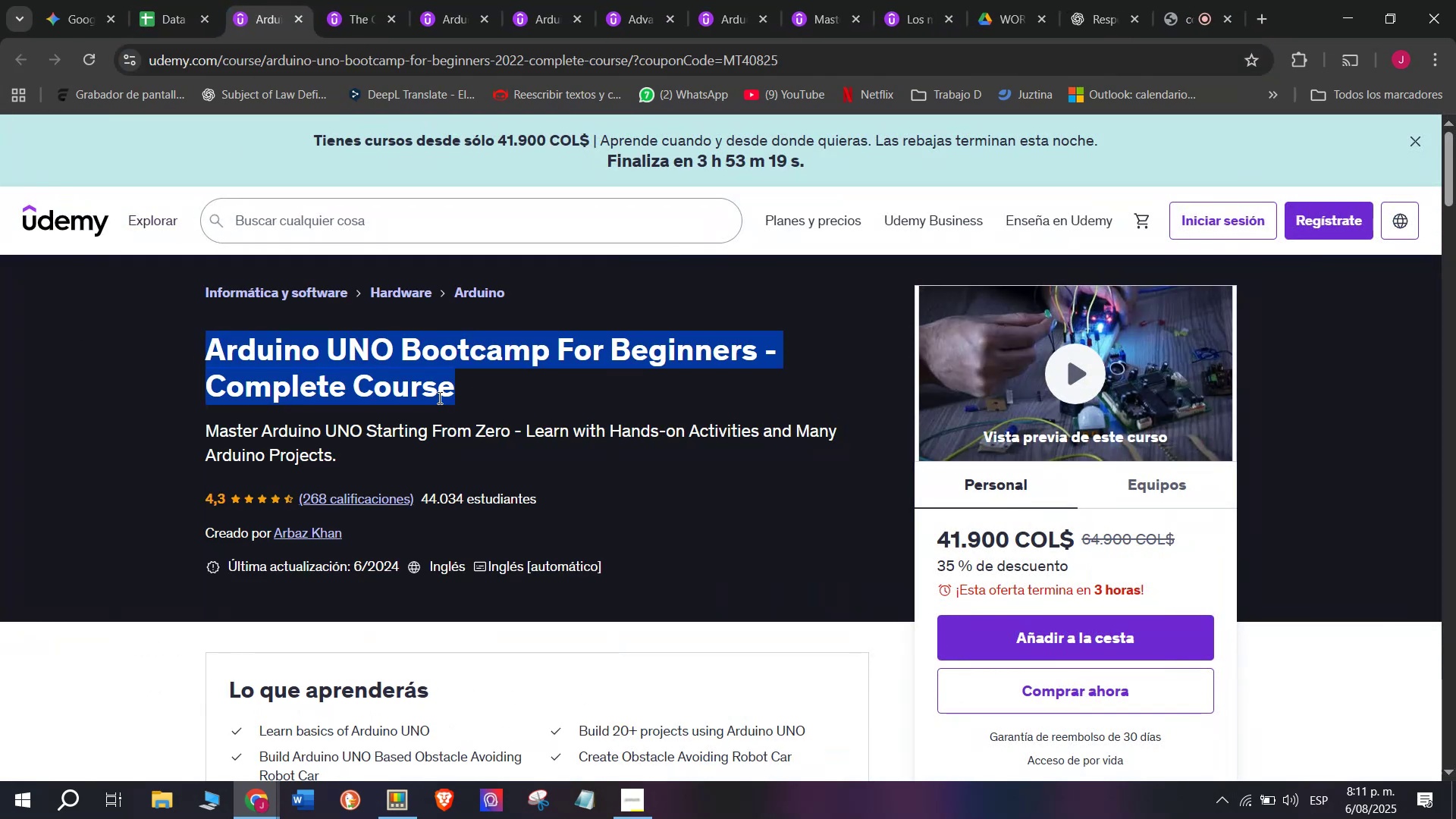 
key(Control+C)
 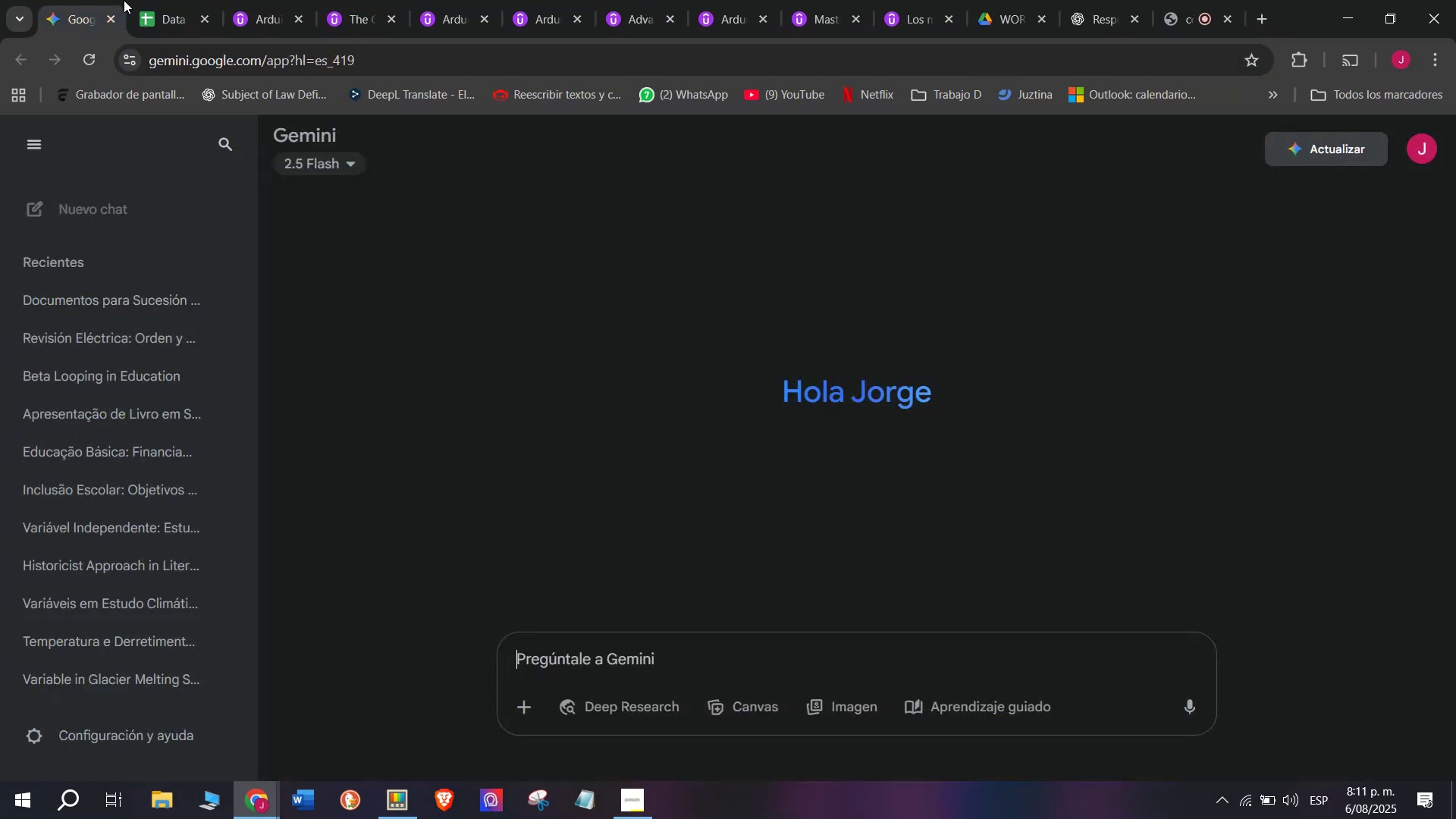 
double_click([201, 0])
 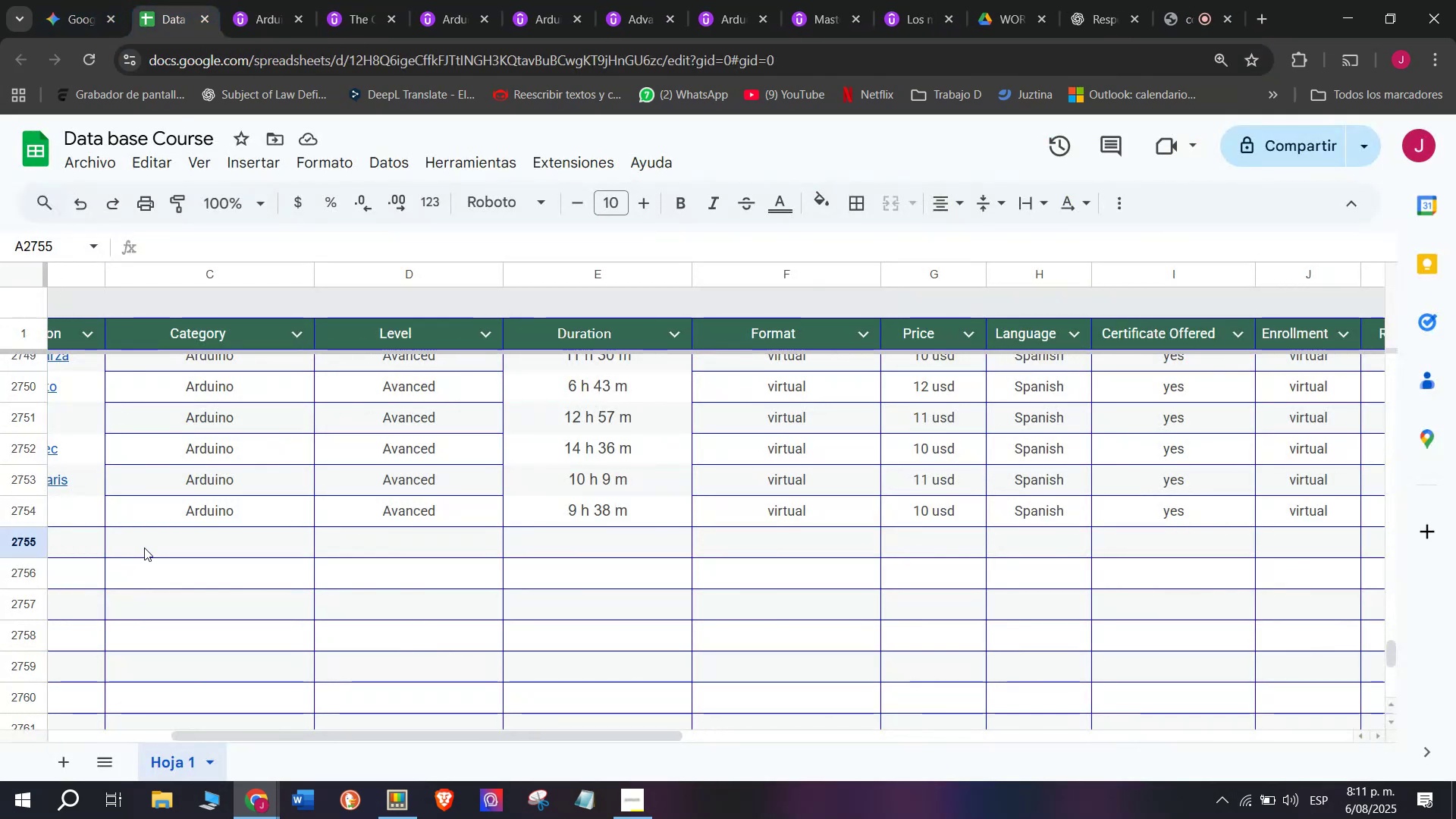 
scroll: coordinate [281, 538], scroll_direction: up, amount: 4.0
 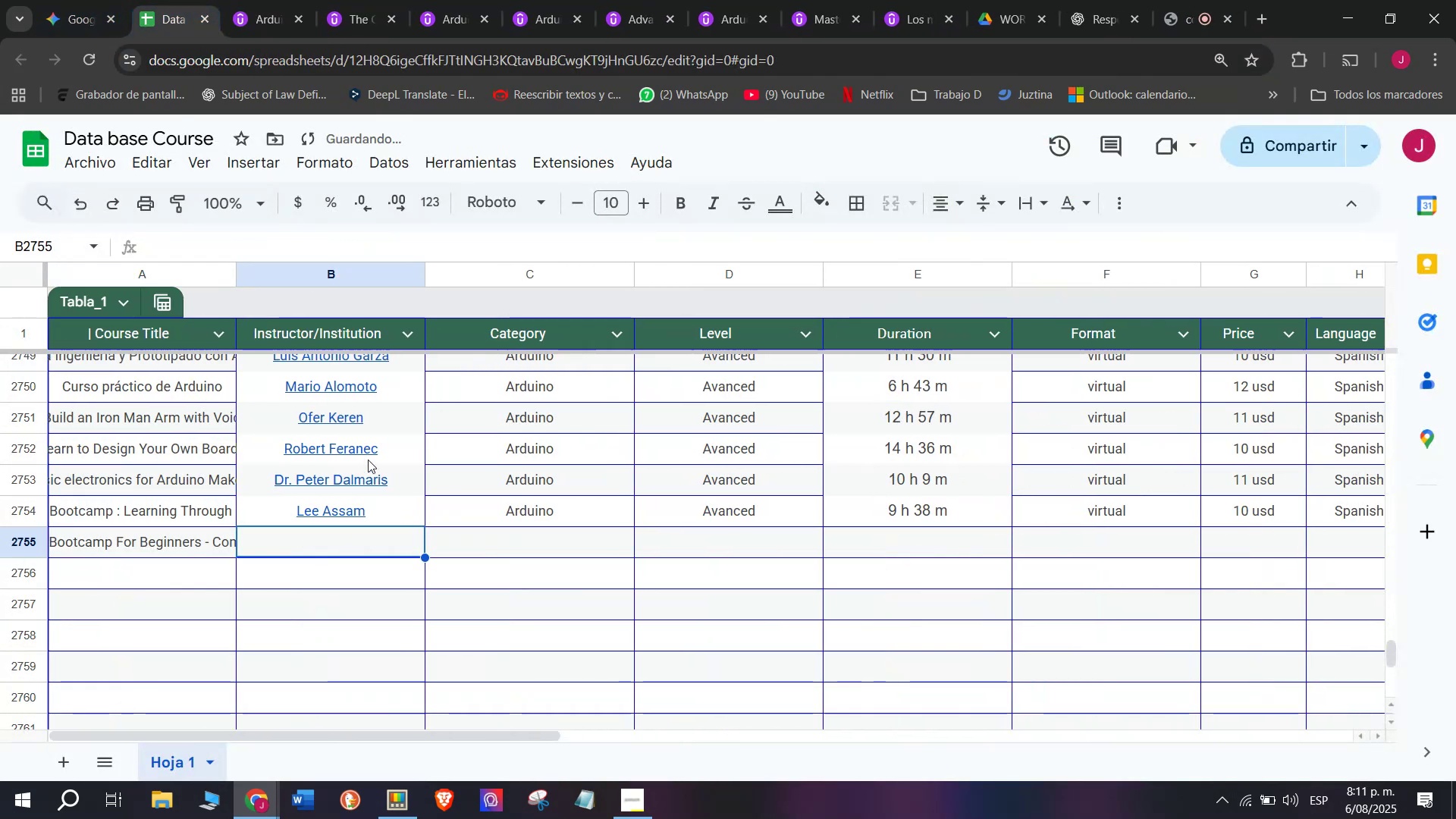 
left_click([119, 539])
 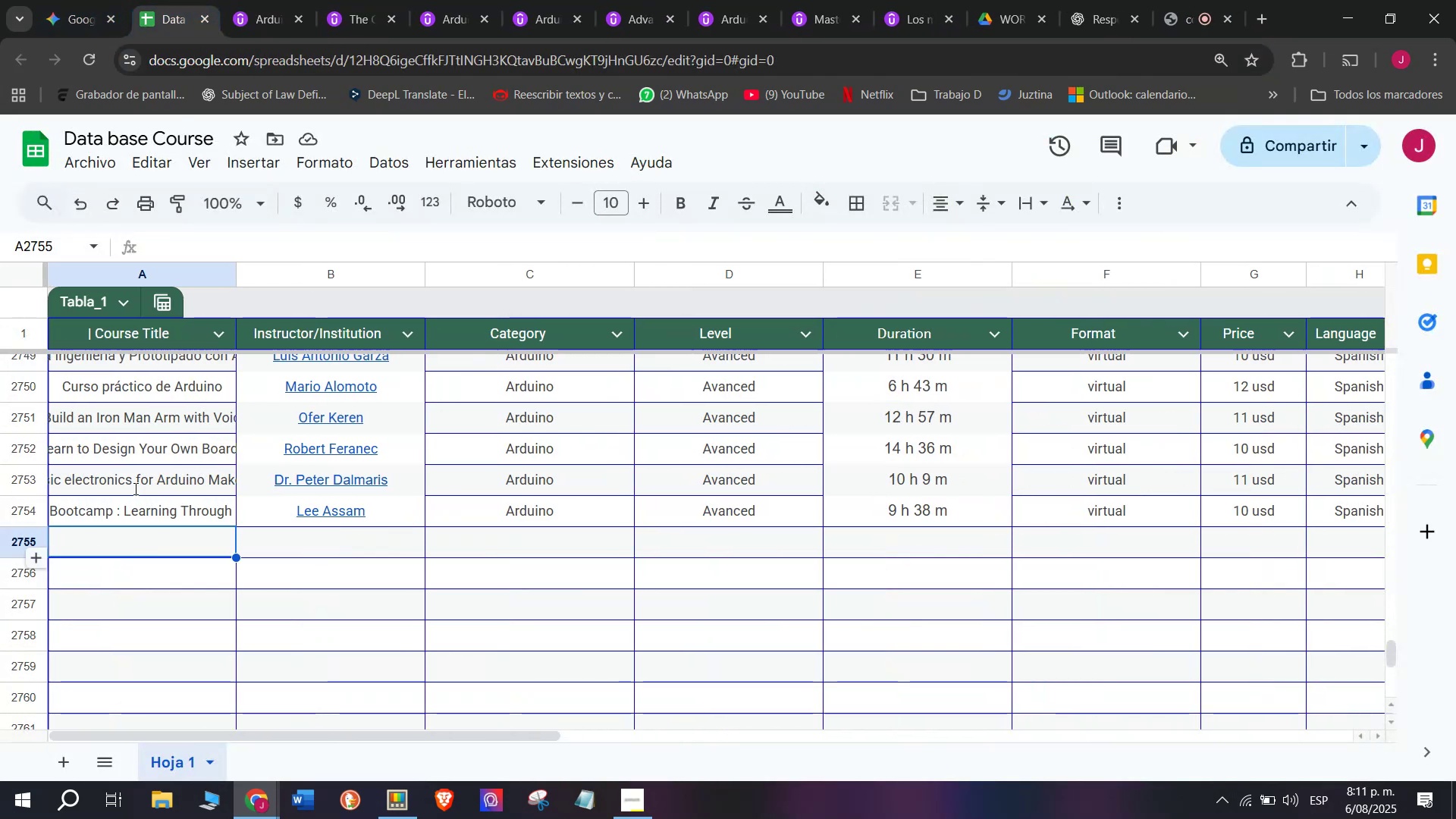 
key(Z)
 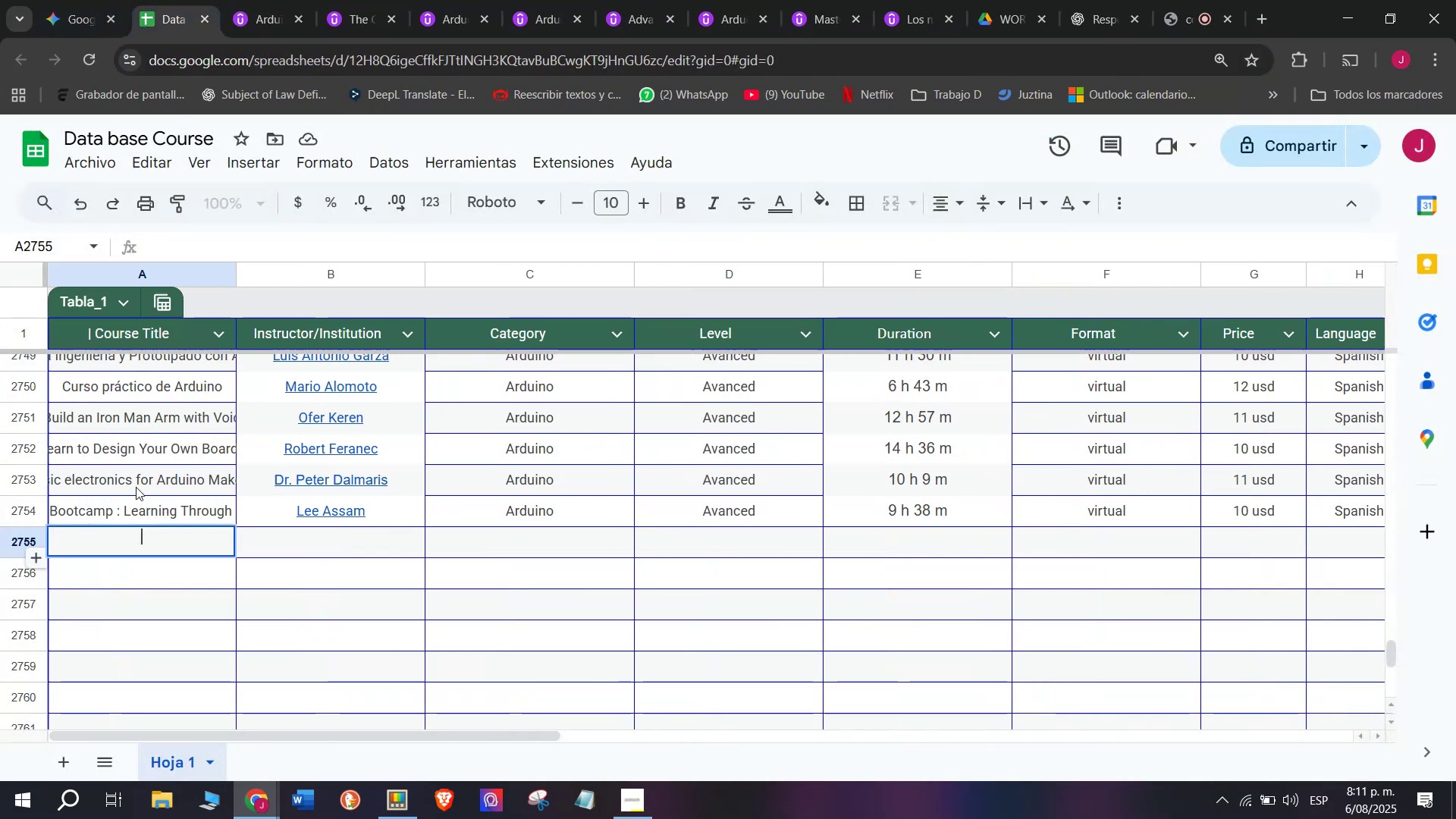 
key(Control+ControlLeft)
 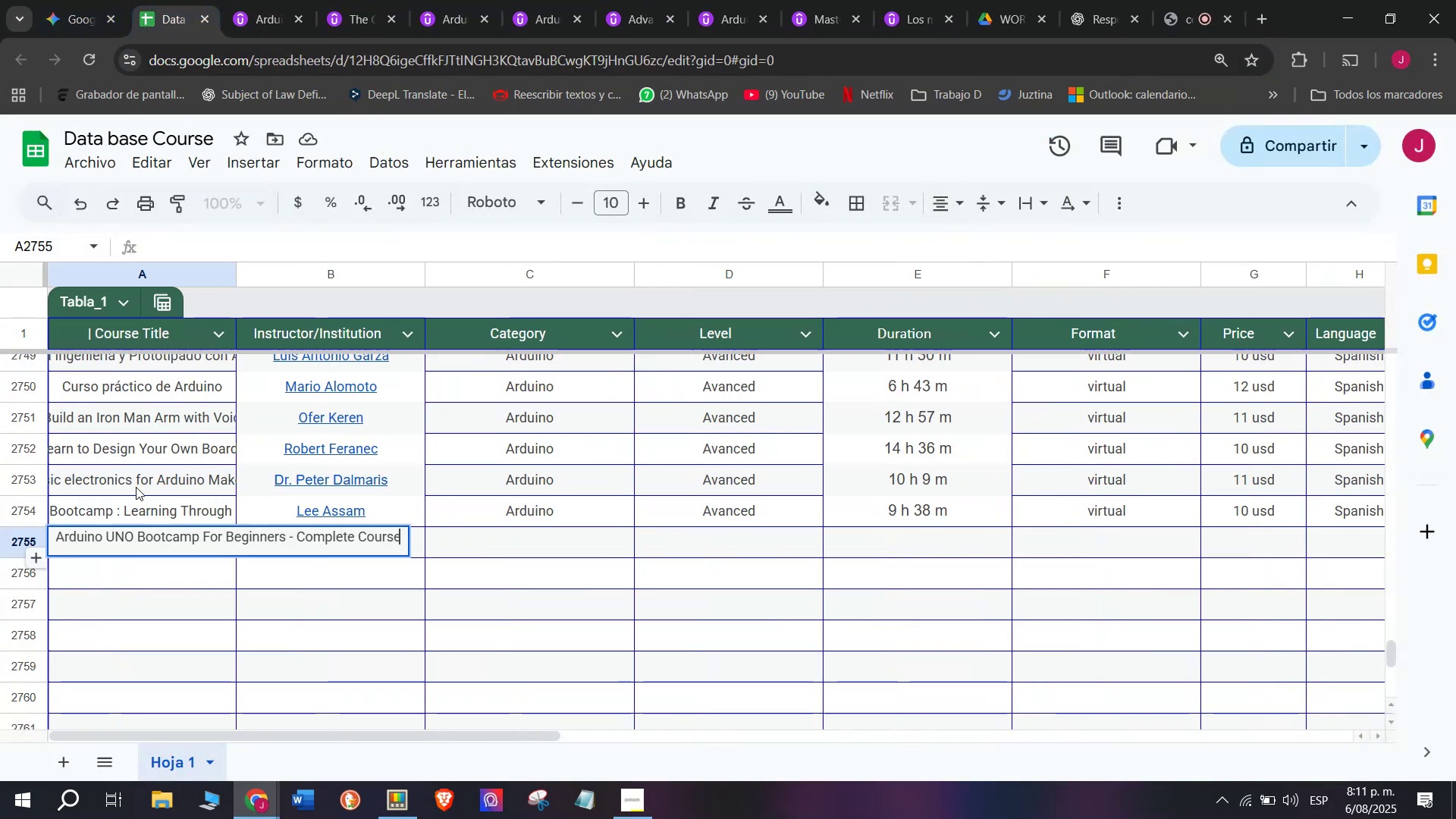 
key(Control+V)
 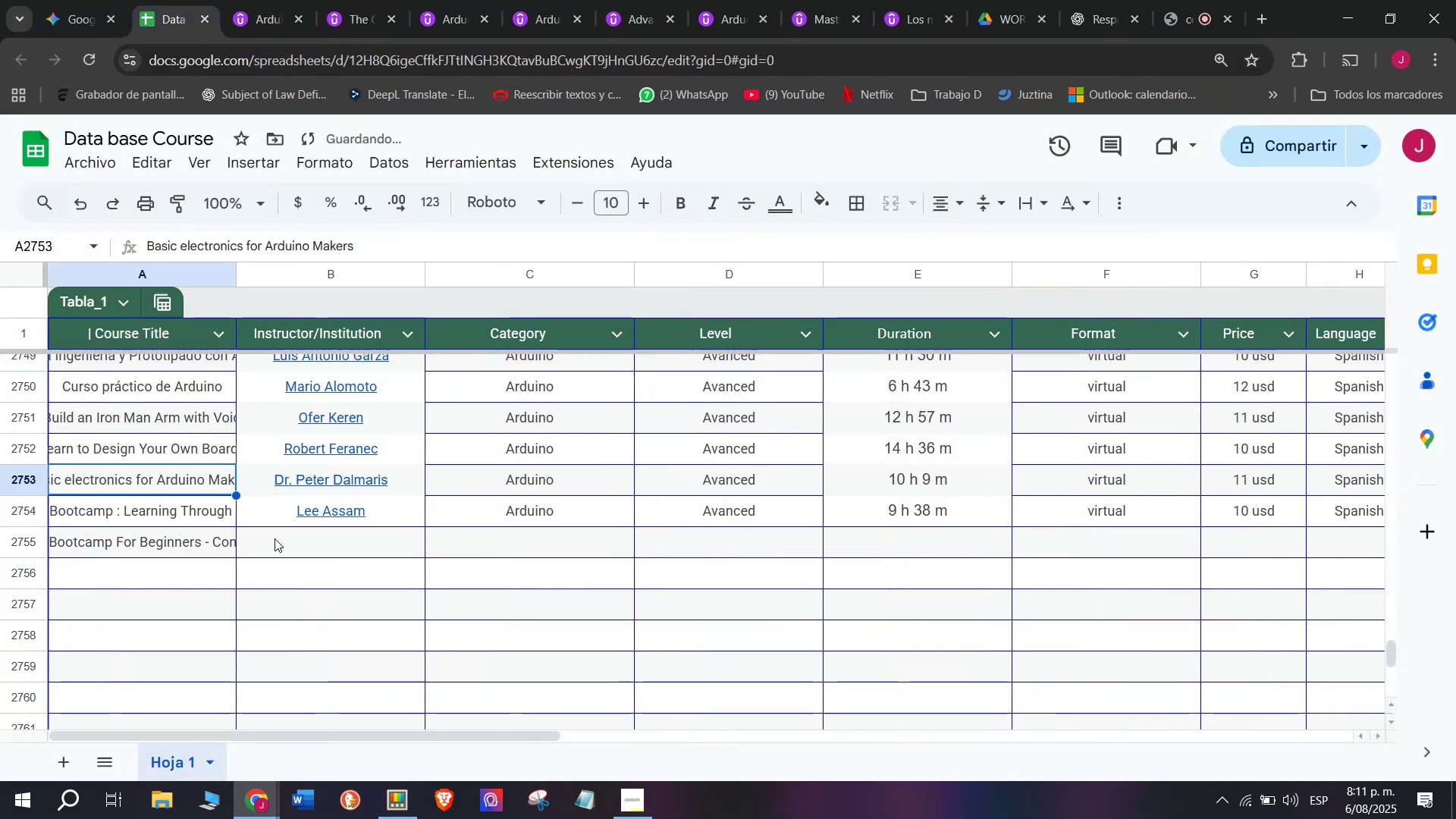 
left_click([281, 538])
 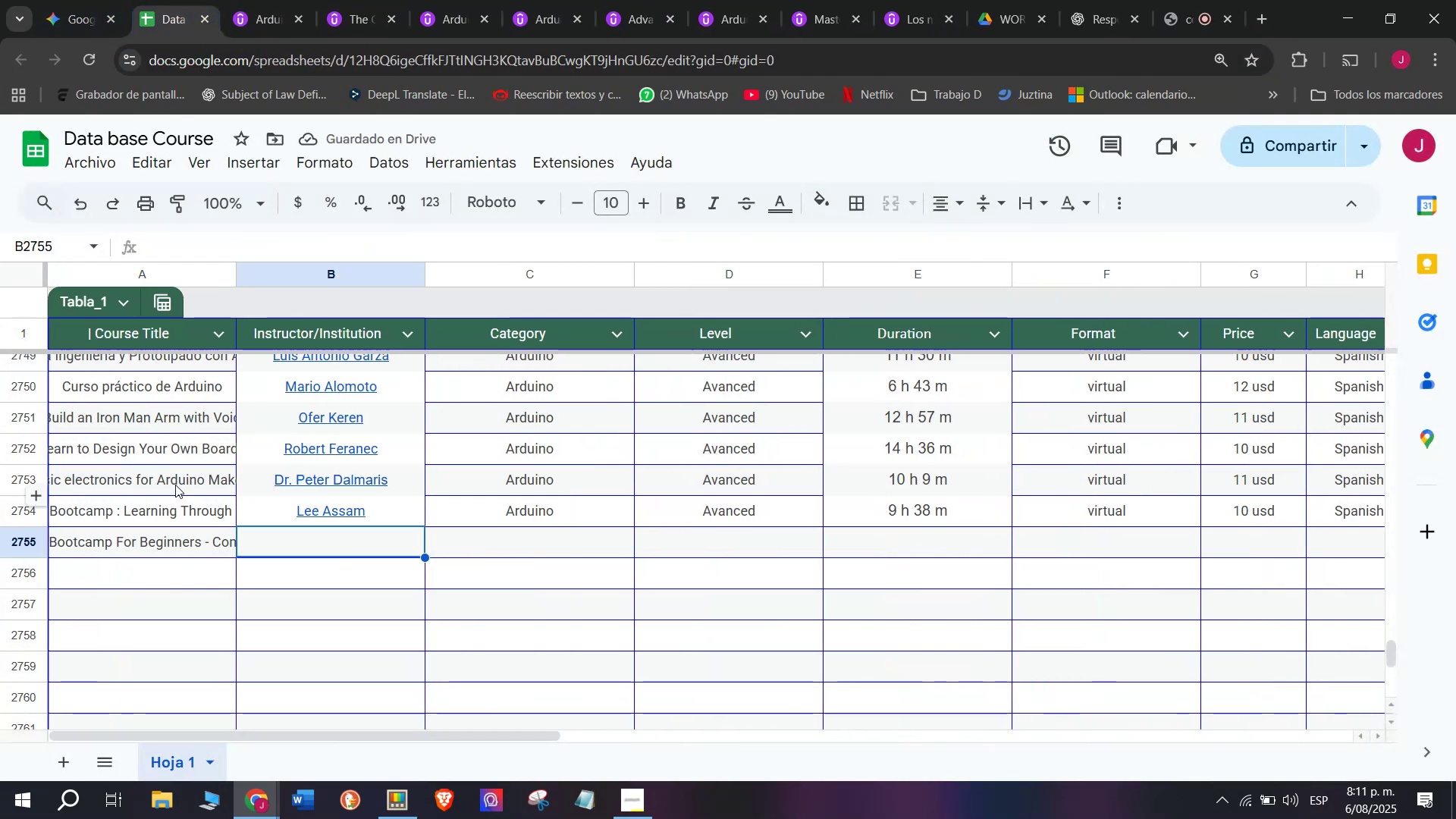 
left_click([246, 0])
 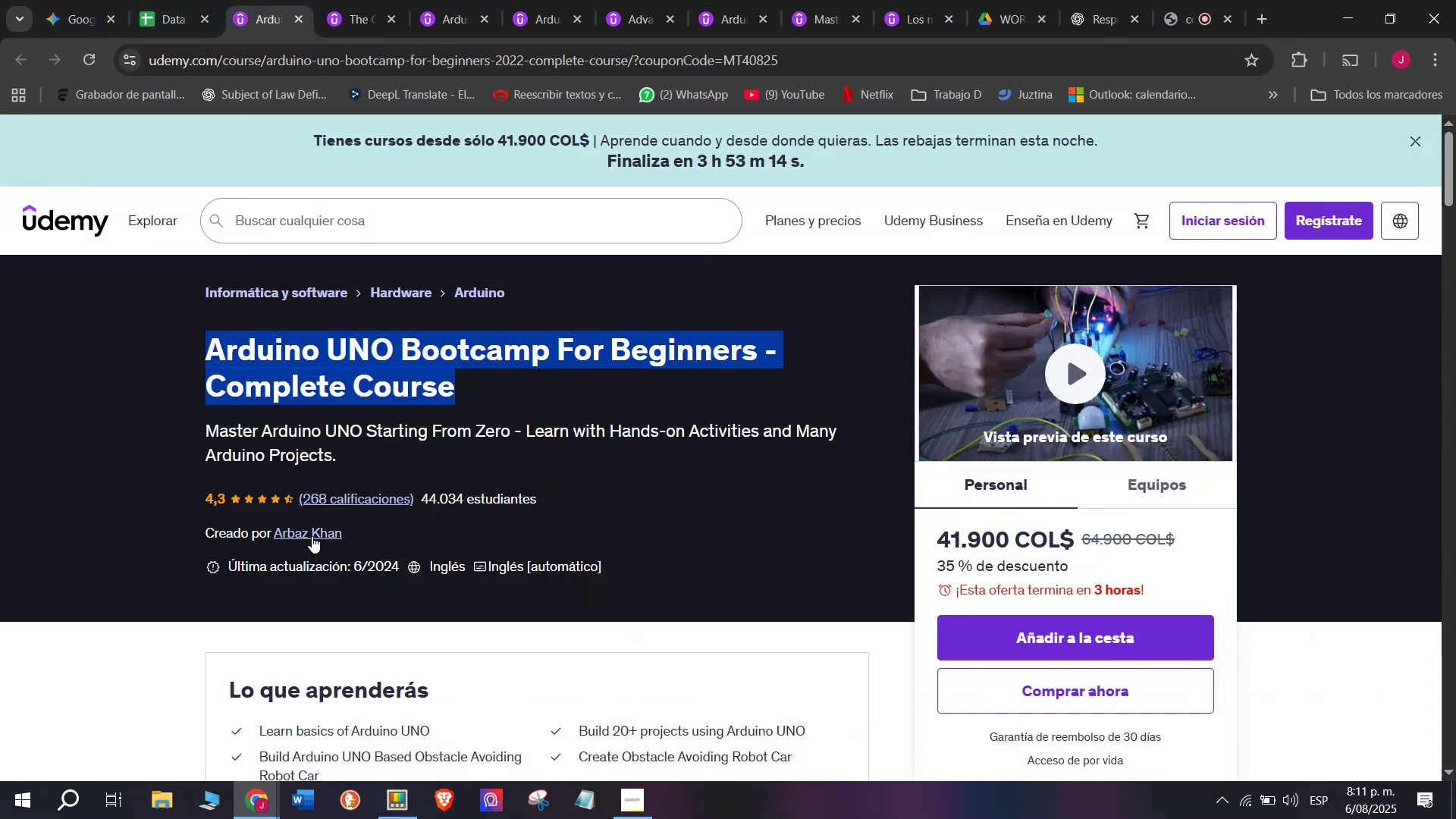 
left_click([312, 536])
 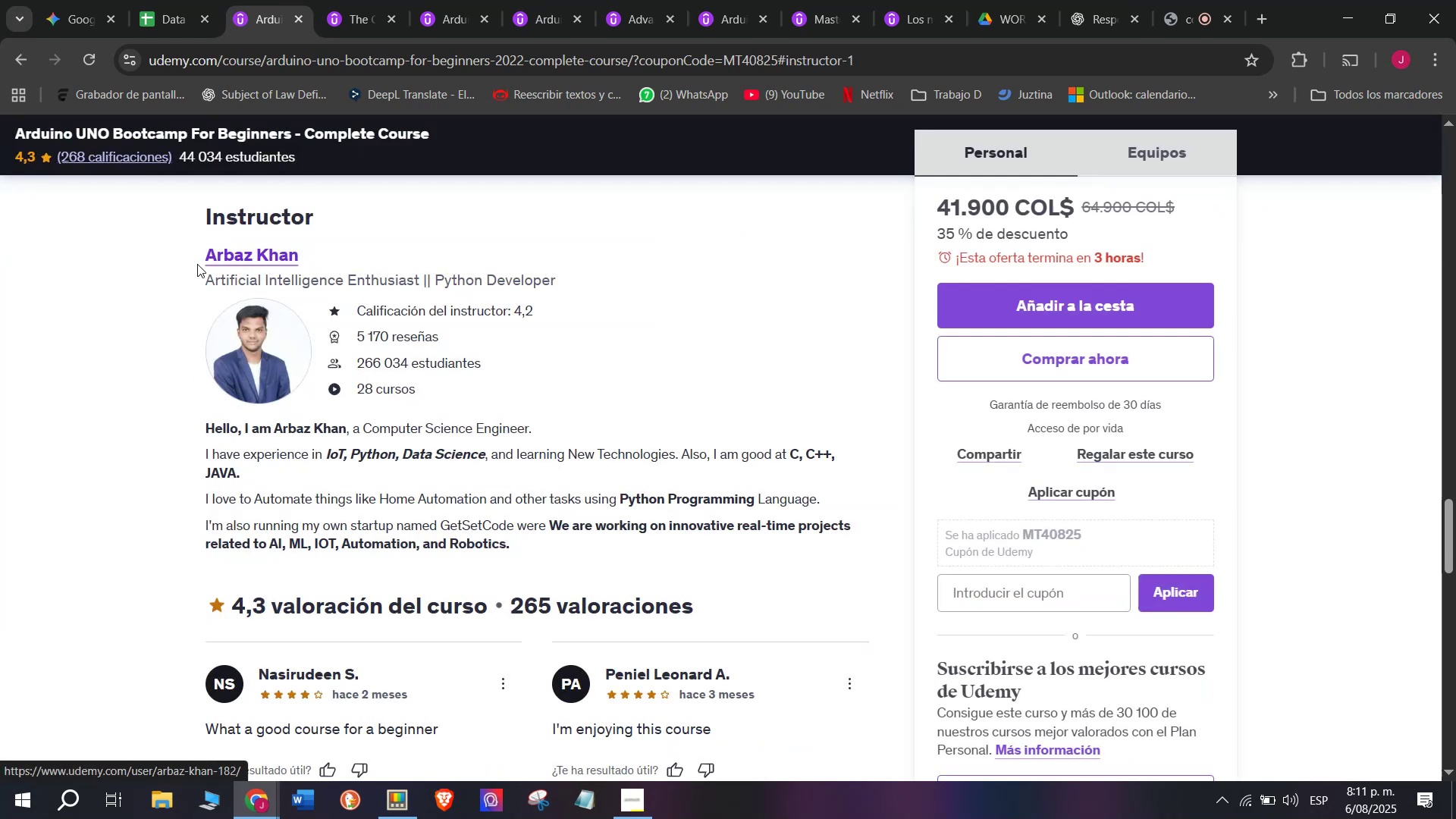 
left_click_drag(start_coordinate=[187, 255], to_coordinate=[348, 237])
 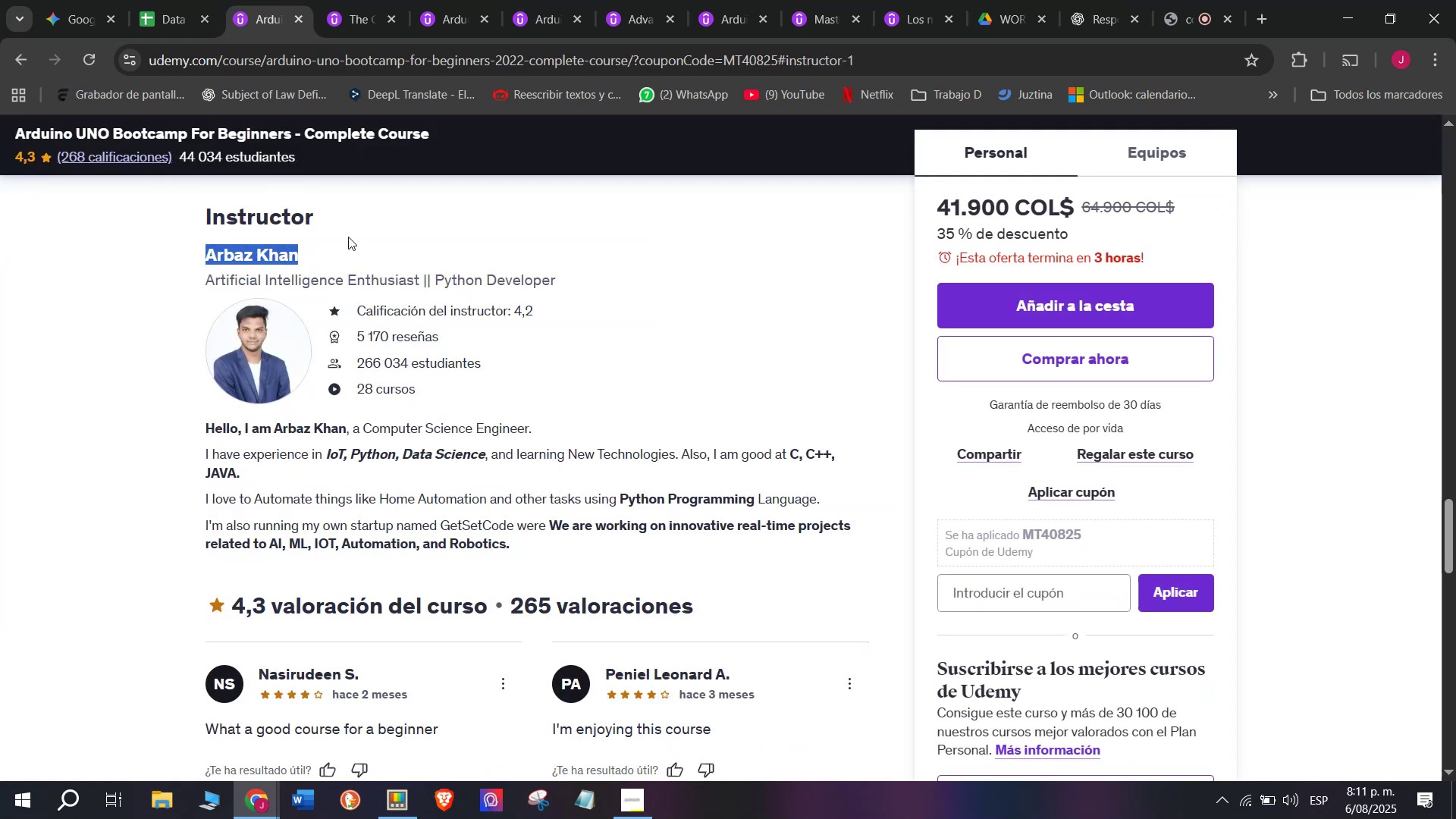 
key(Control+ControlLeft)
 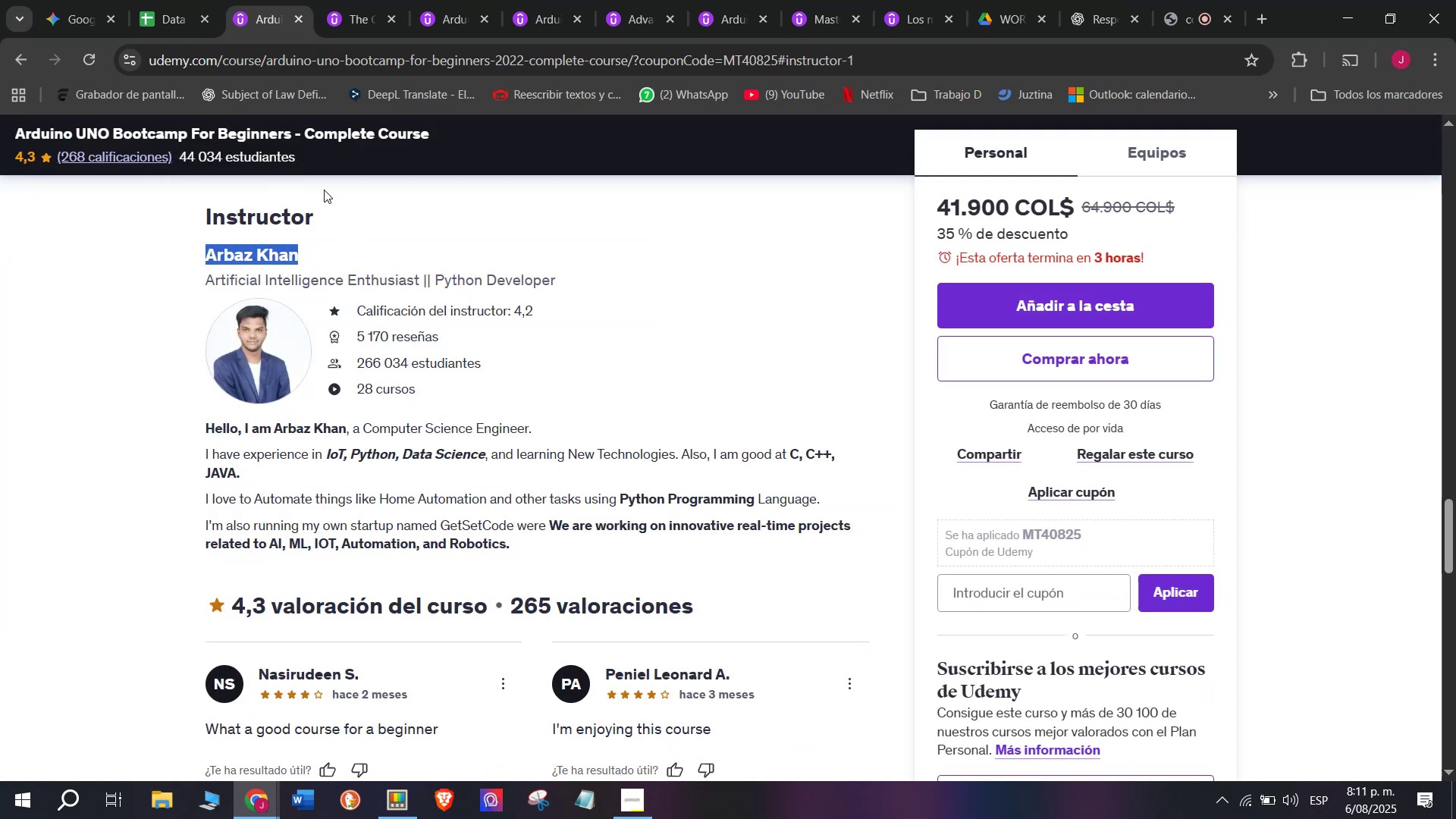 
key(Break)
 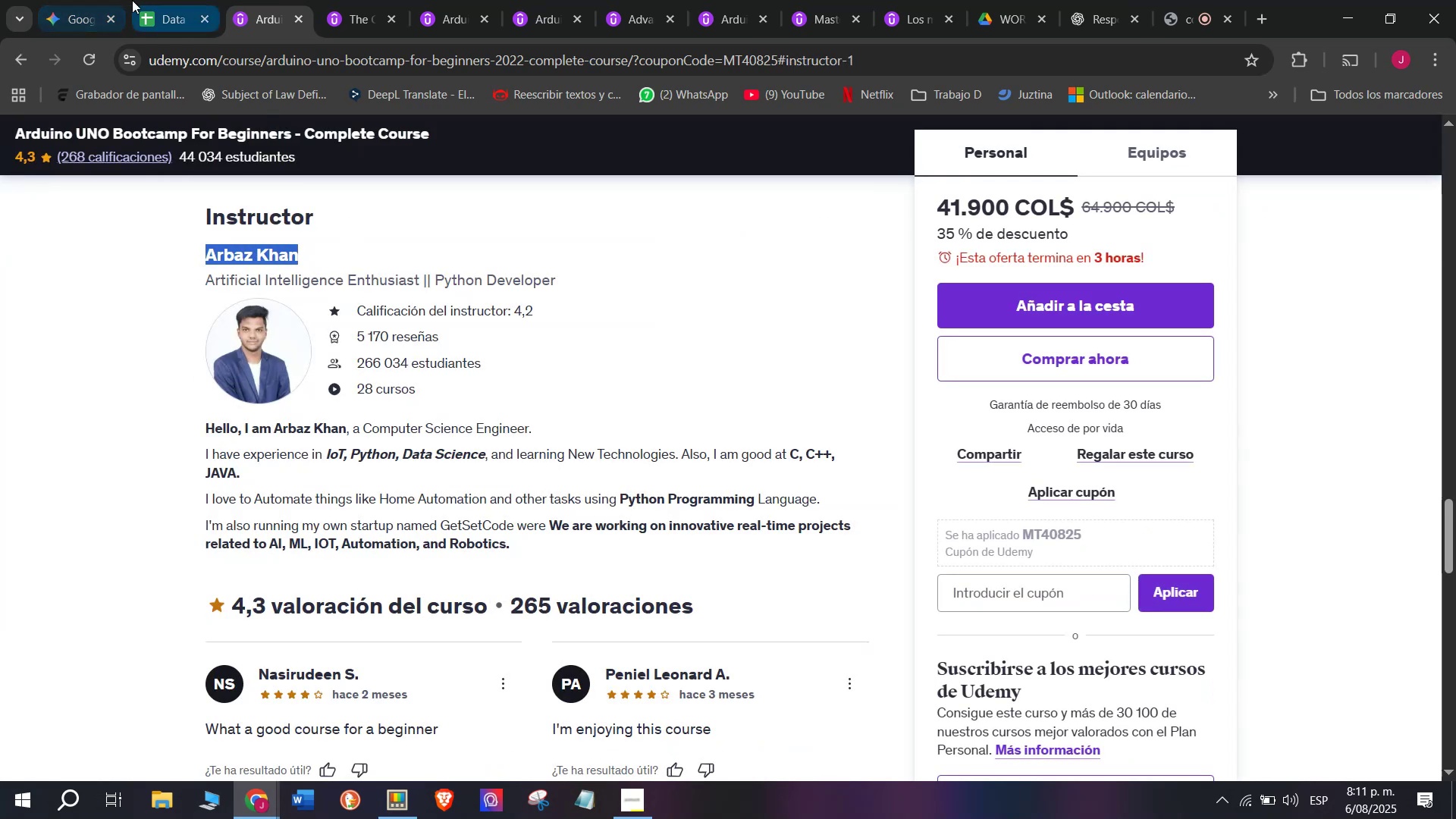 
key(Control+C)
 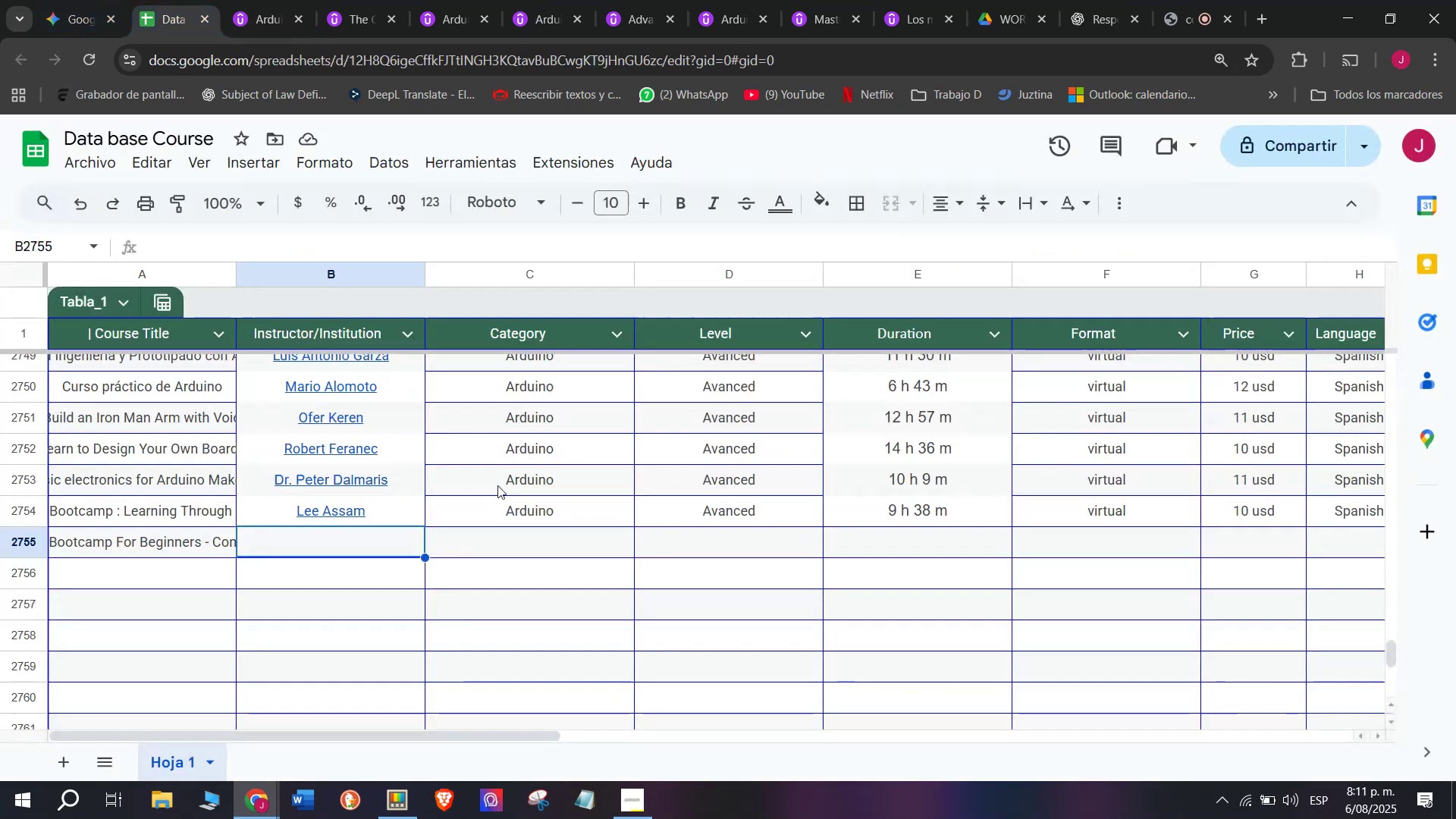 
key(Z)
 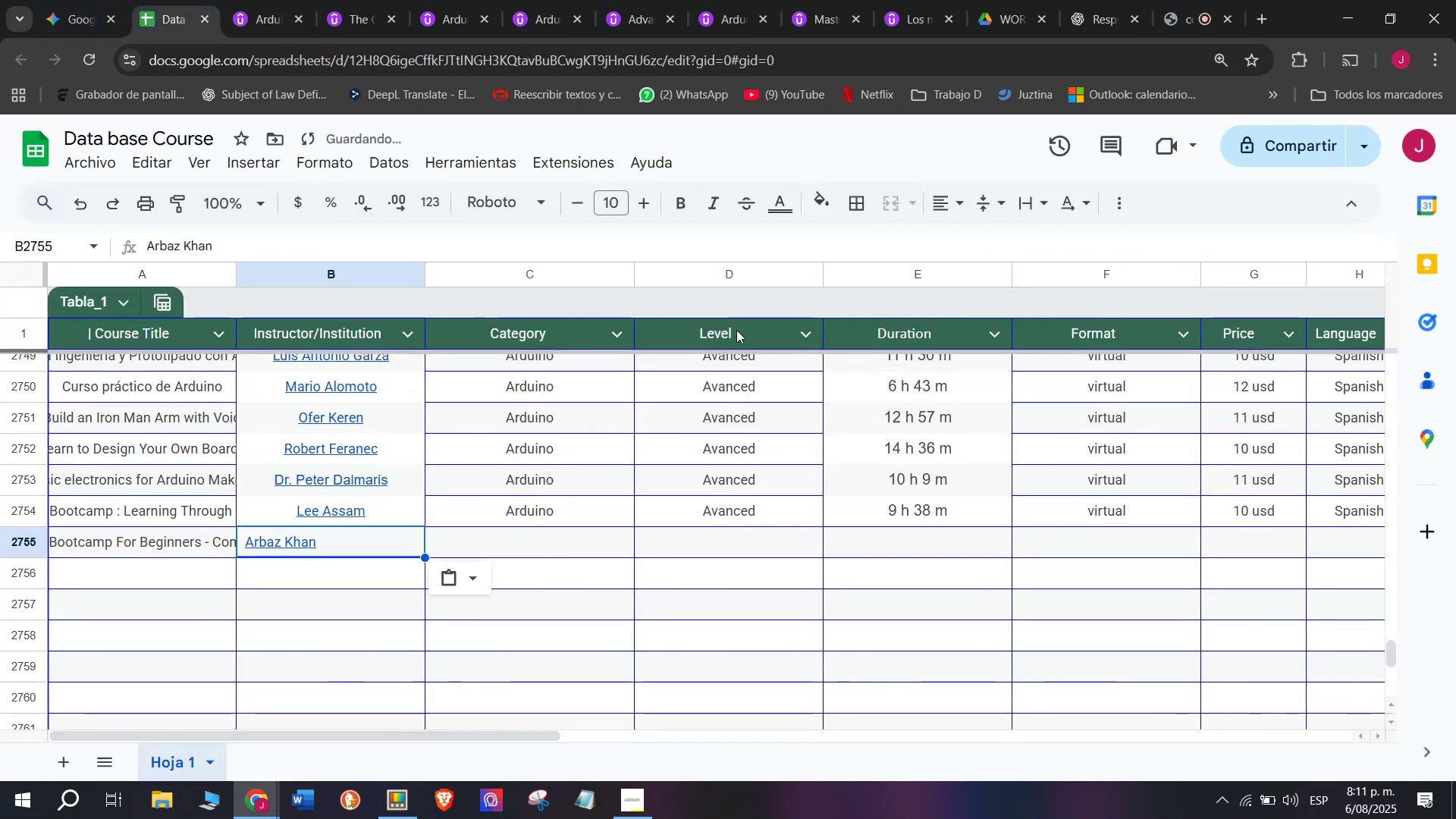 
key(Control+ControlLeft)
 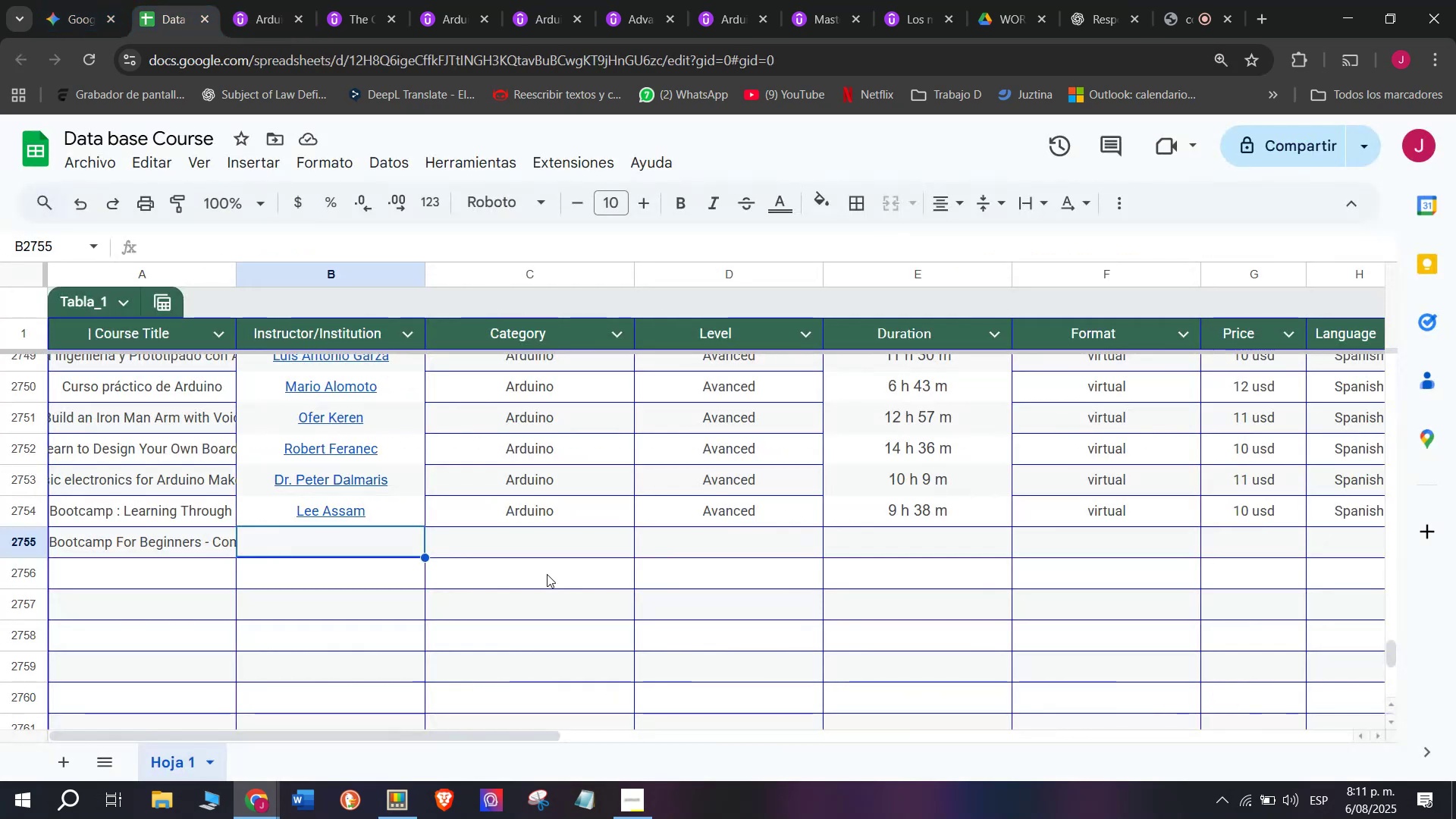 
key(Control+V)
 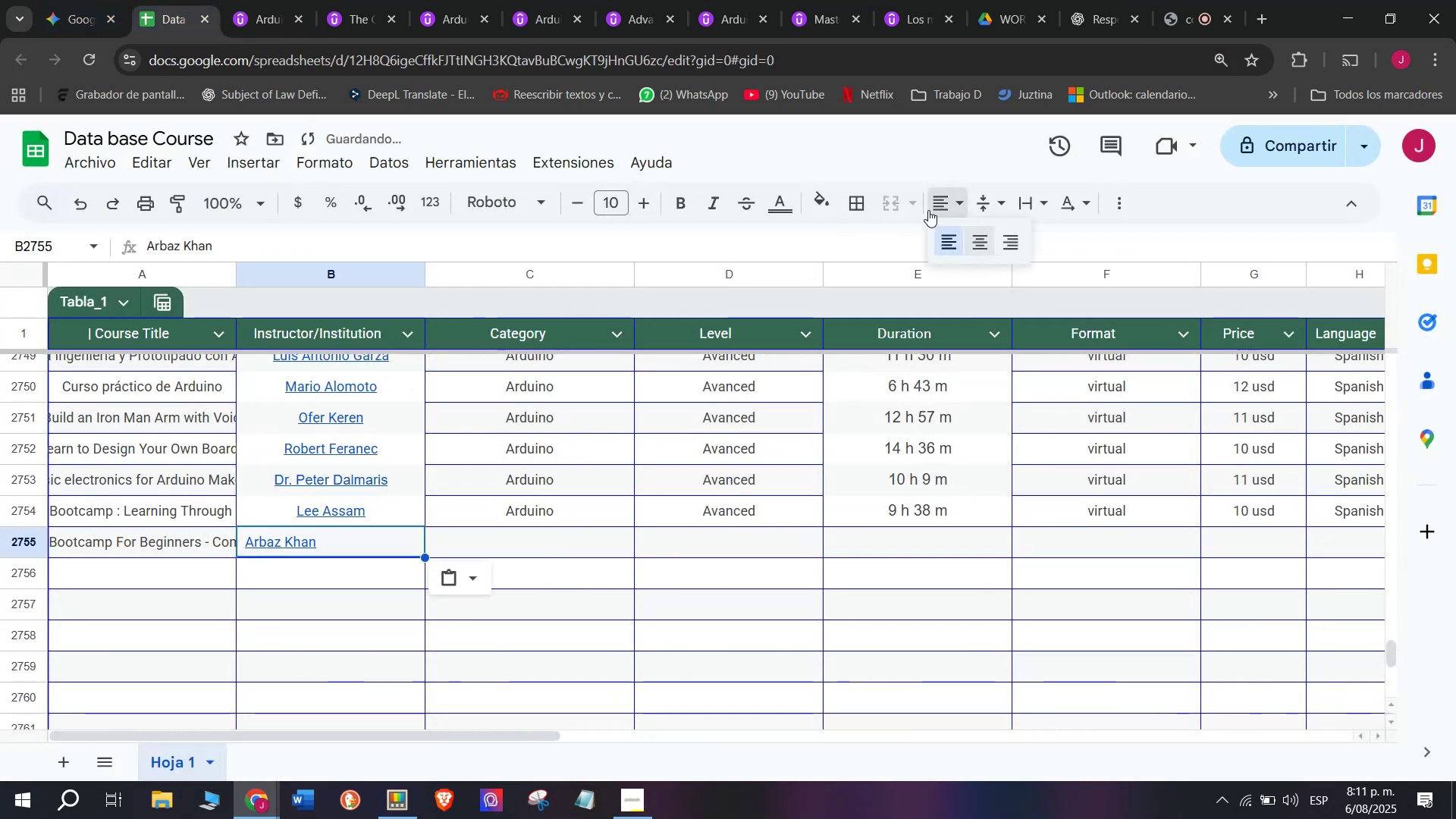 
double_click([987, 239])
 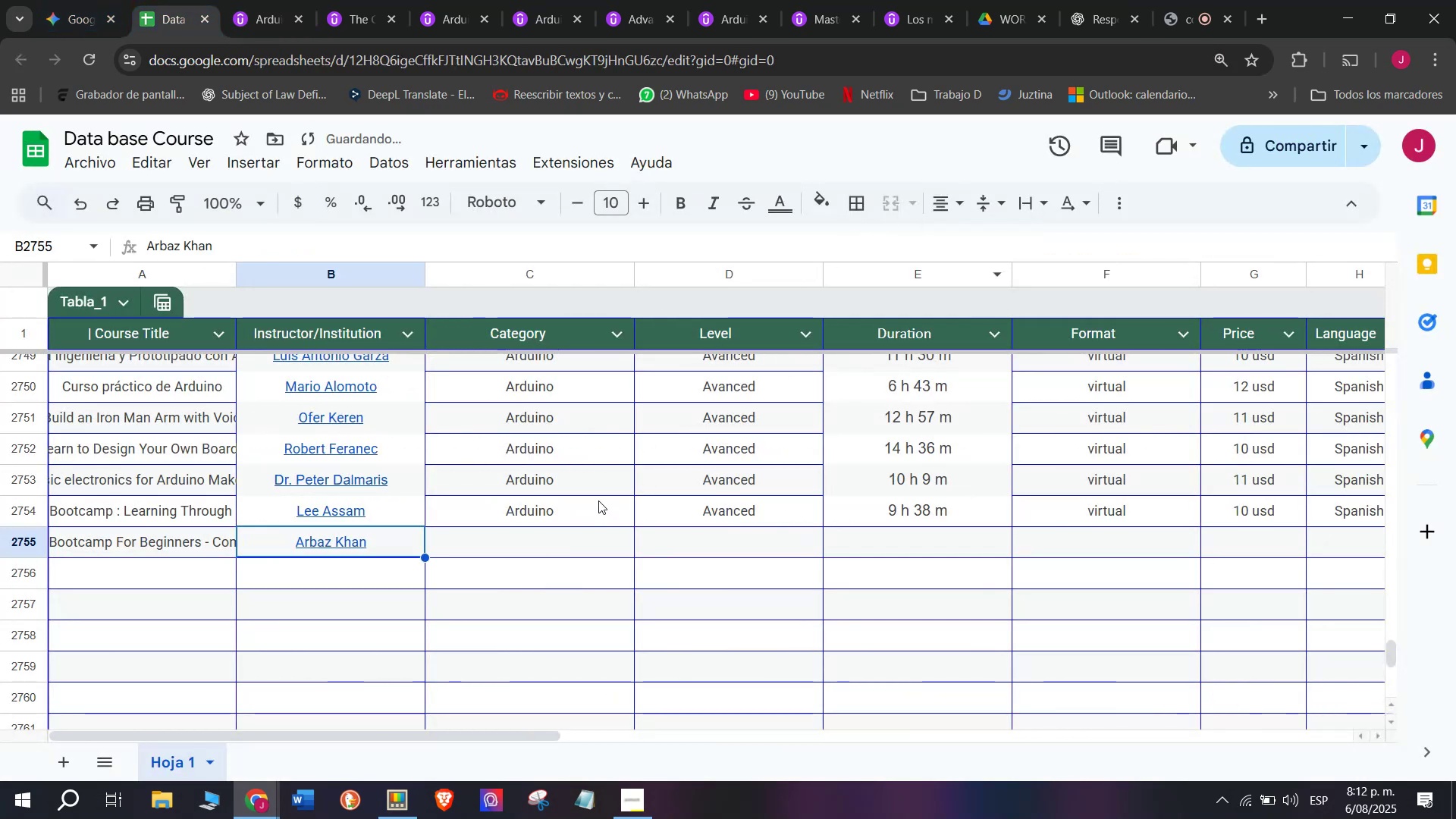 
key(Break)
 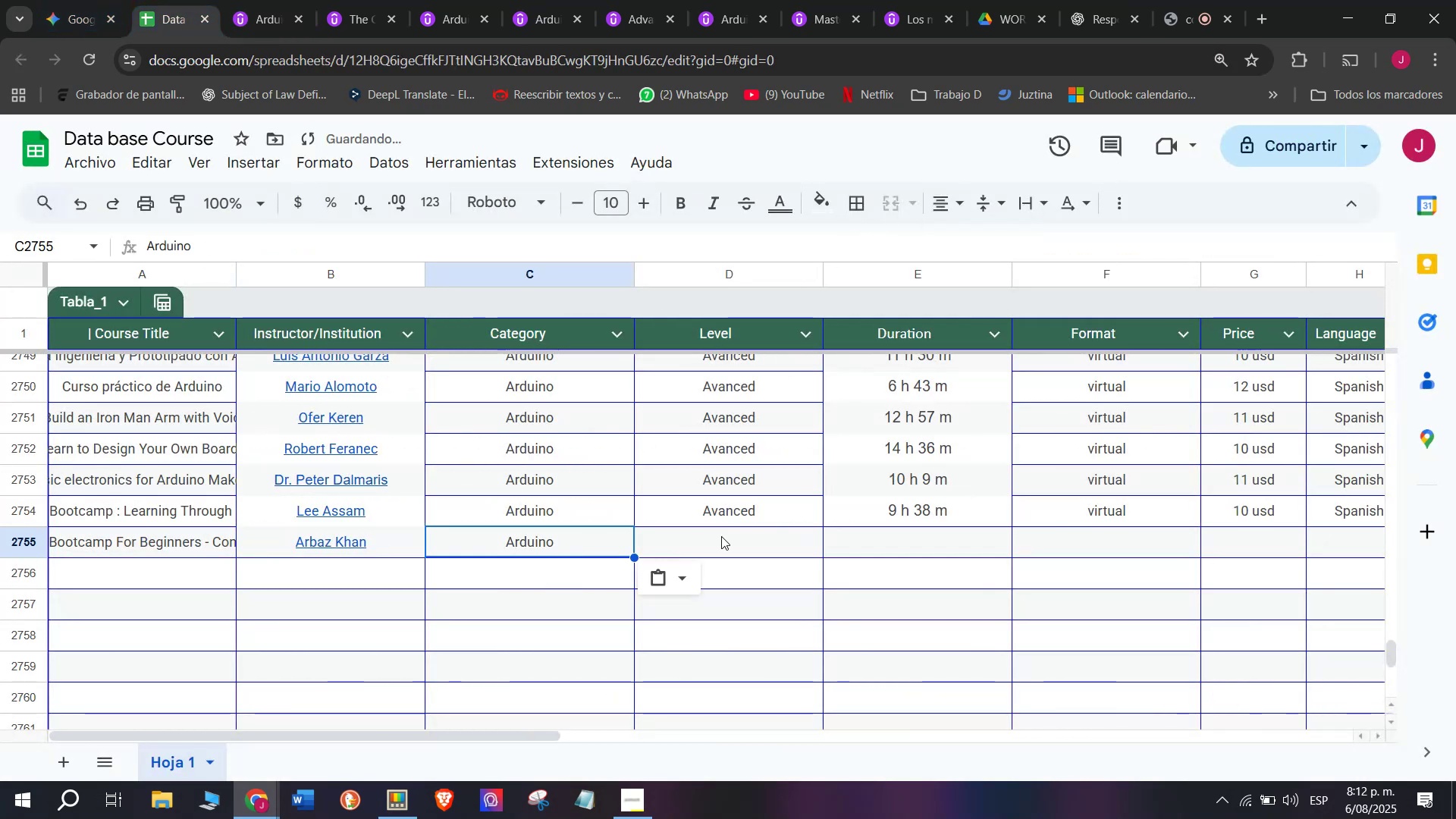 
key(Control+ControlLeft)
 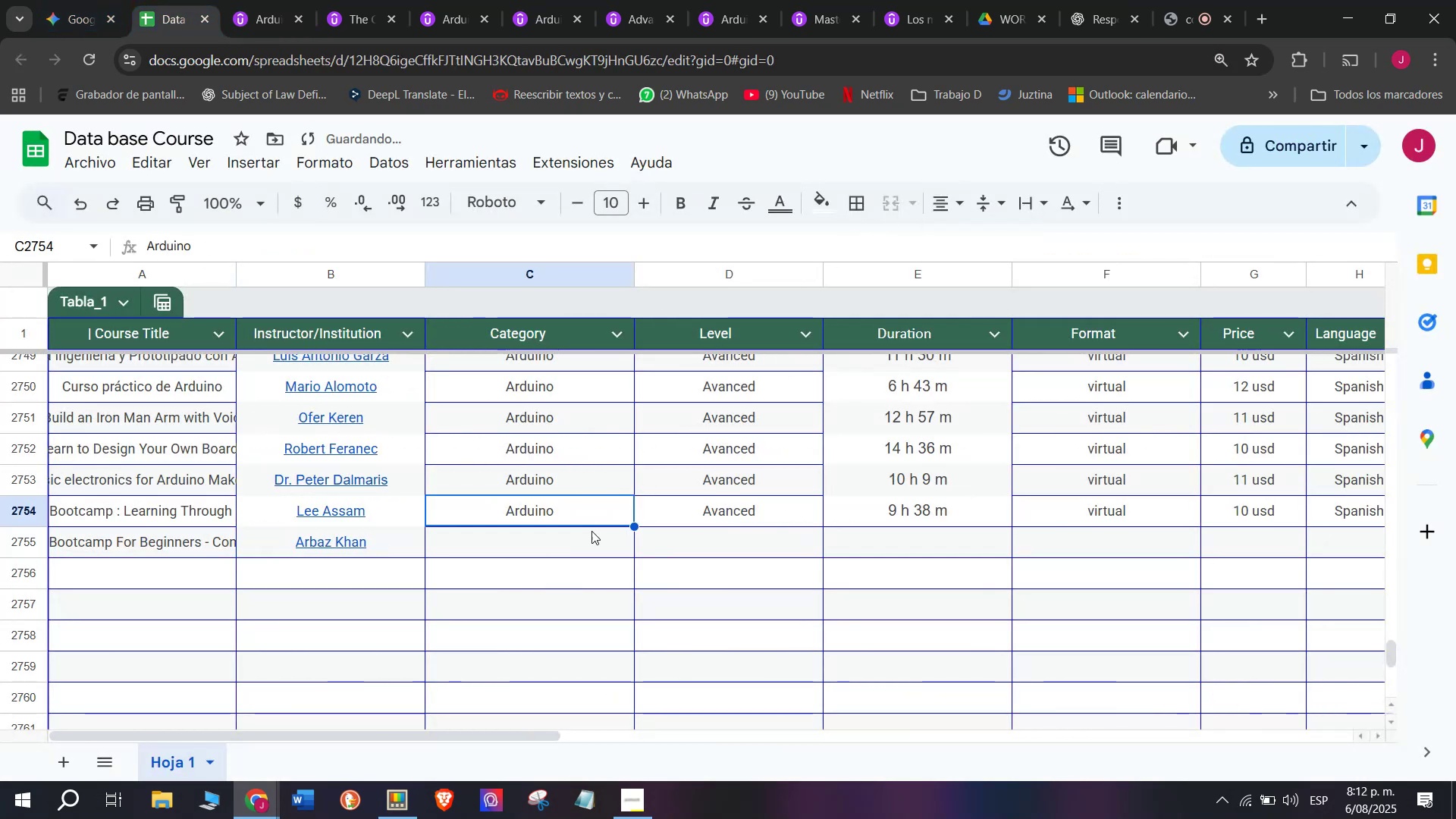 
key(Control+C)
 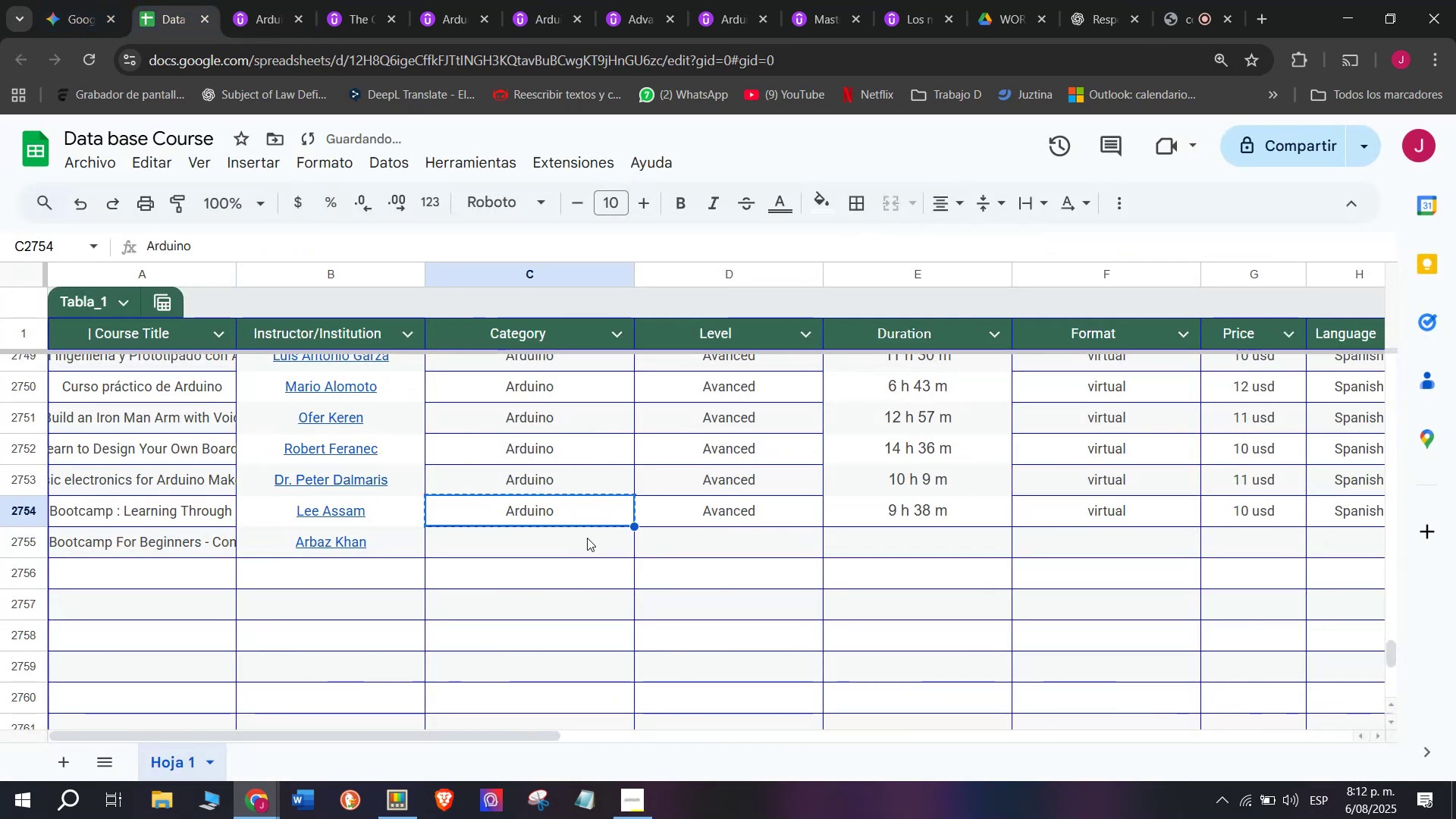 
double_click([587, 538])
 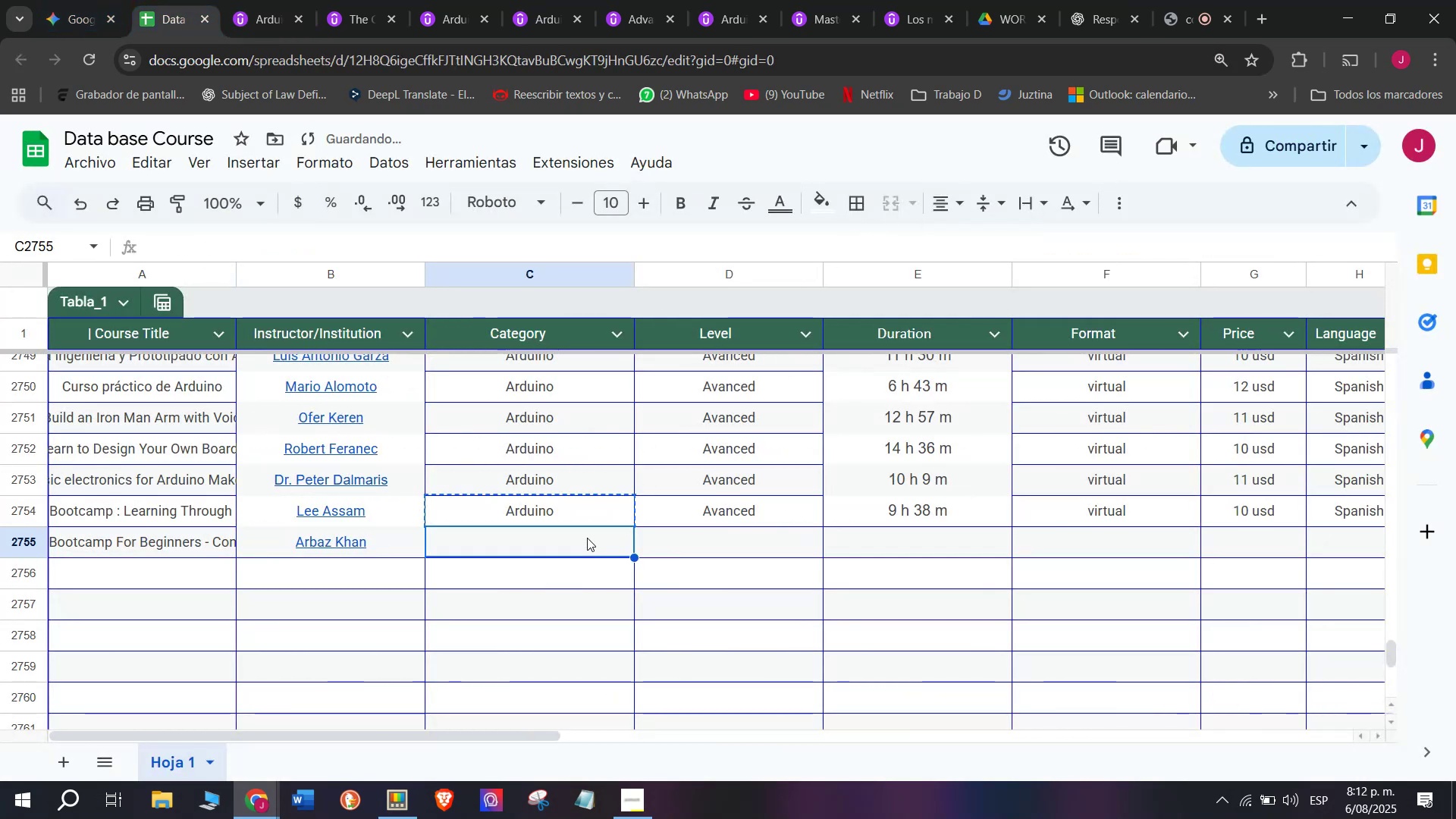 
key(Control+ControlLeft)
 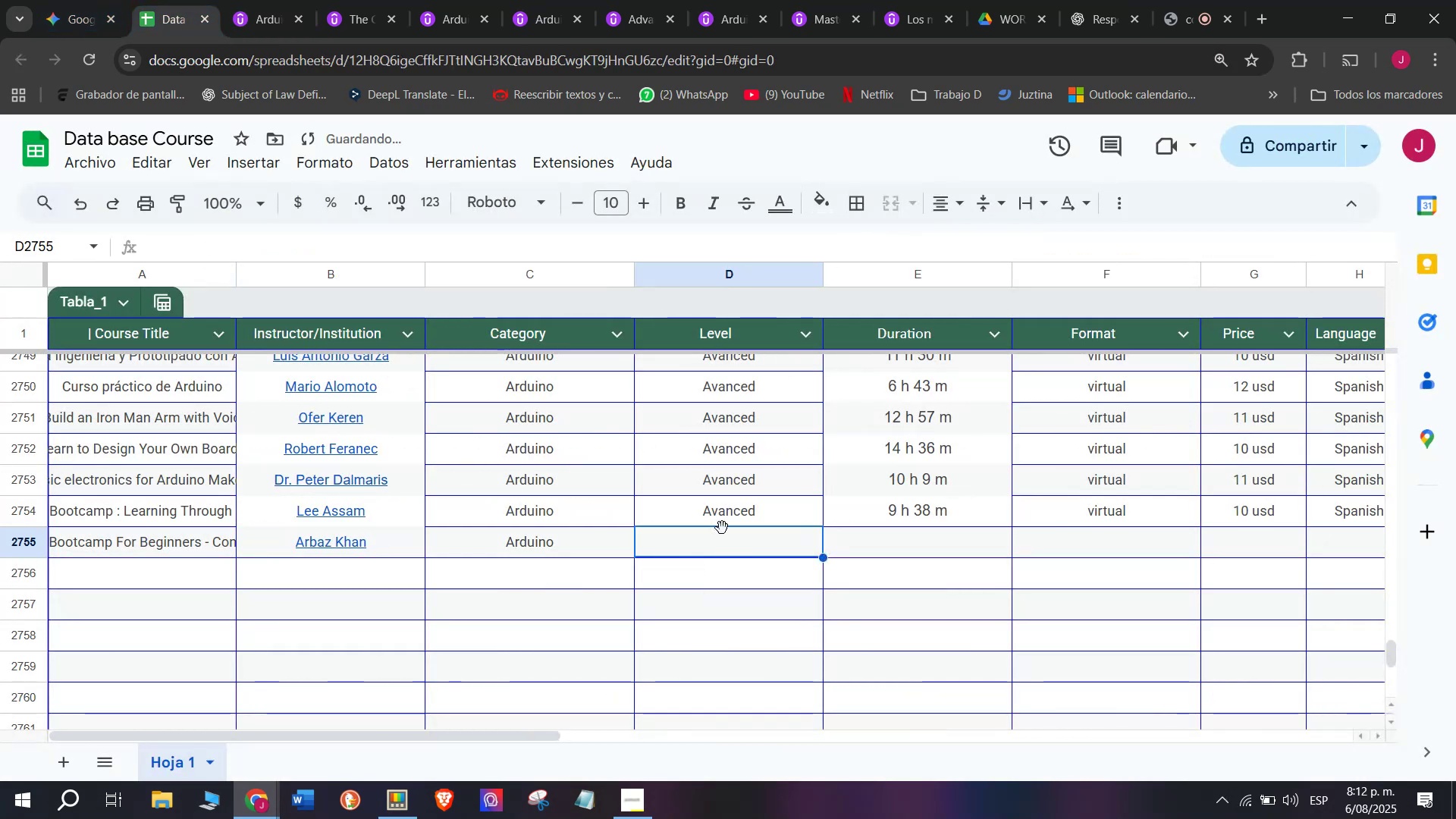 
key(Z)
 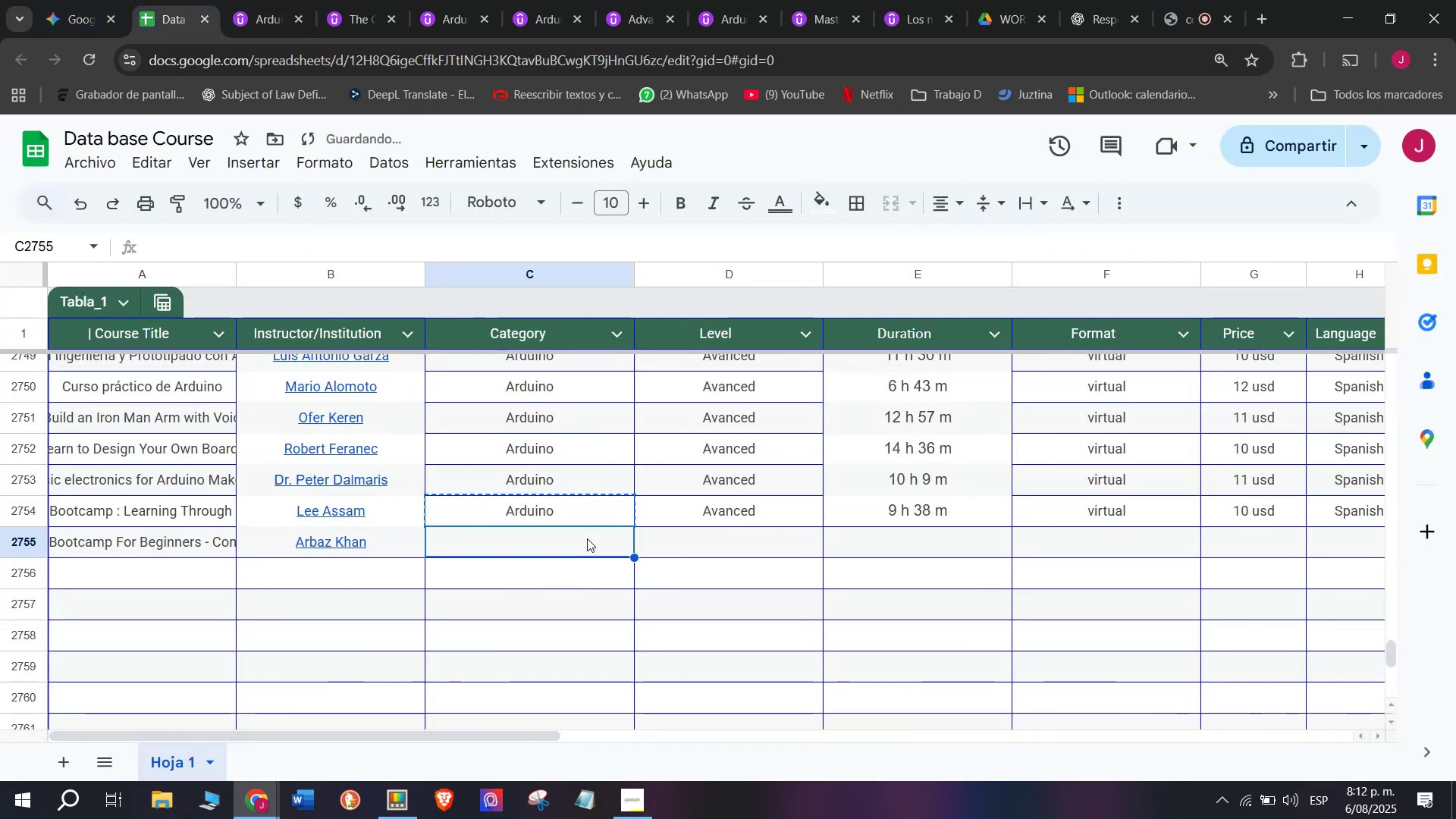 
key(Control+V)
 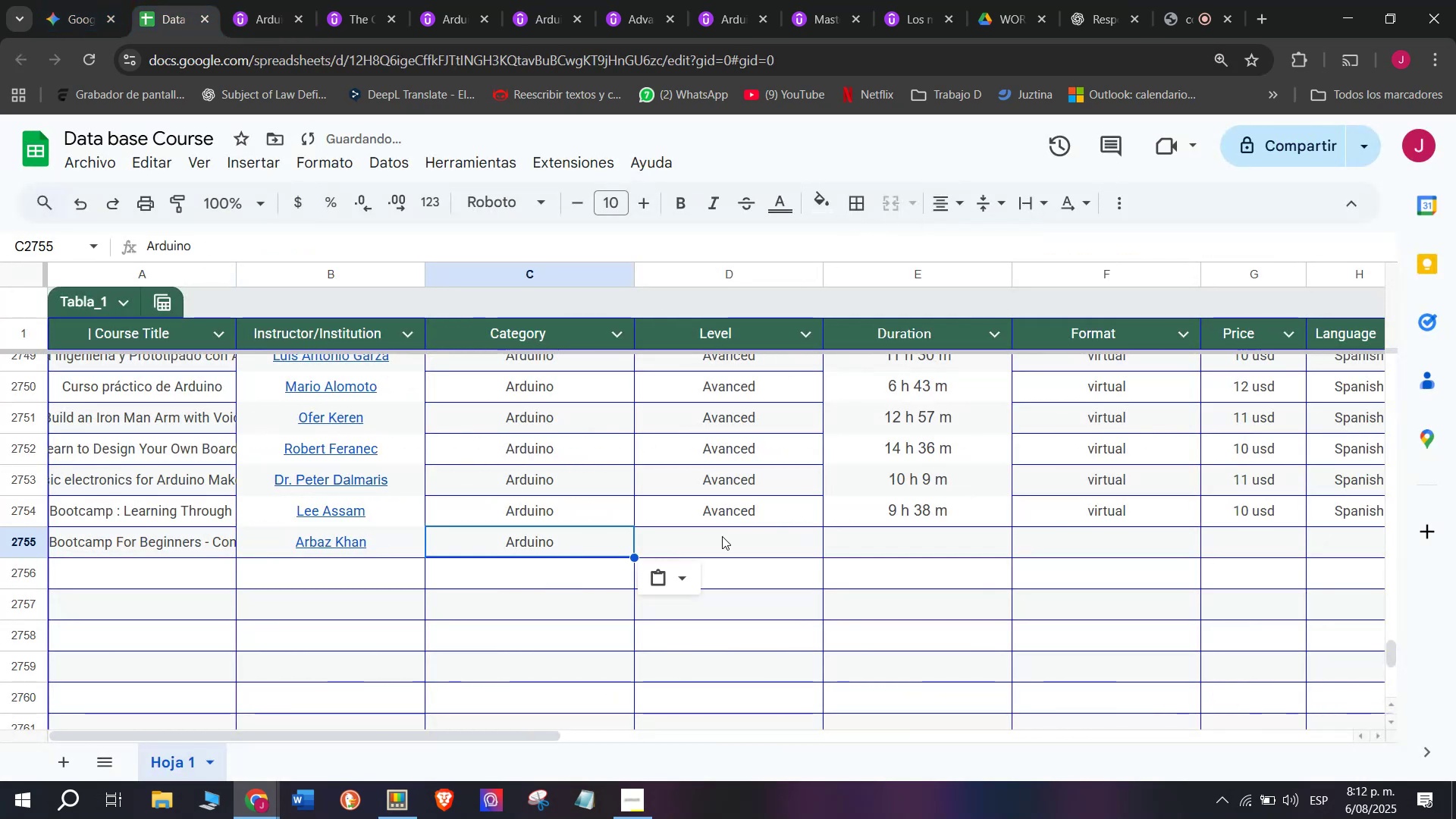 
triple_click([722, 536])
 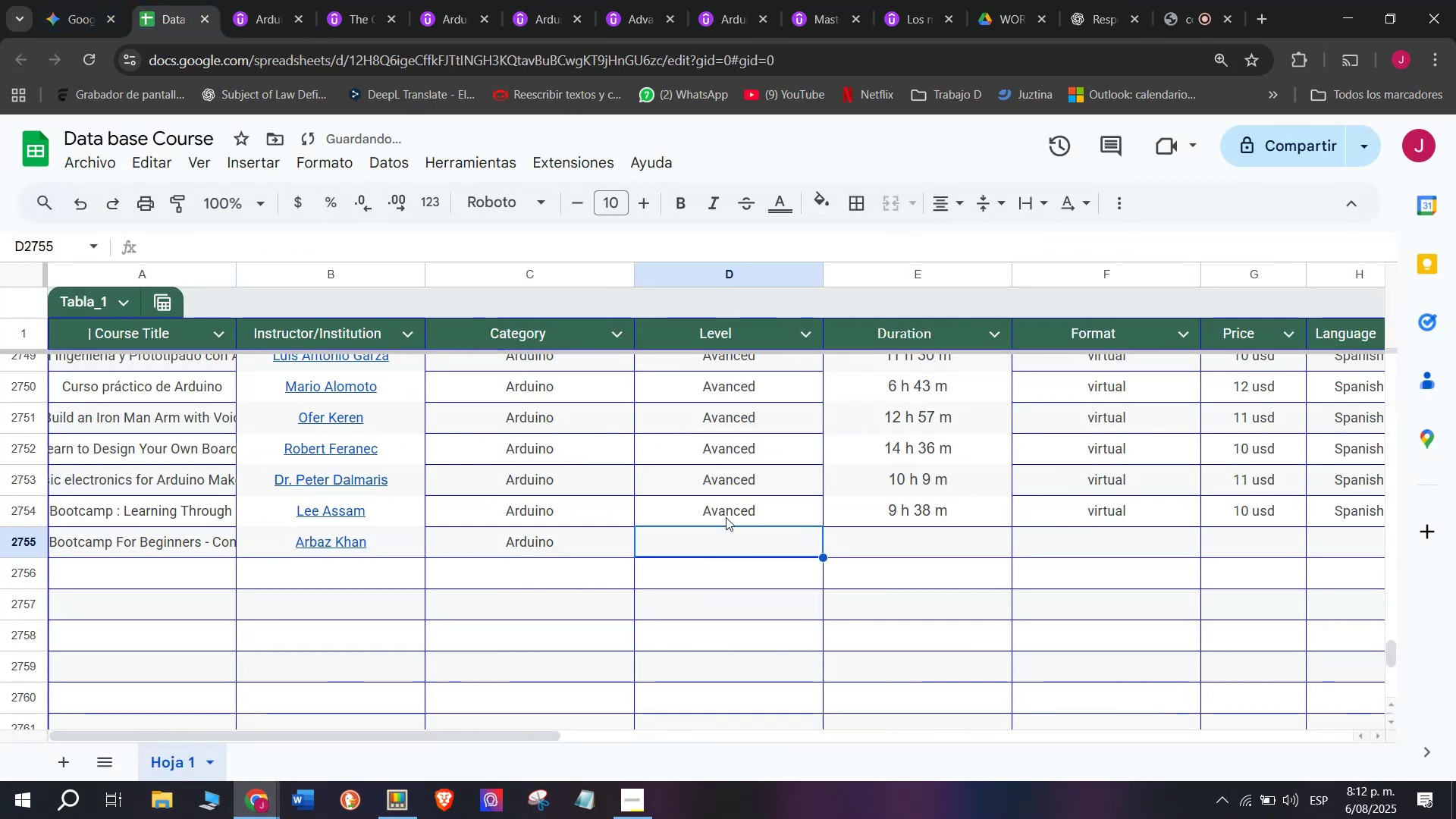 
key(Break)
 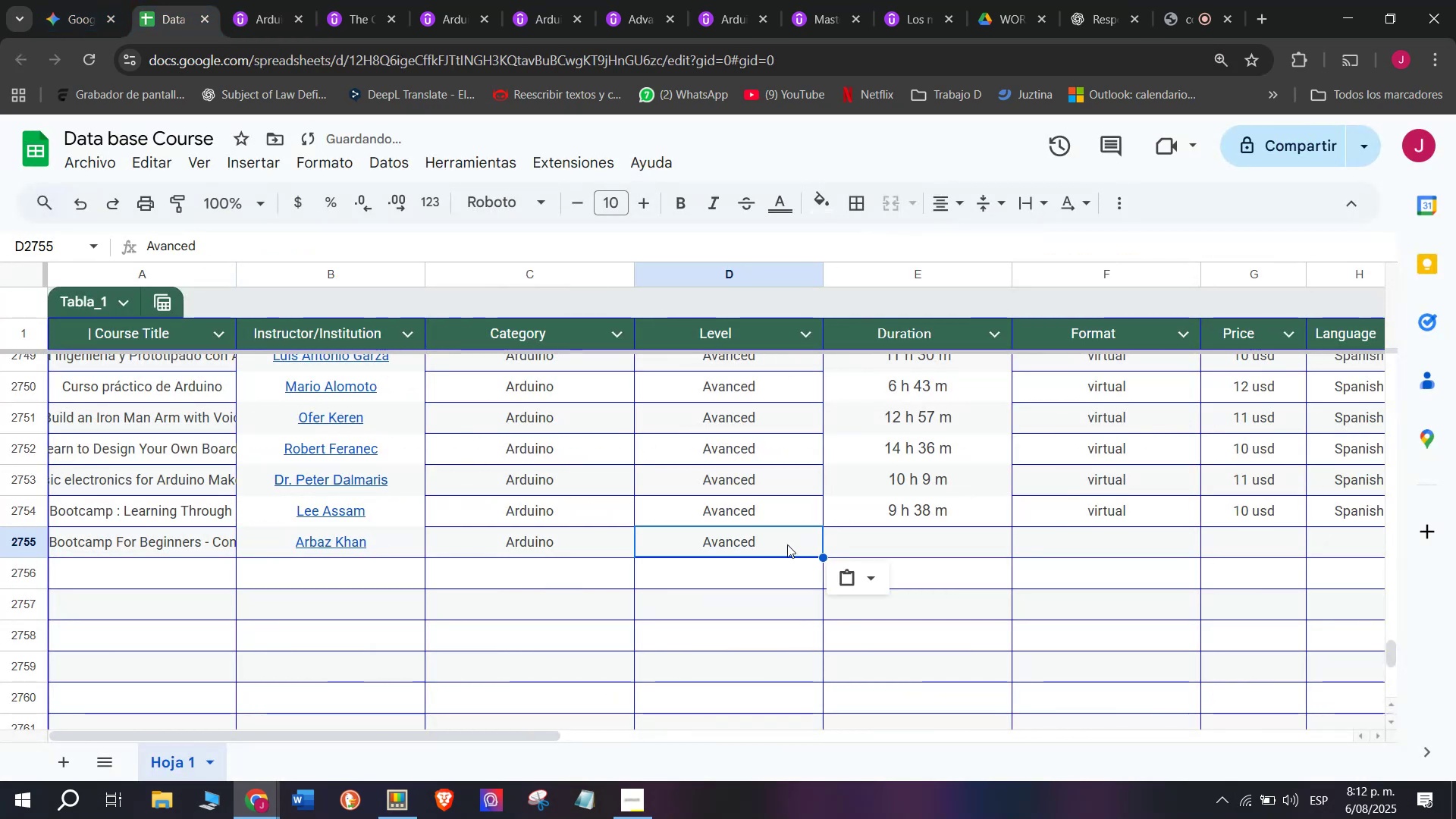 
key(Control+ControlLeft)
 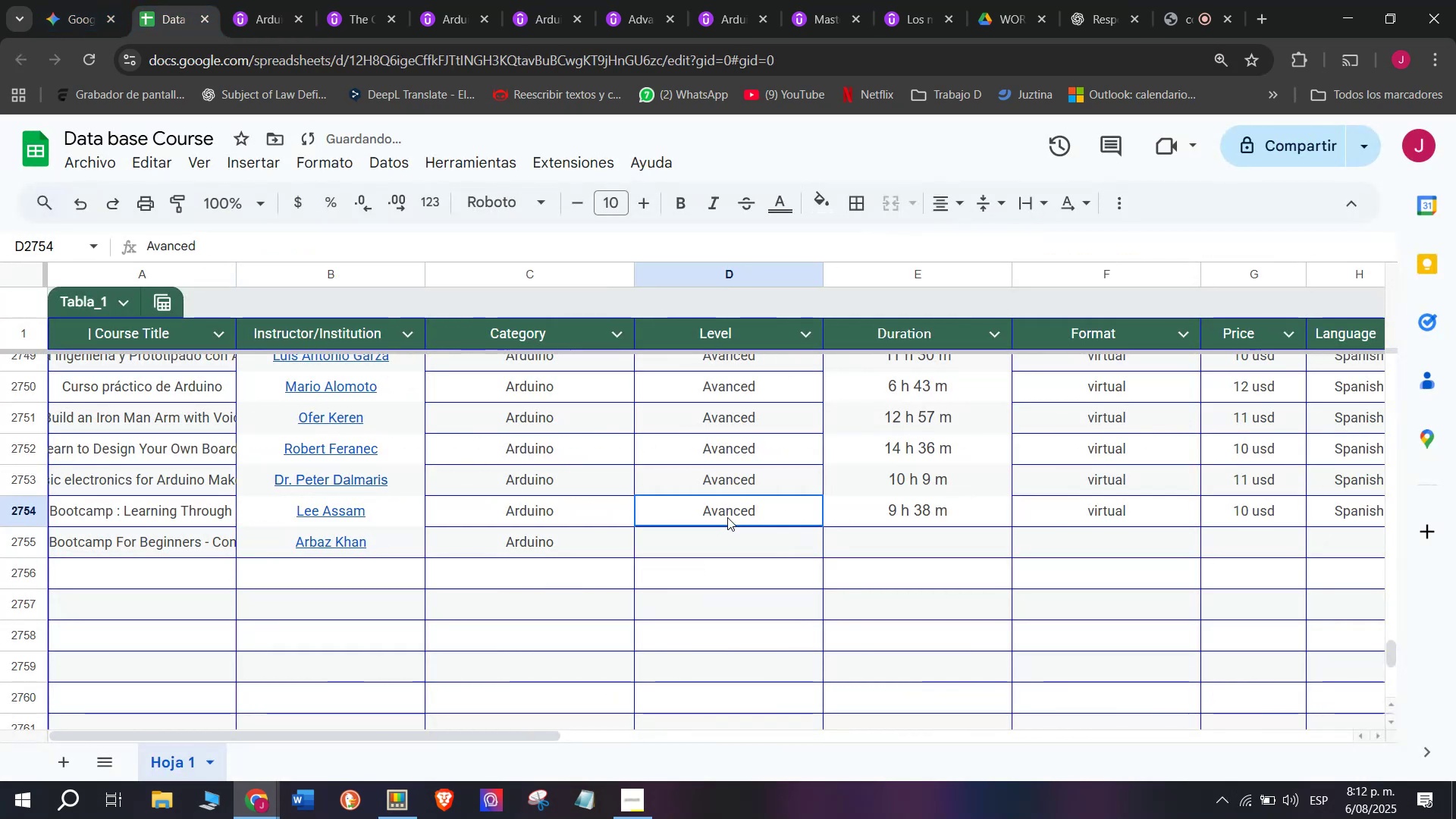 
key(Control+C)
 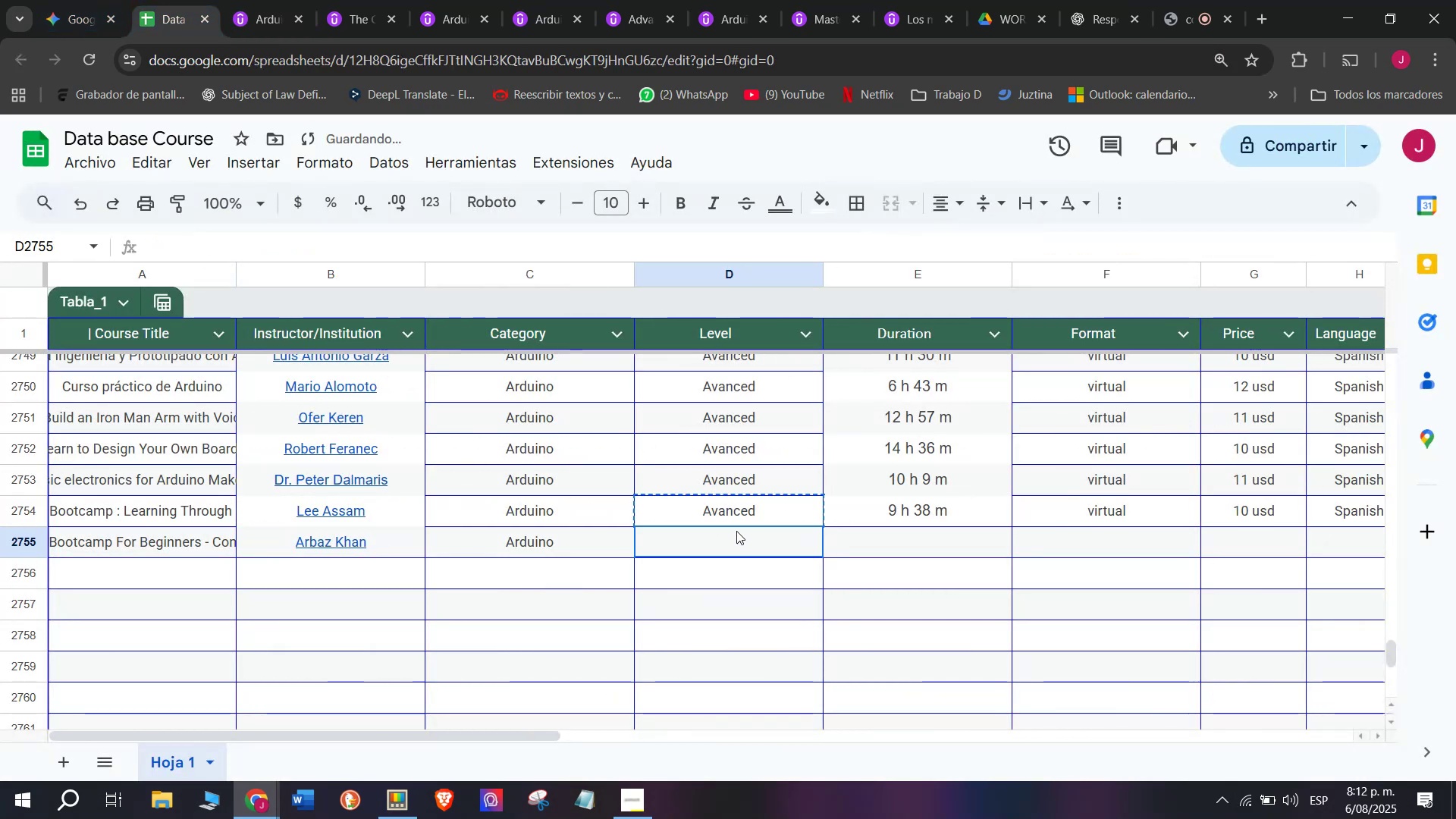 
triple_click([736, 531])
 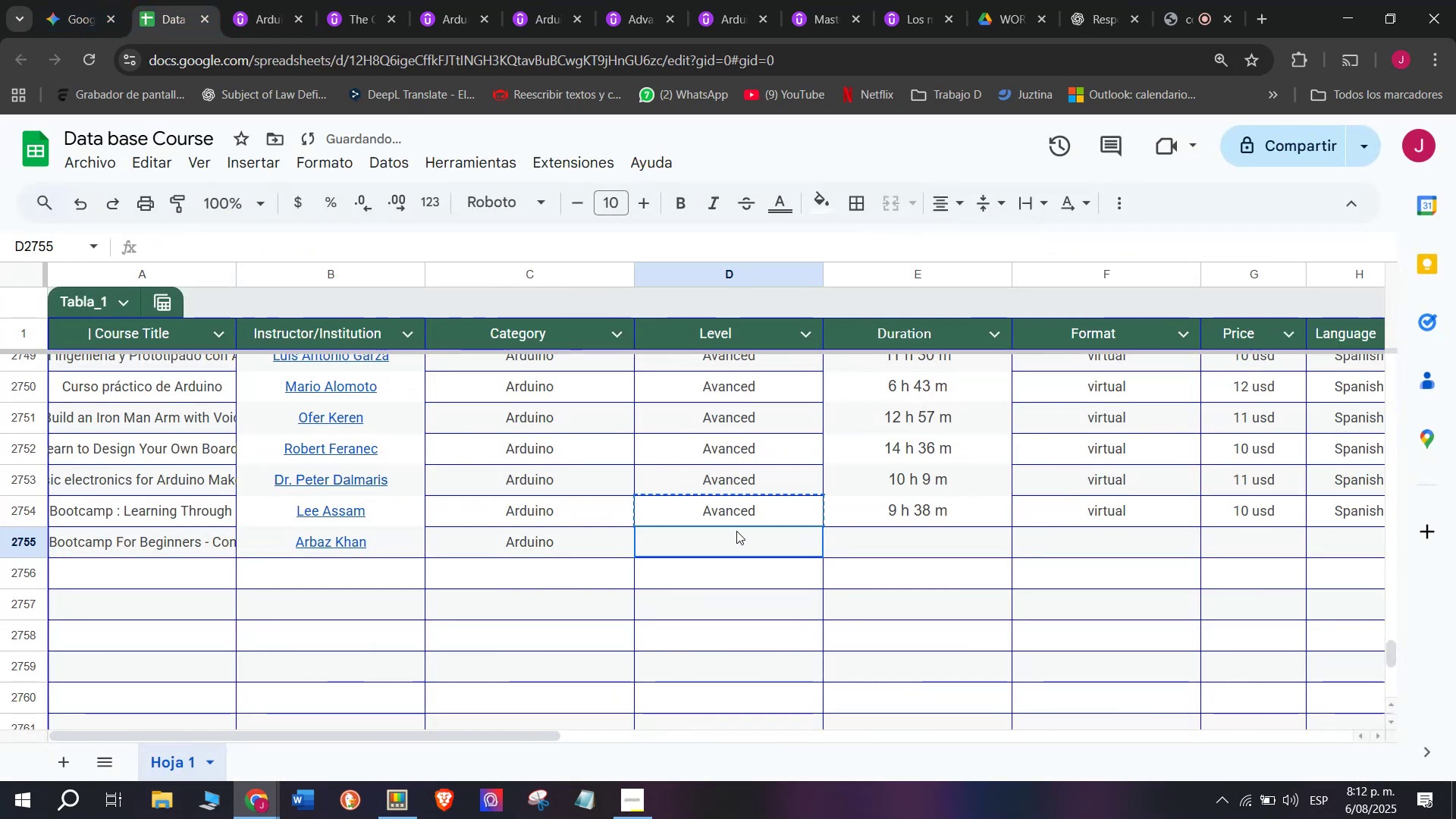 
key(Z)
 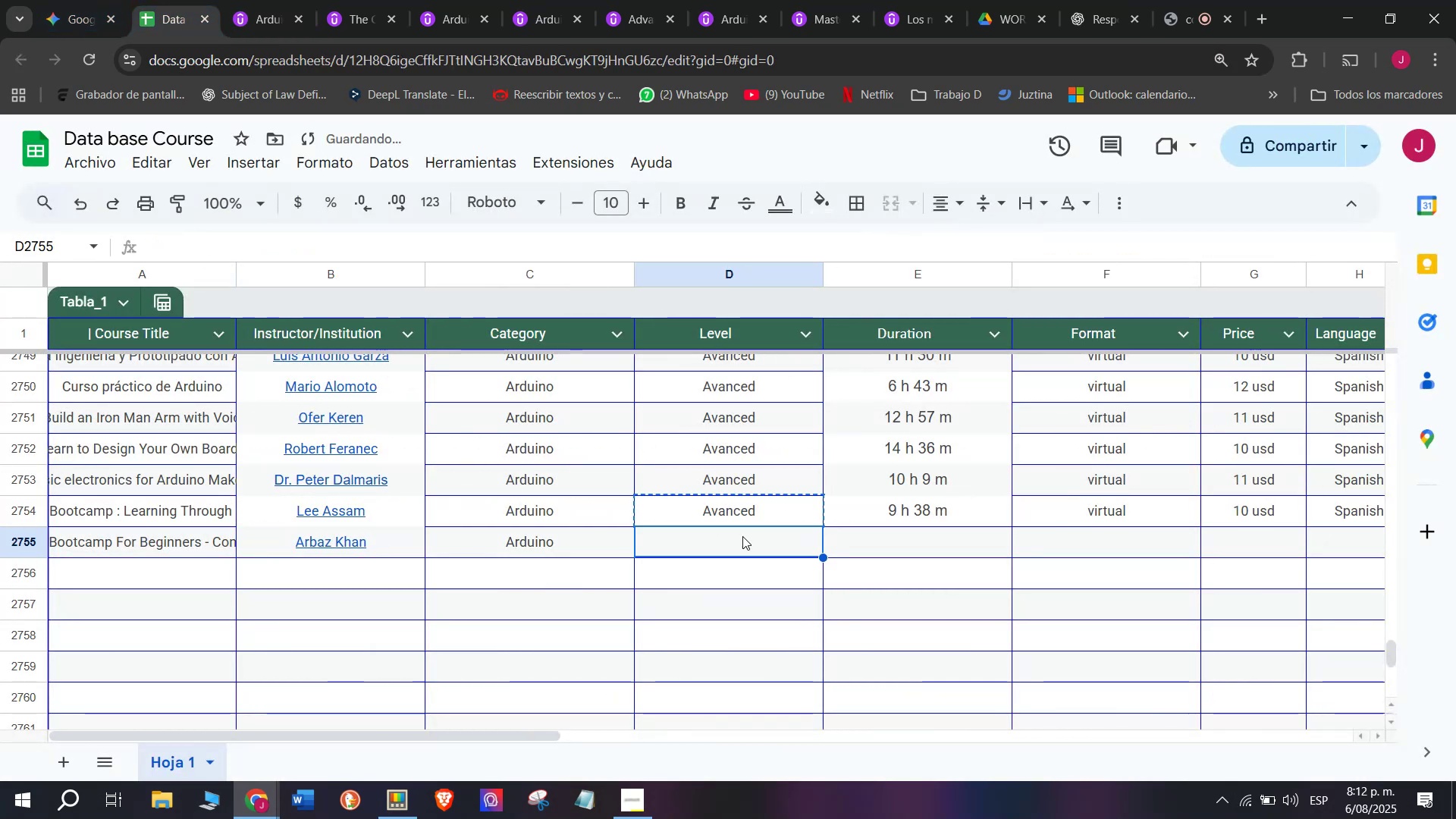 
key(Control+ControlLeft)
 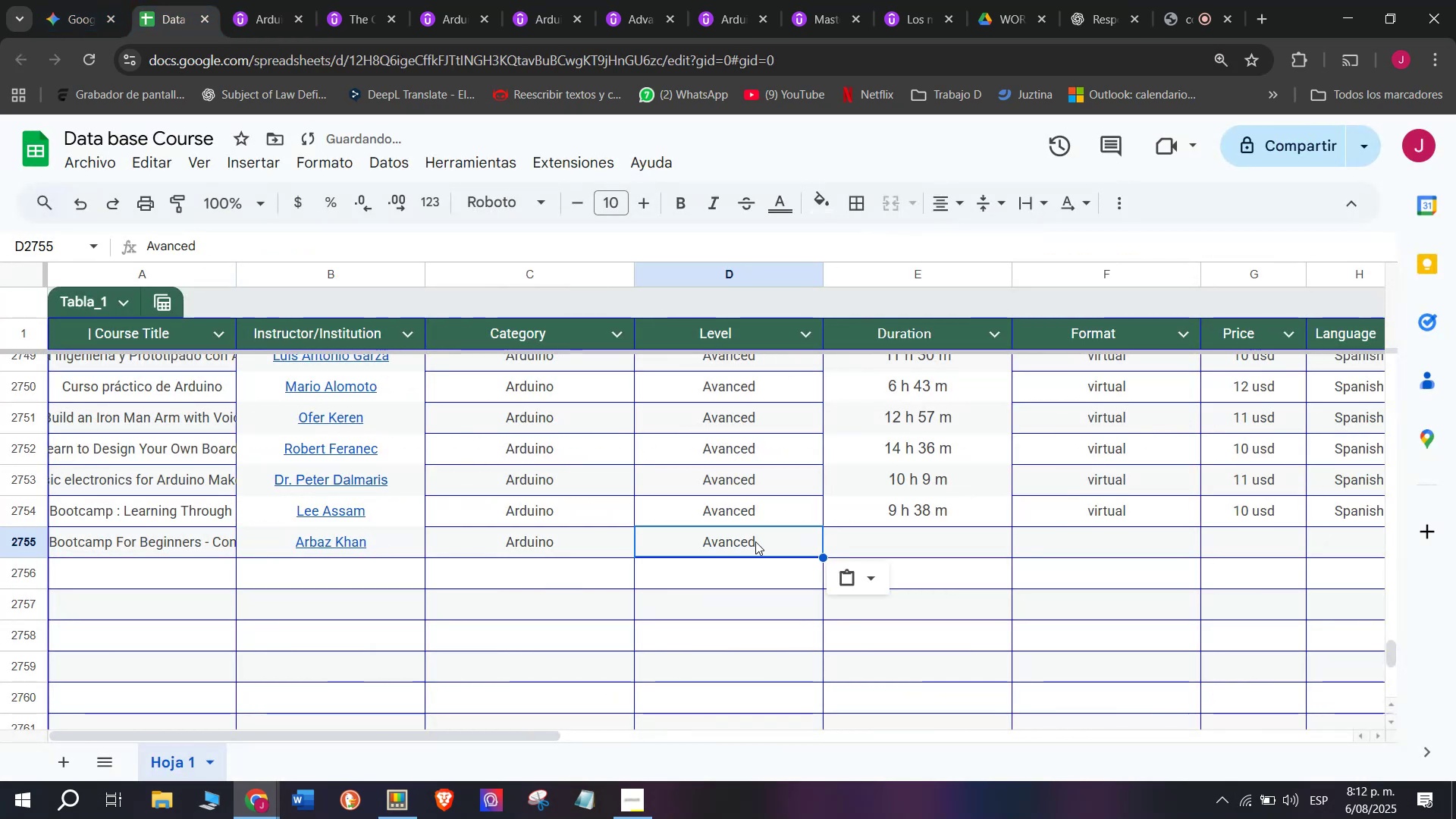 
key(Control+V)
 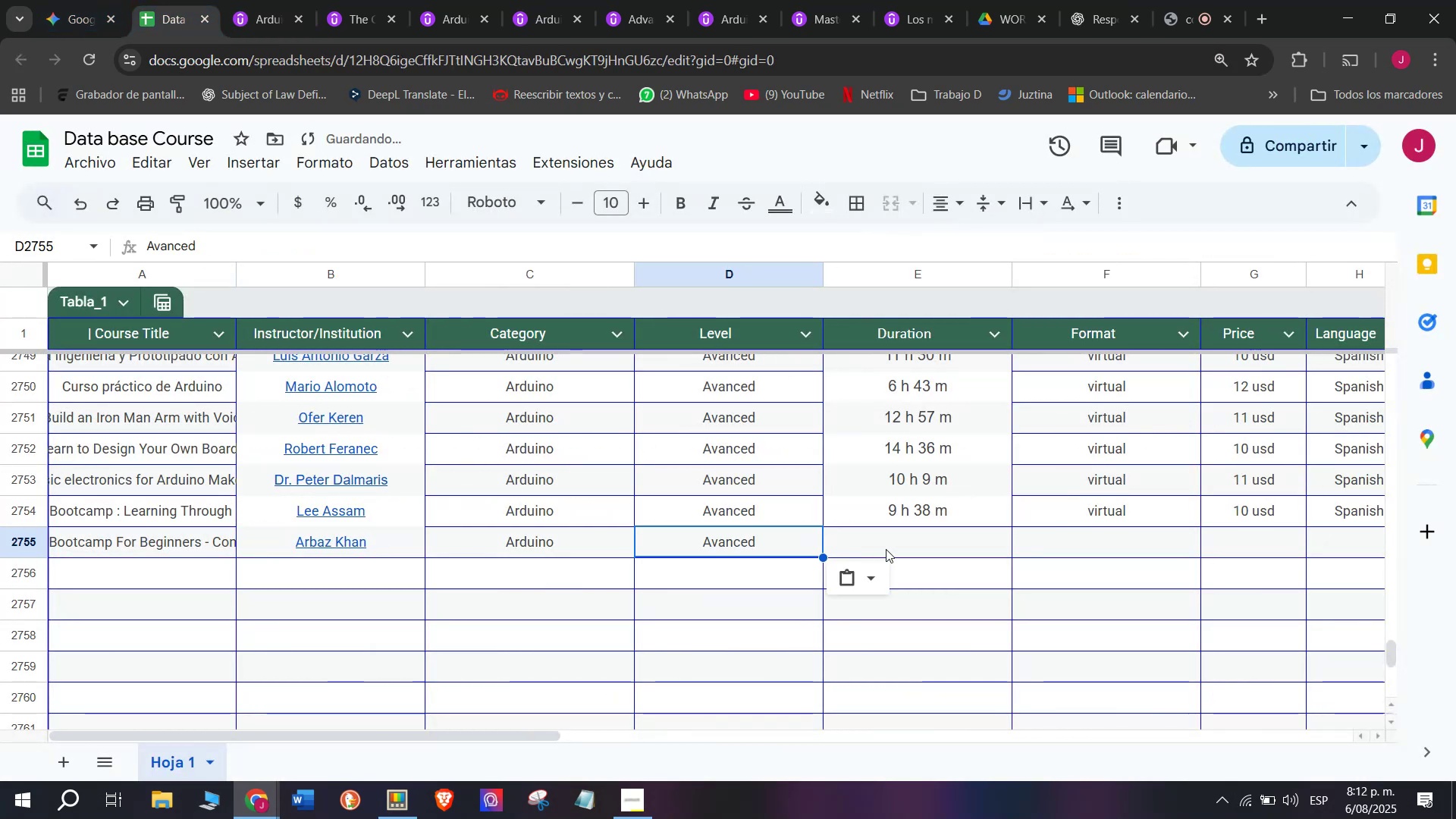 
triple_click([888, 545])
 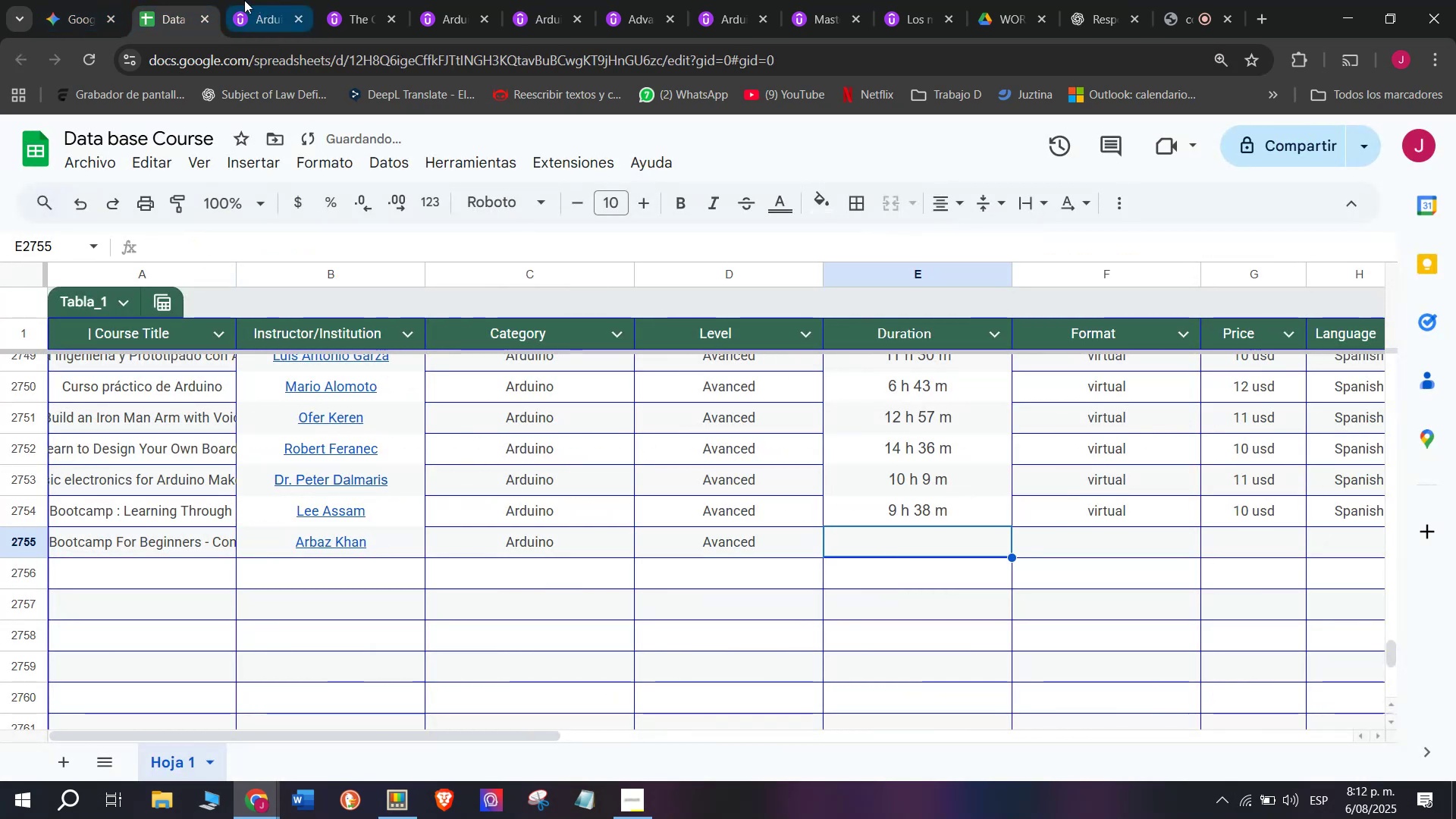 
left_click([242, 0])
 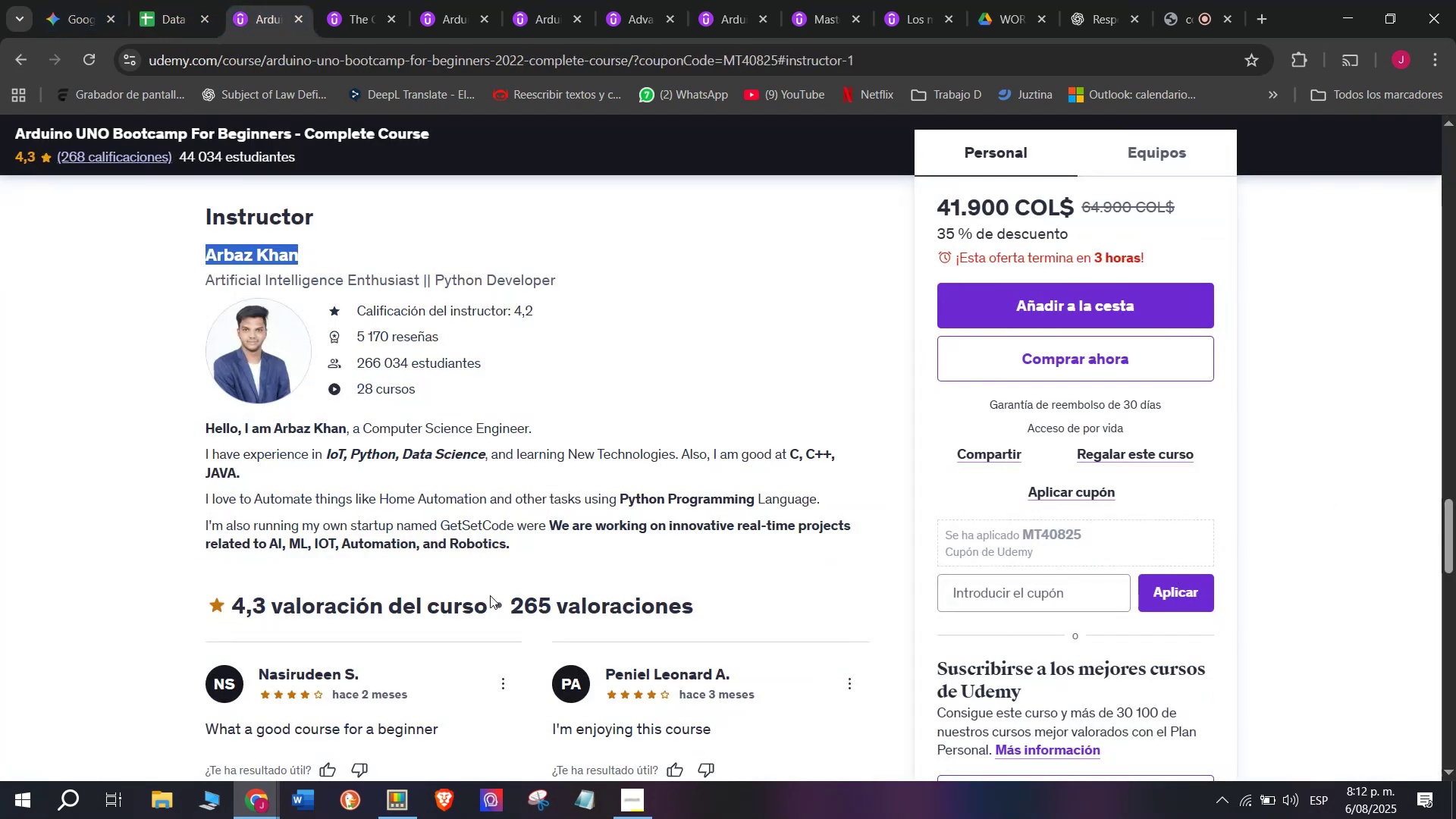 
scroll: coordinate [384, 460], scroll_direction: up, amount: 9.0
 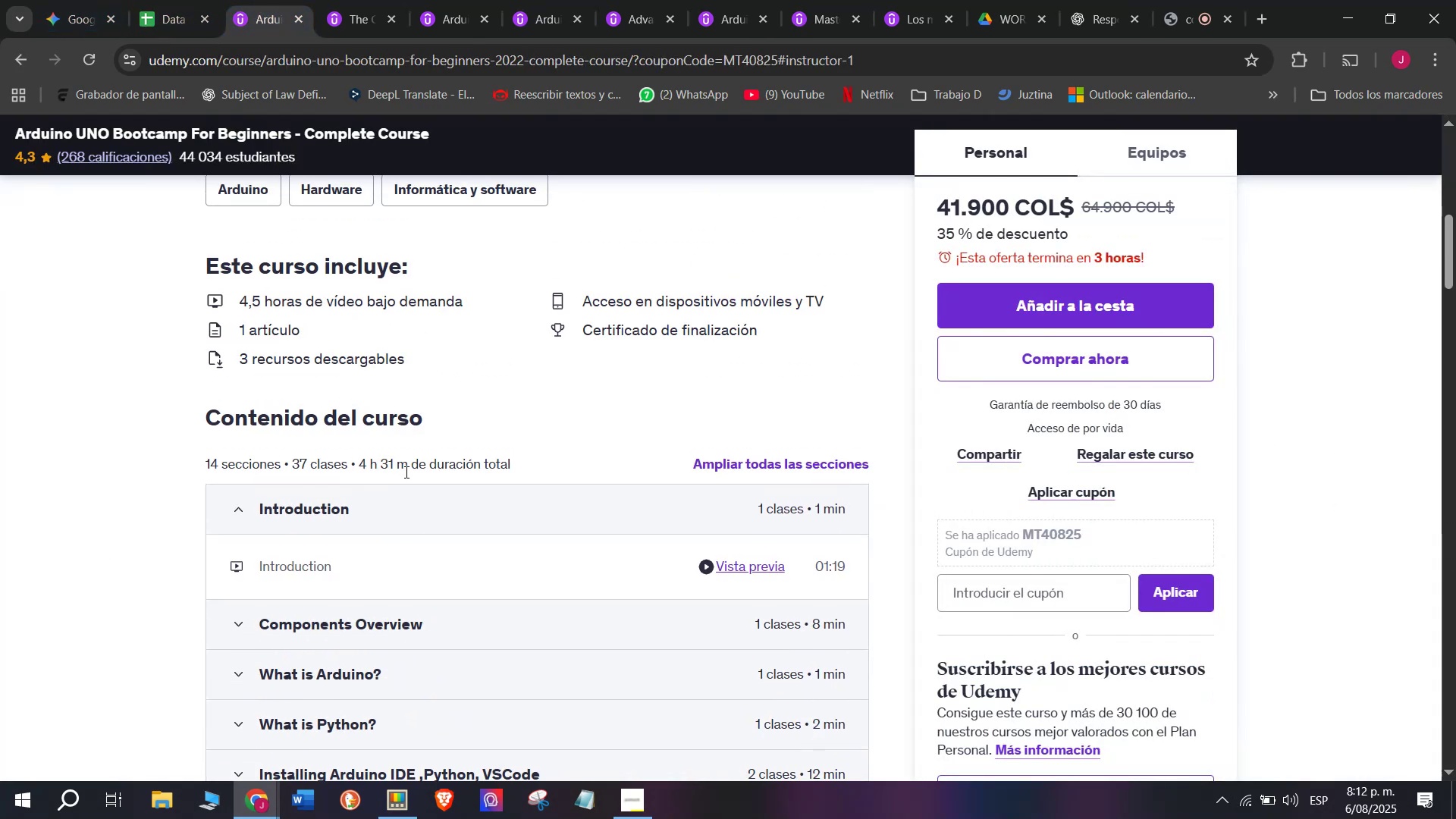 
left_click_drag(start_coordinate=[405, 472], to_coordinate=[362, 462])
 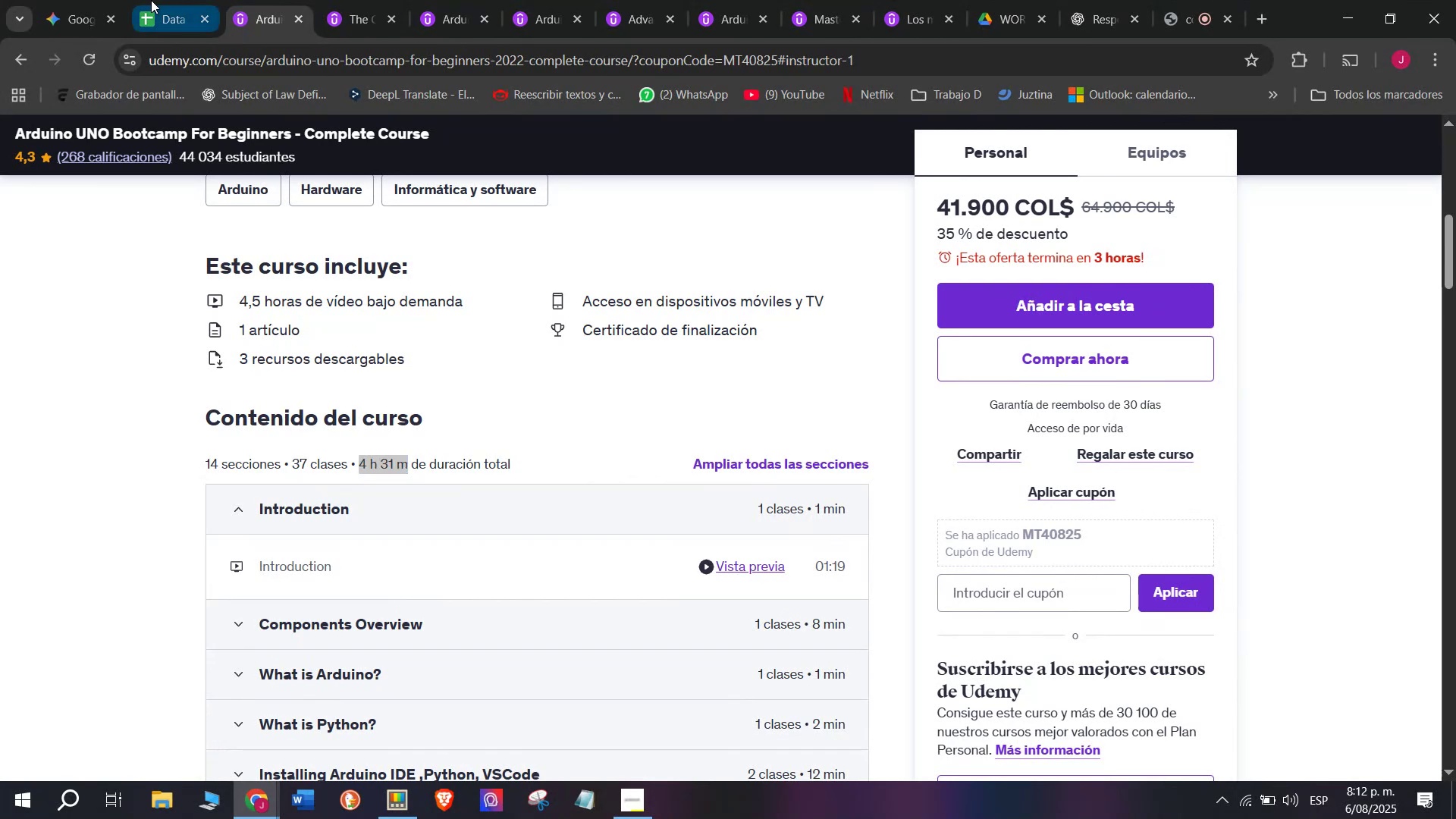 
key(Break)
 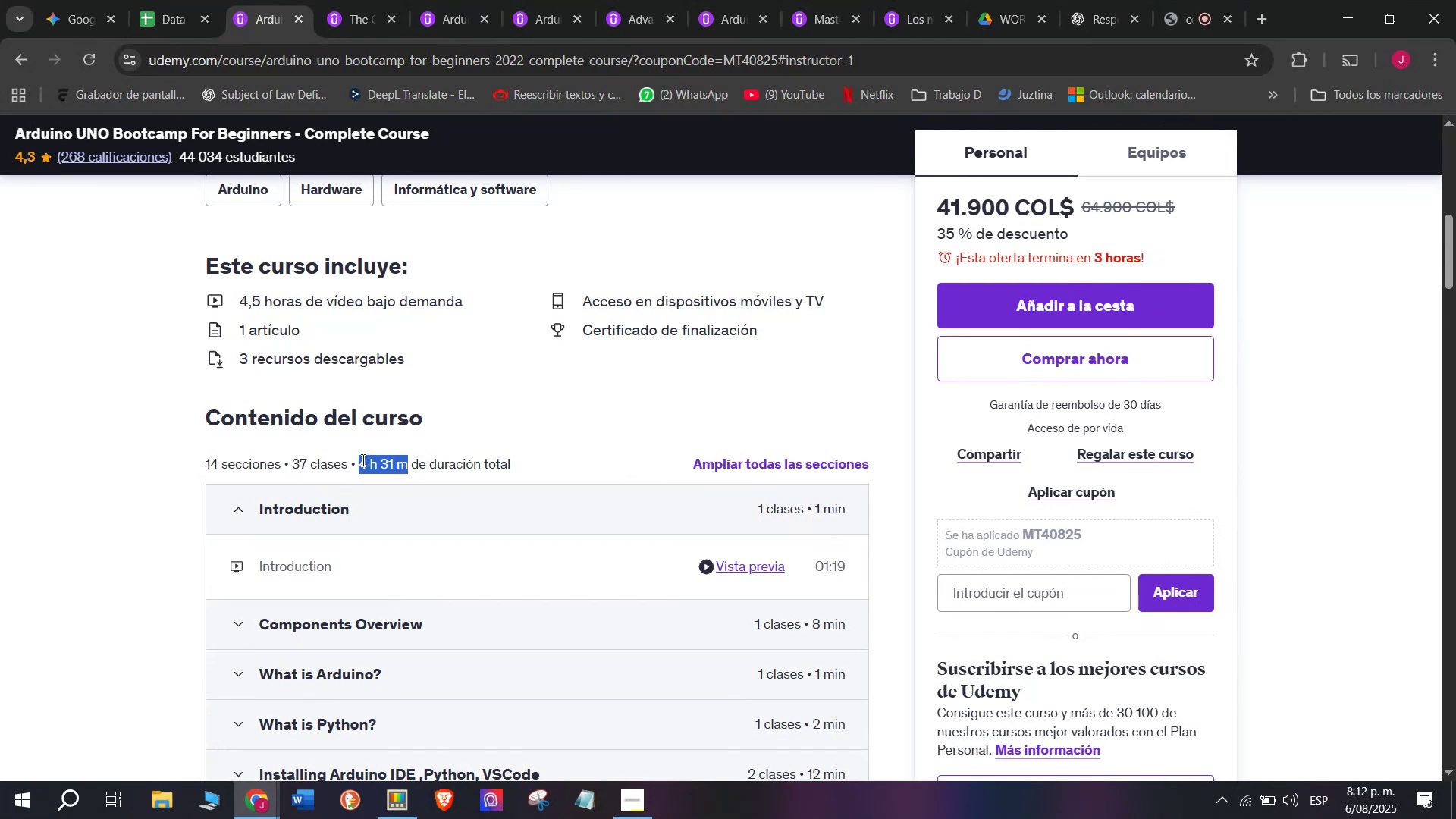 
key(Control+ControlLeft)
 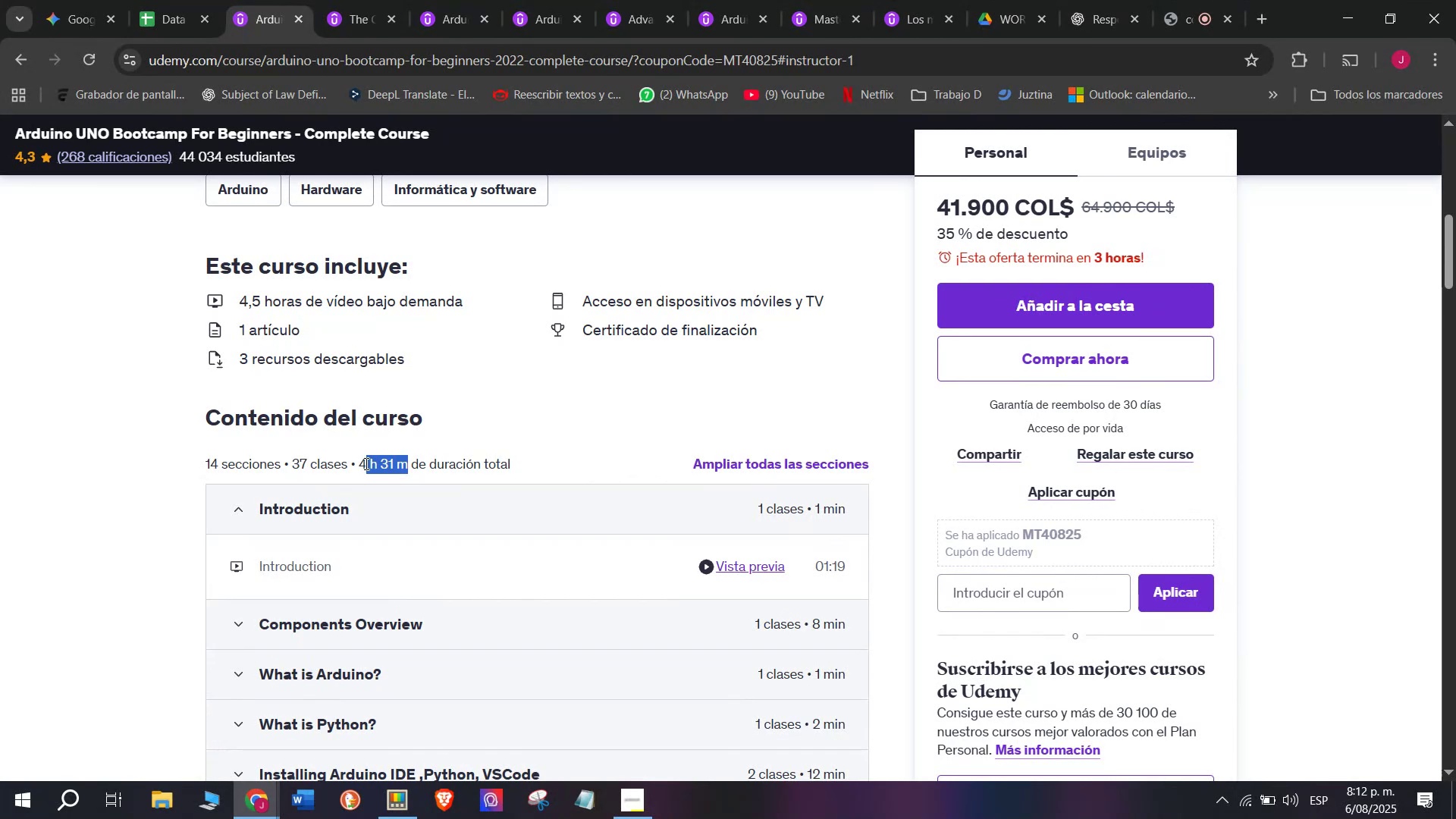 
key(Control+C)
 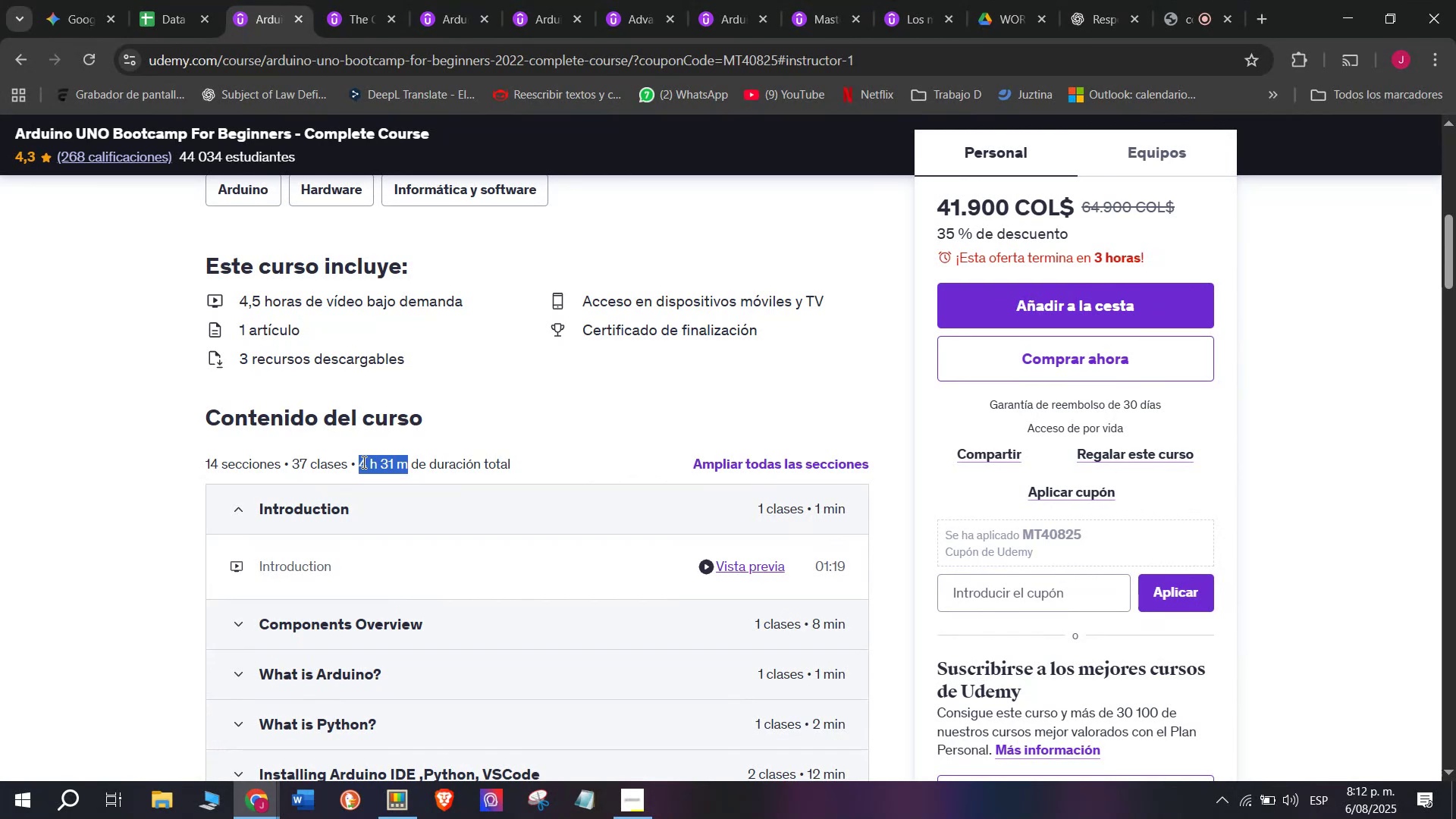 
key(Control+ControlLeft)
 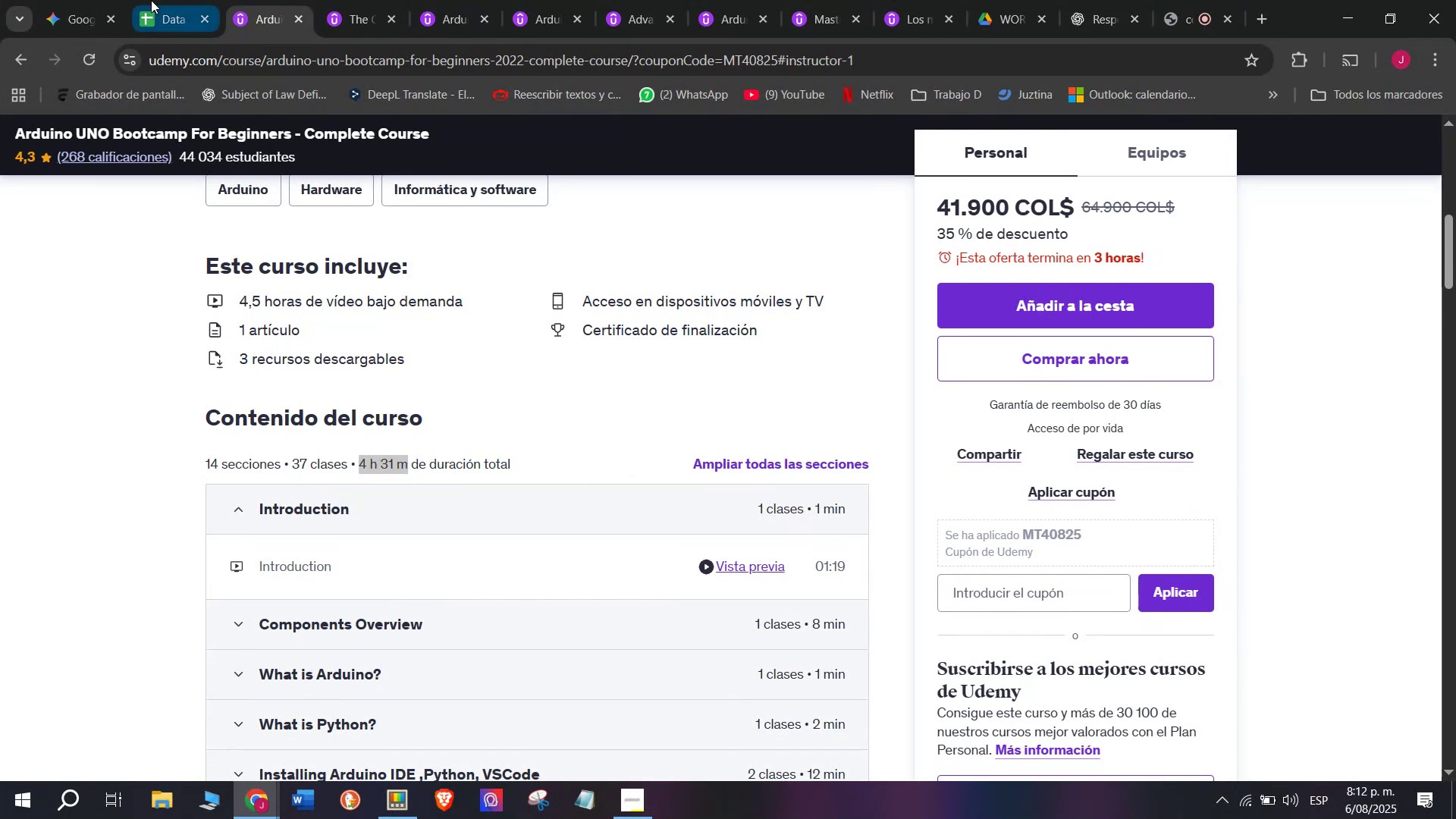 
key(Break)
 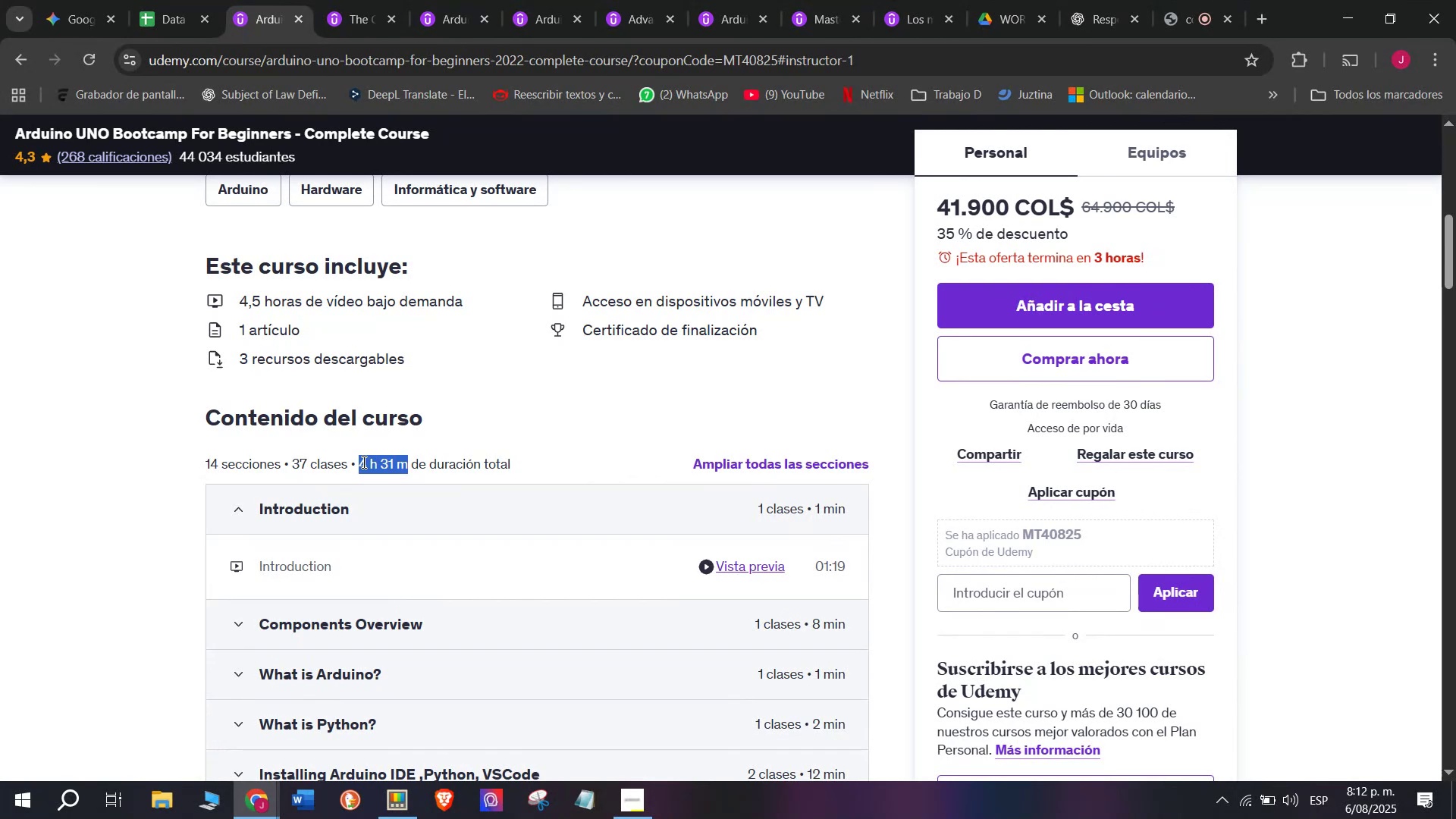 
key(Control+C)
 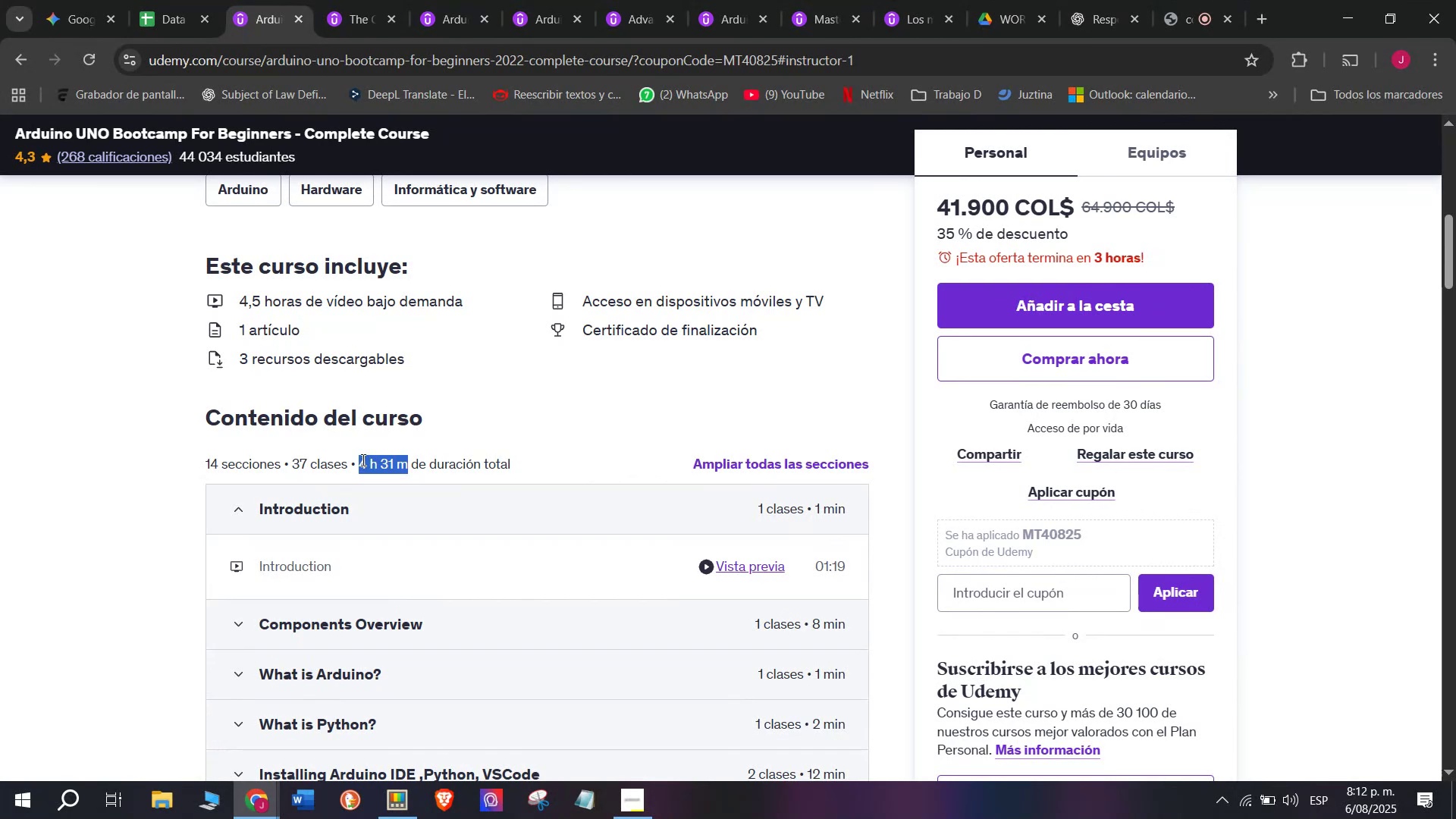 
key(Break)
 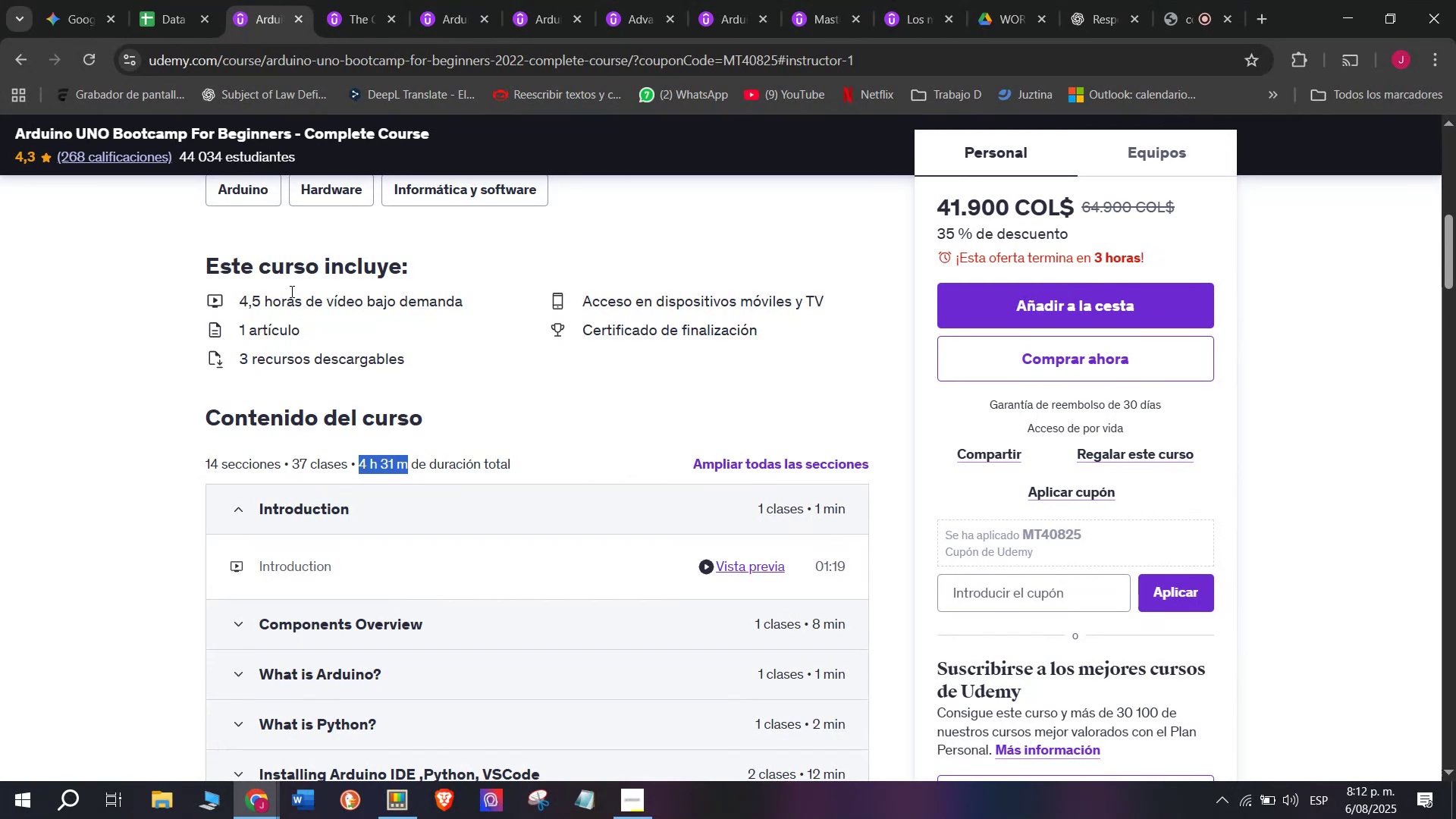 
key(Control+ControlLeft)
 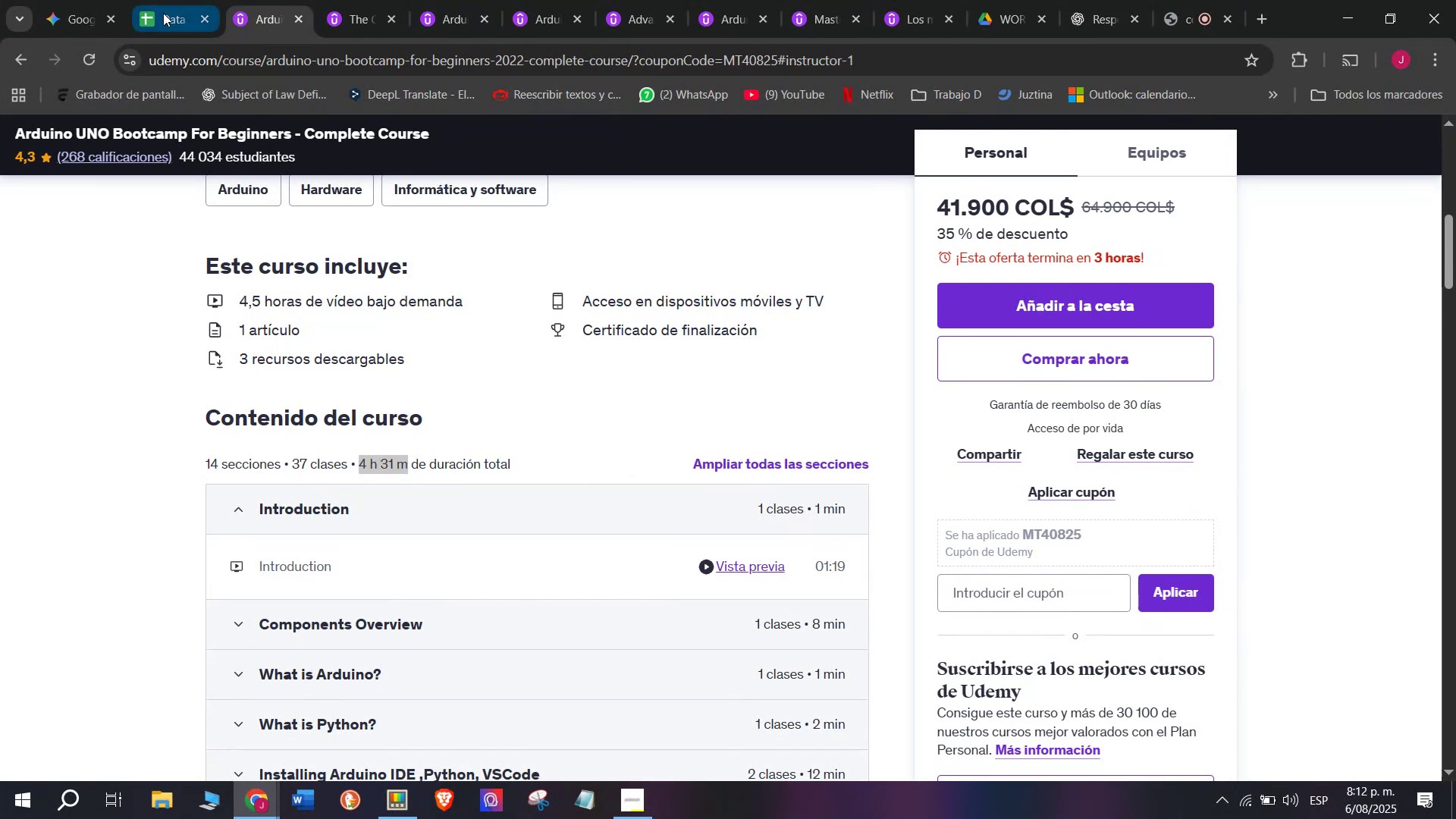 
key(Control+C)
 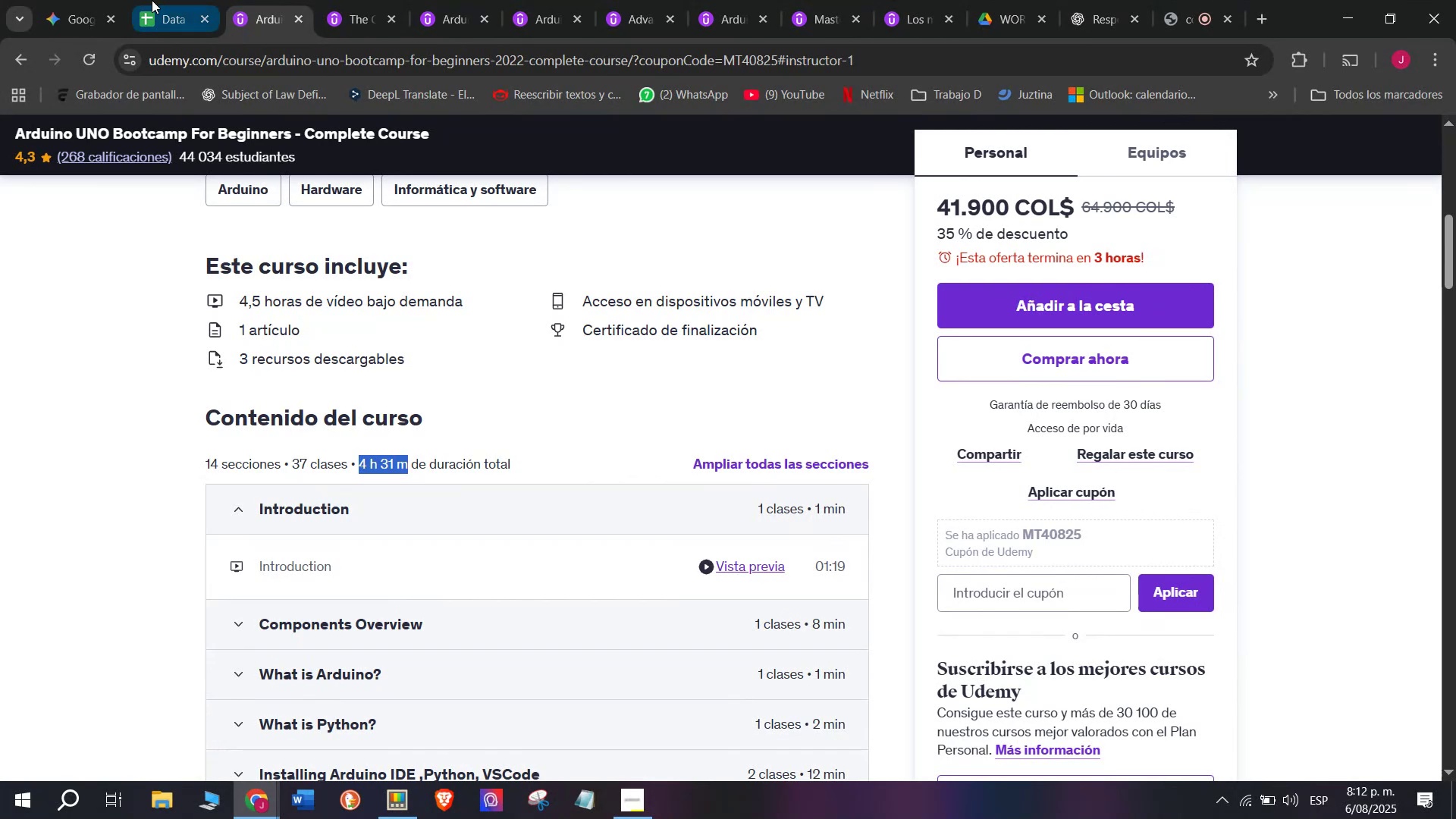 
left_click([151, 0])
 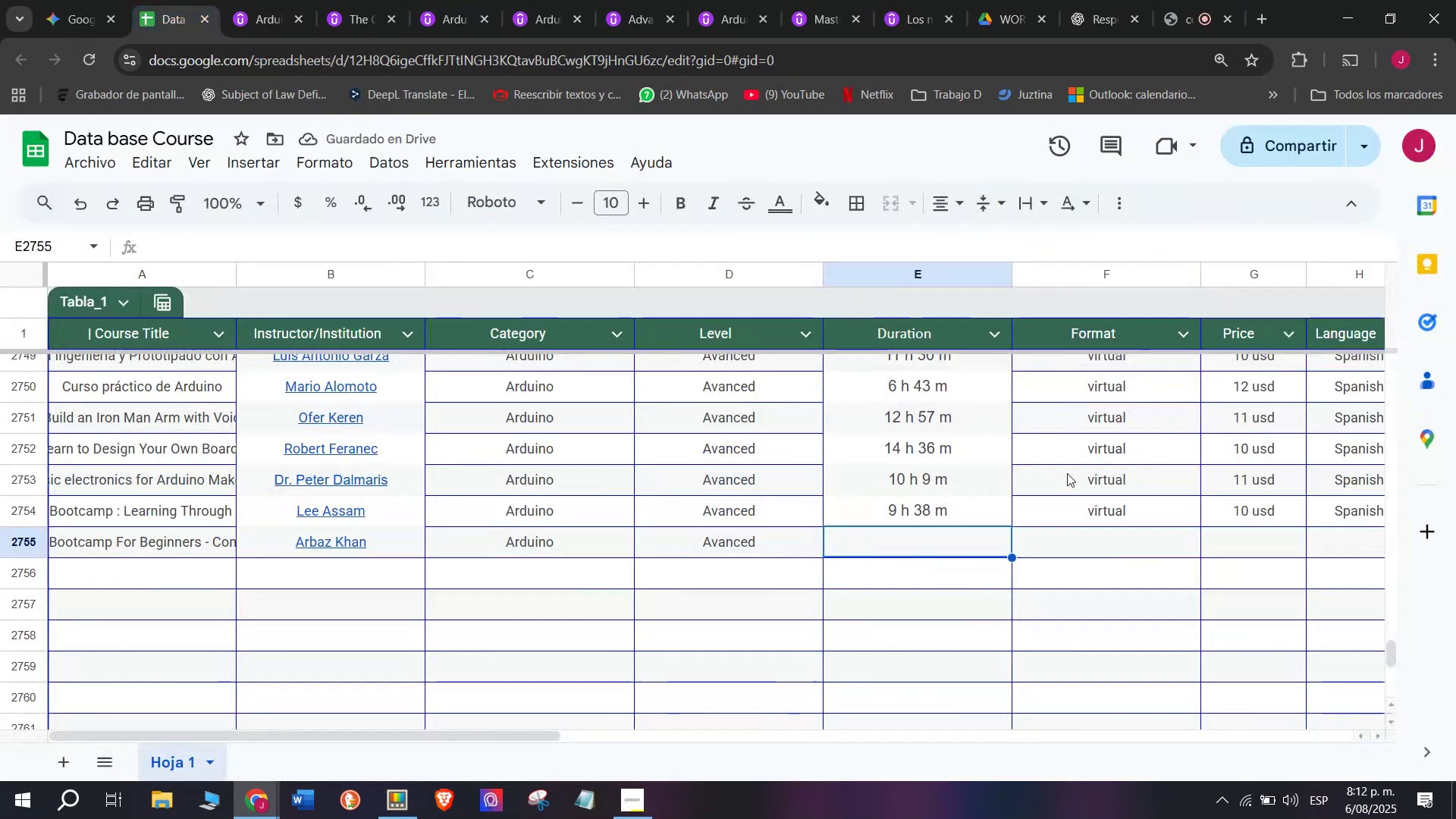 
key(Z)
 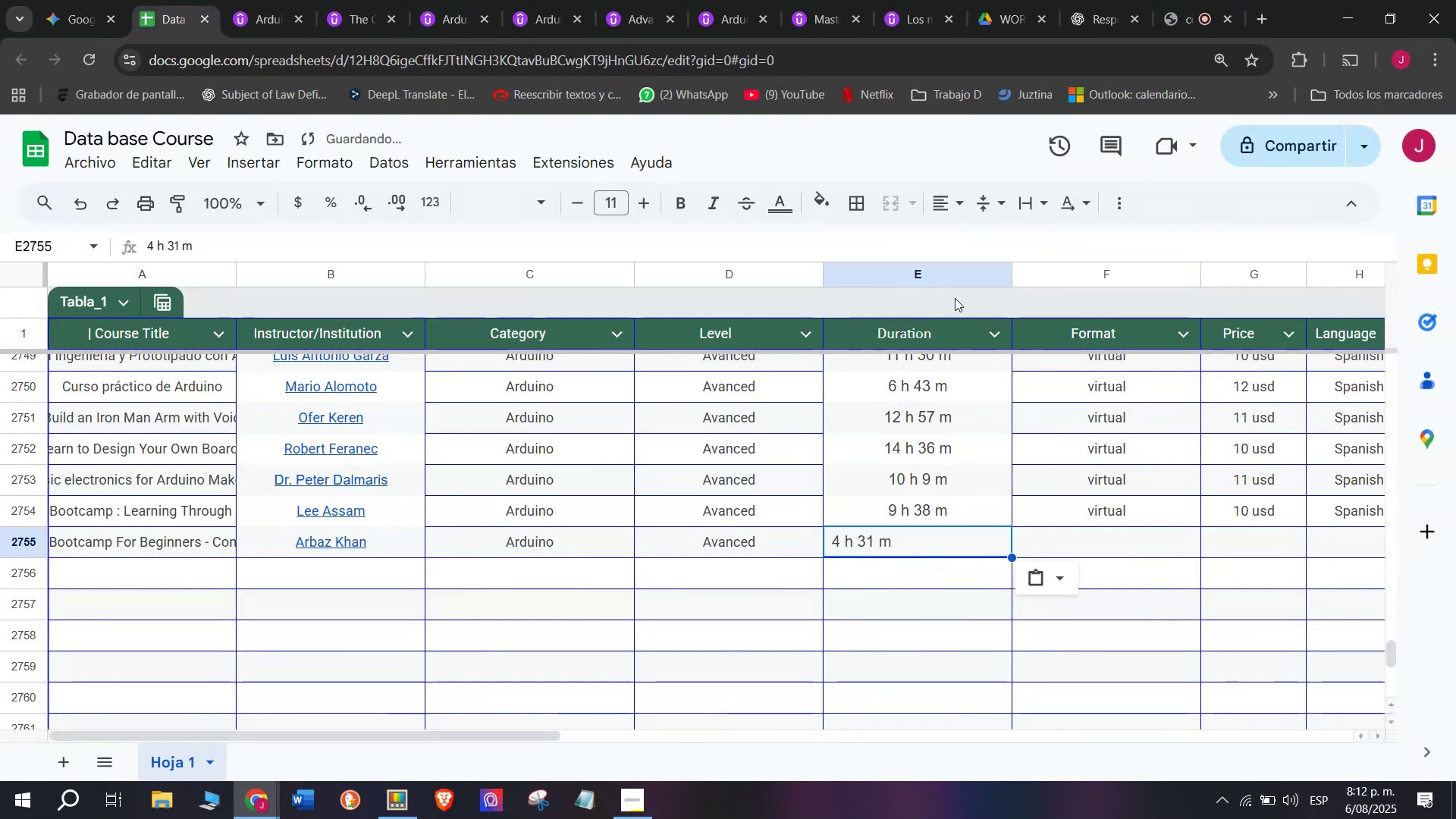 
key(Control+ControlLeft)
 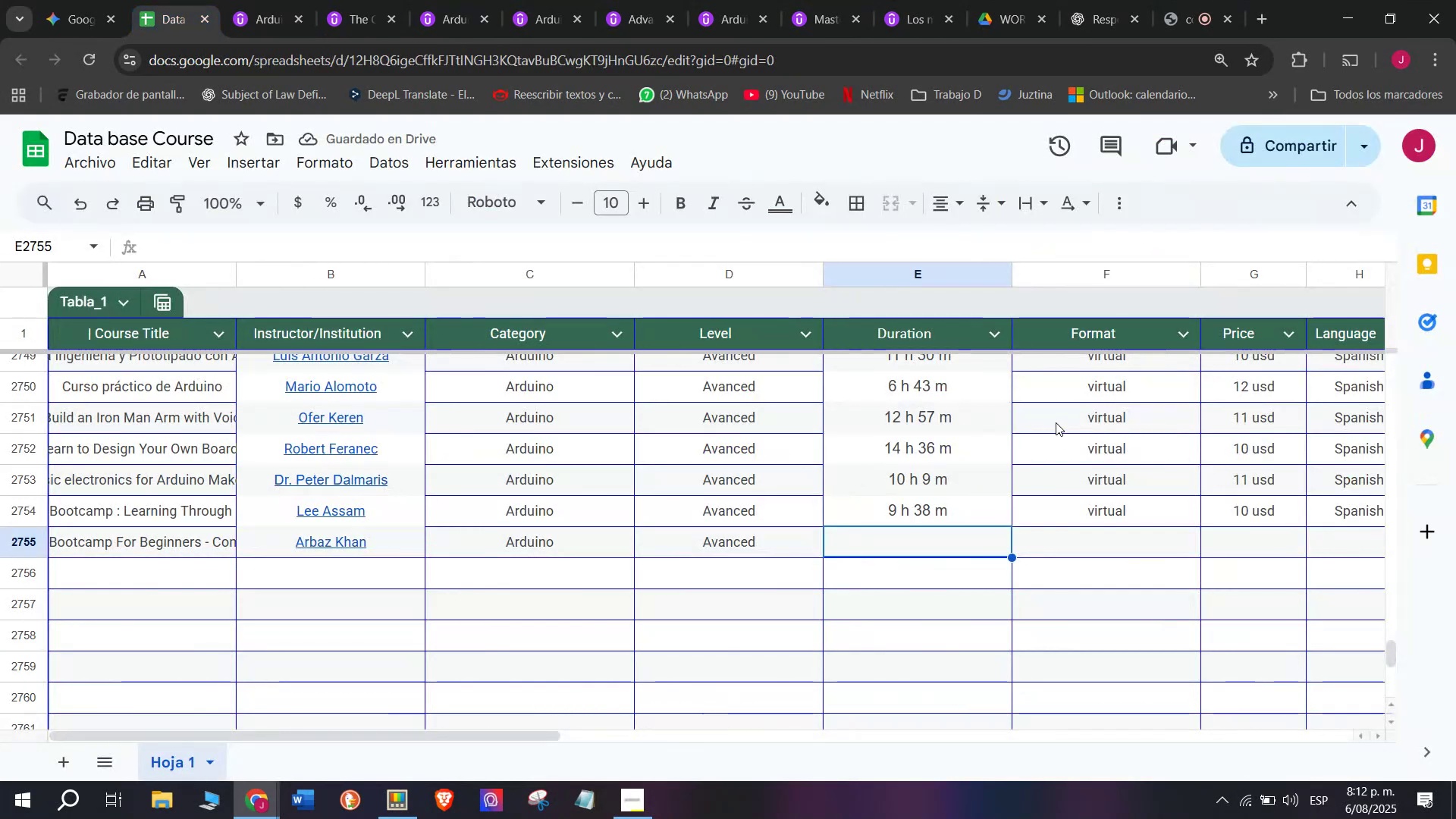 
key(Control+V)
 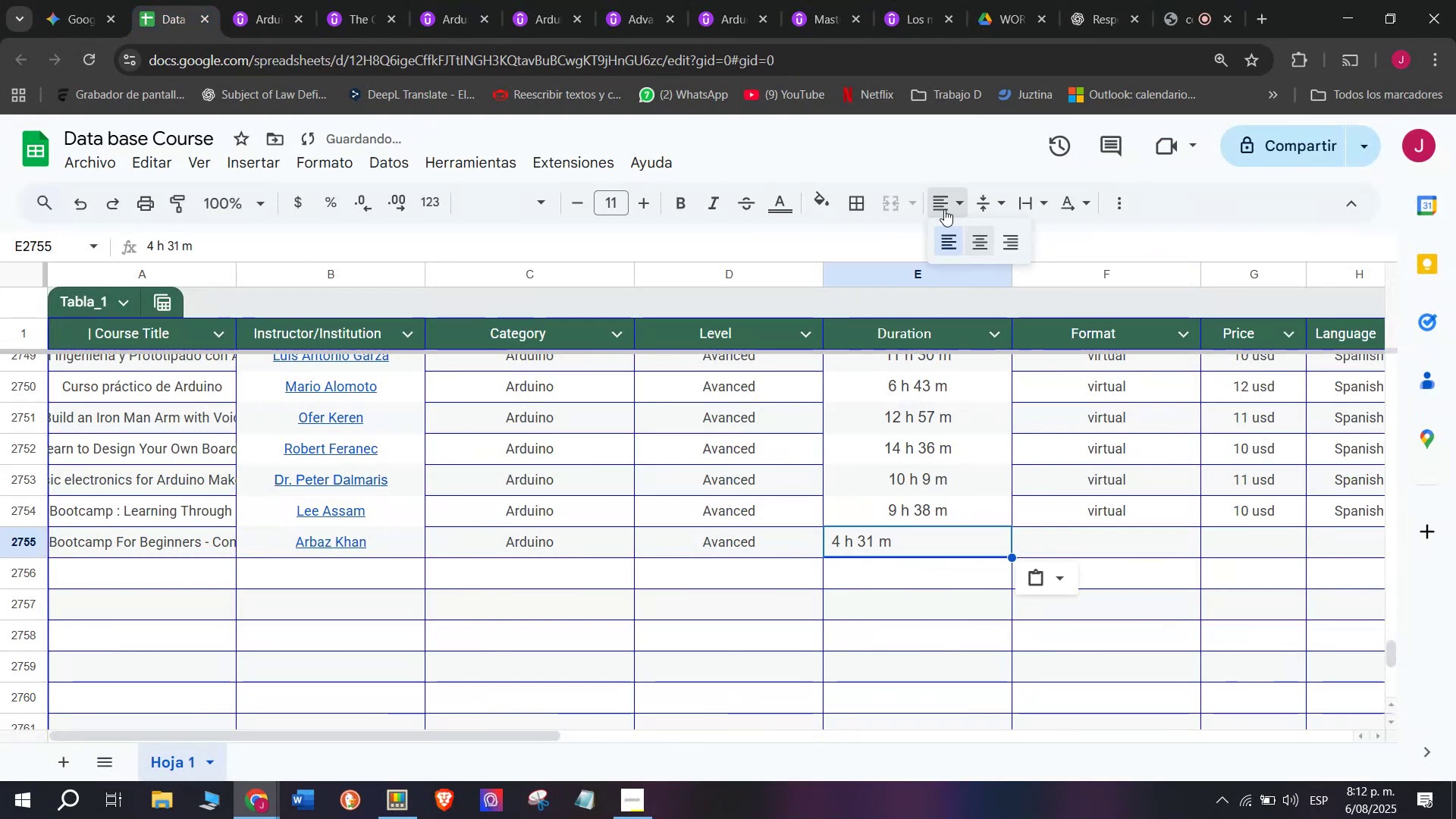 
double_click([981, 237])
 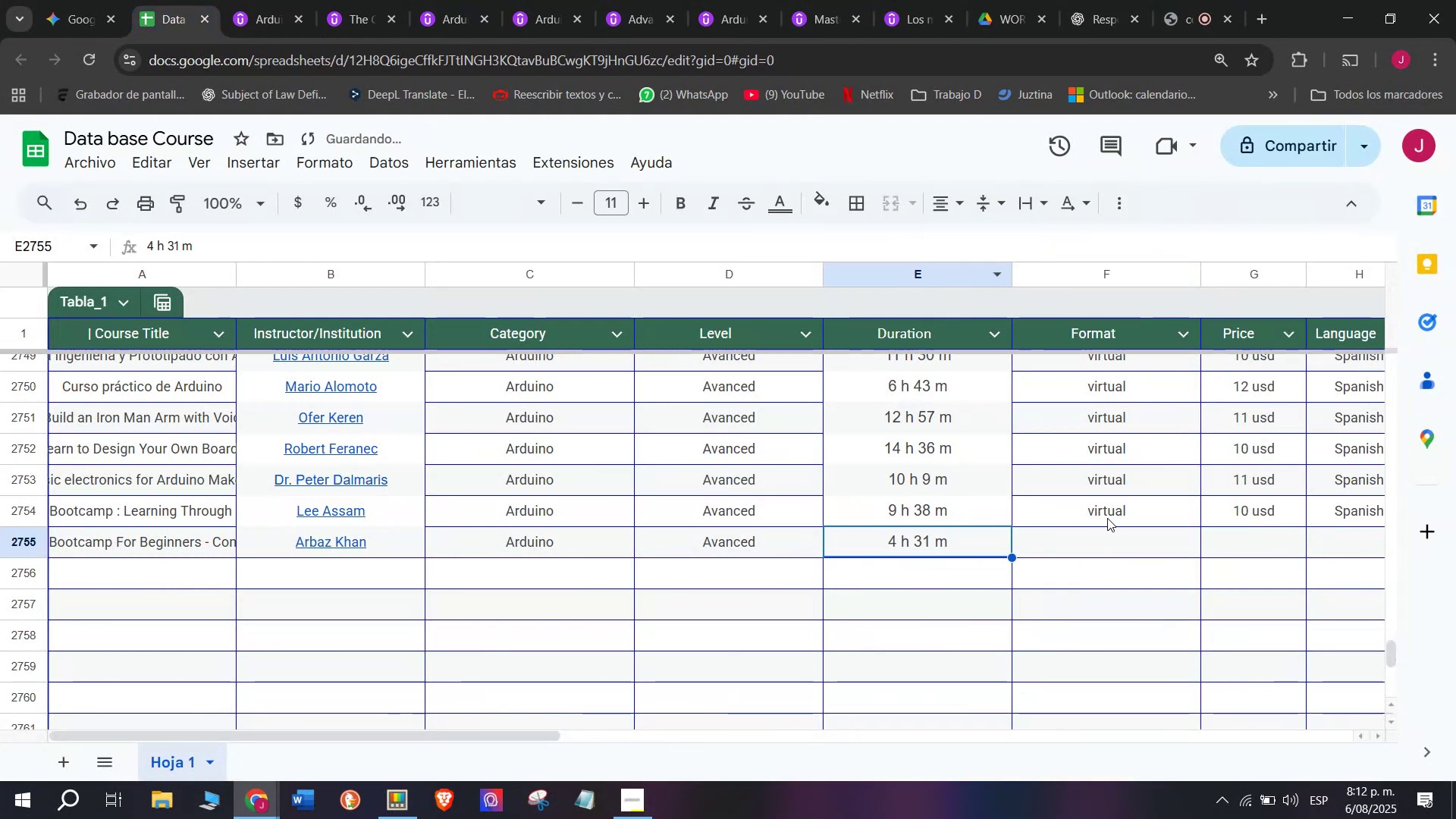 
left_click([1109, 507])
 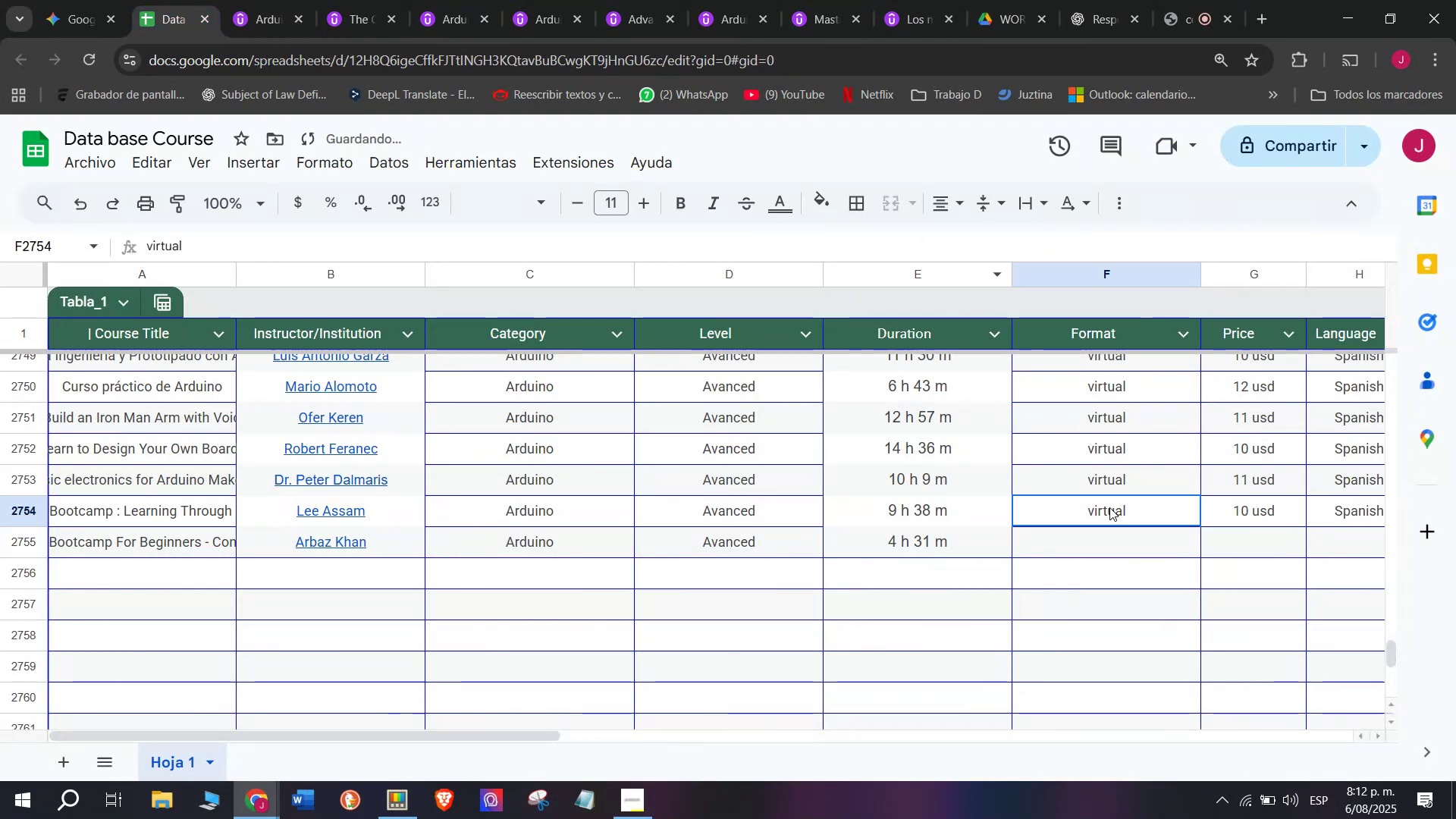 
key(Break)
 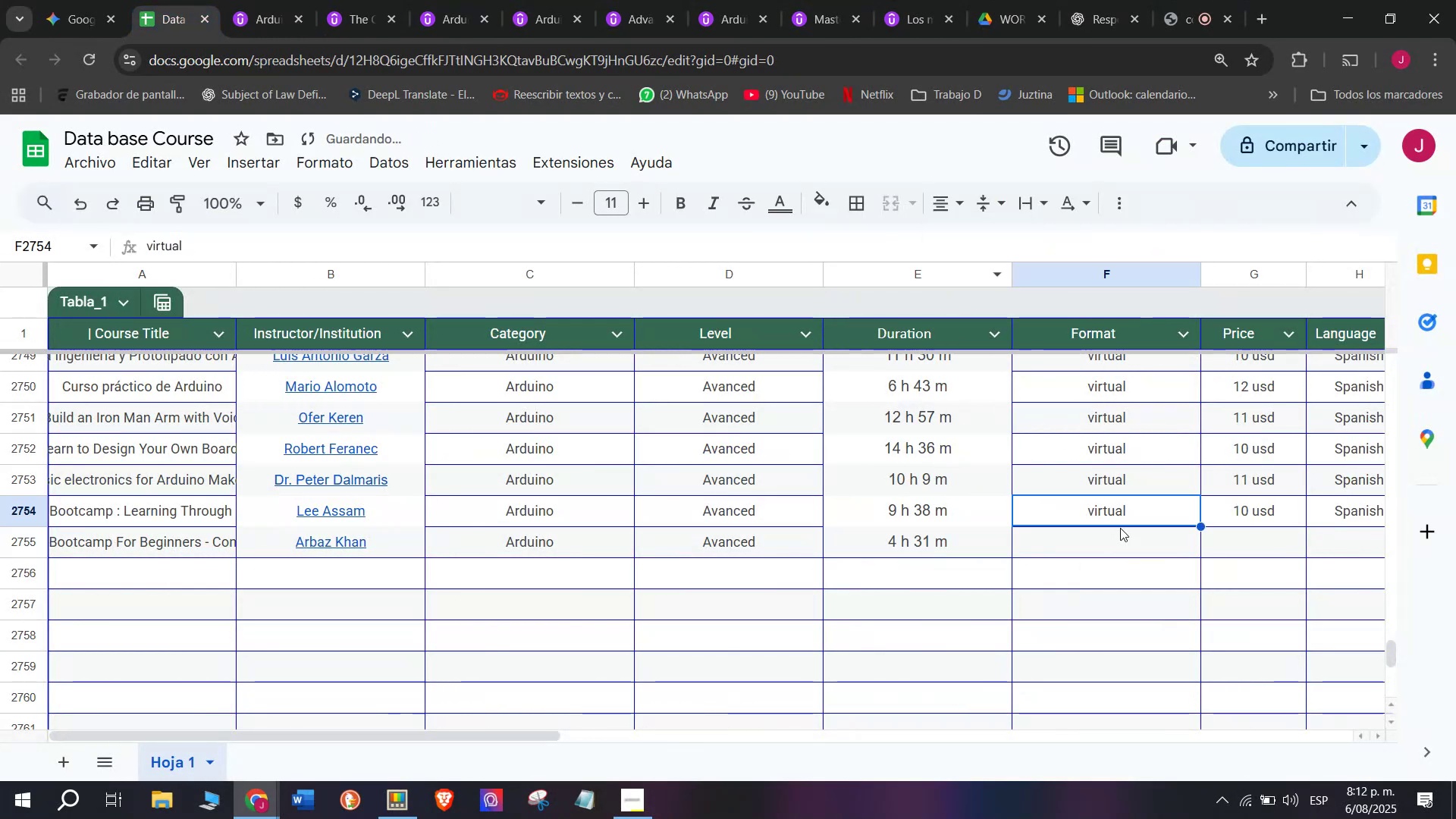 
key(Control+ControlLeft)
 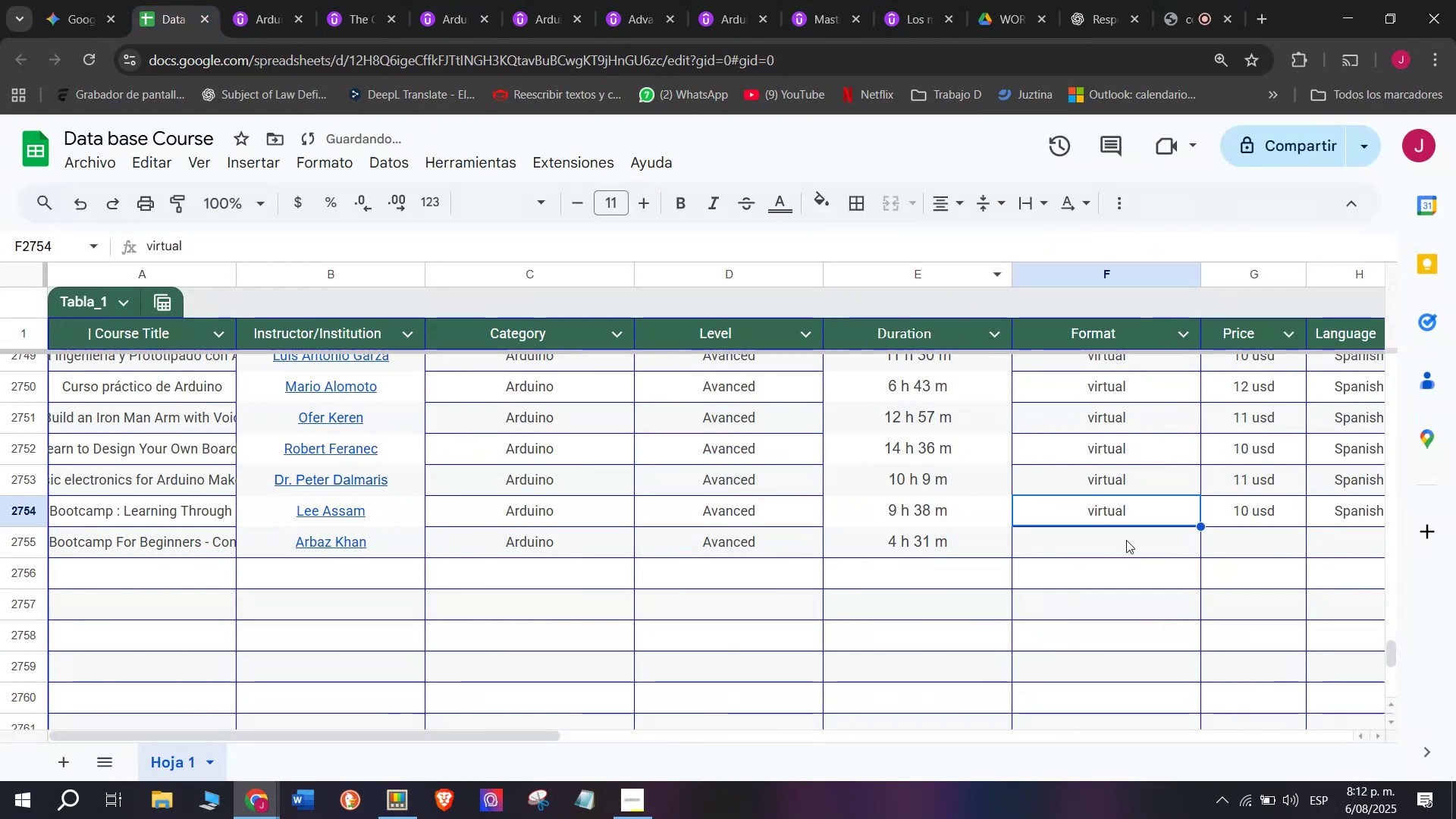 
key(Control+C)
 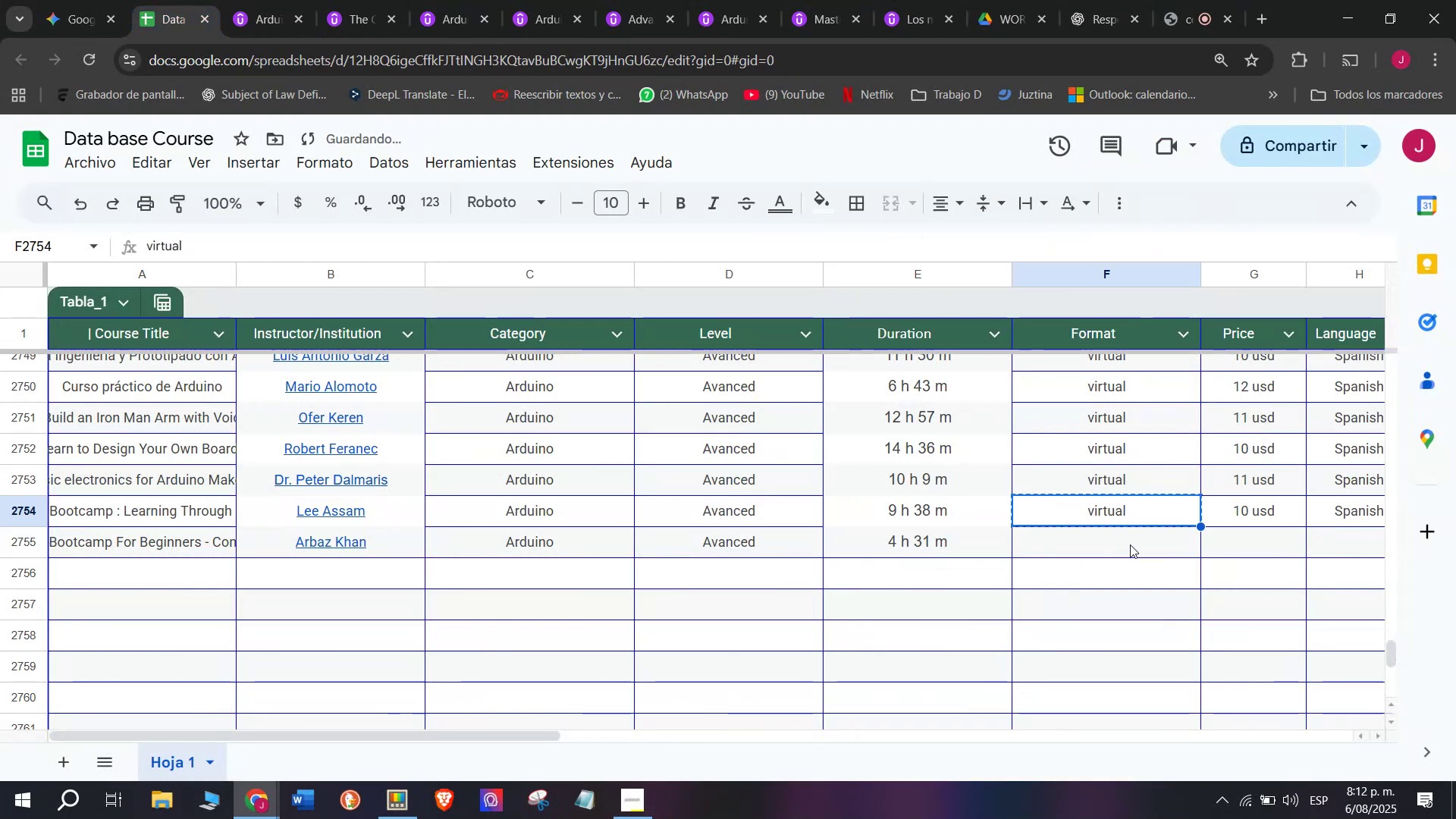 
double_click([1130, 544])
 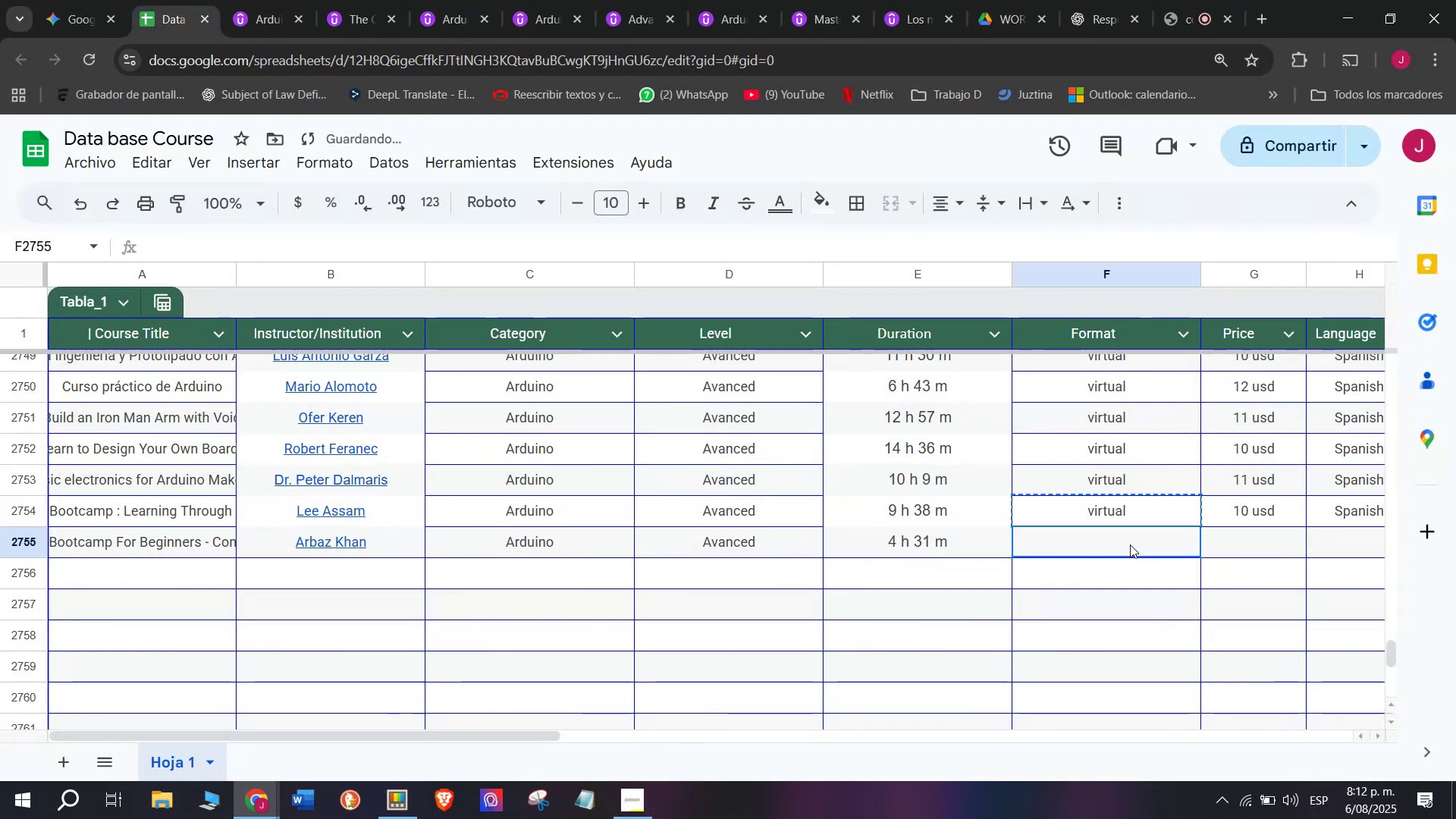 
key(Z)
 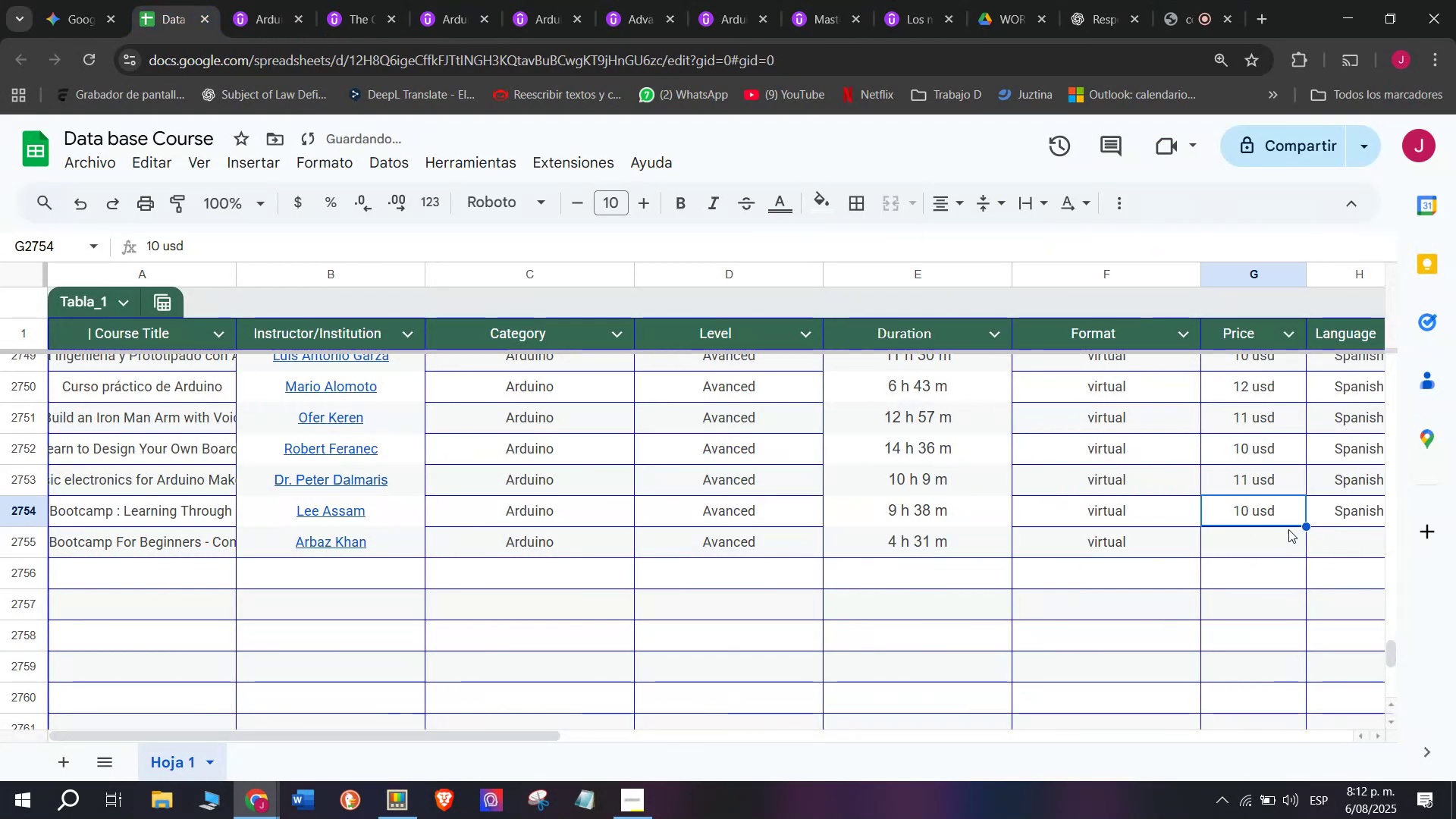 
key(Control+ControlLeft)
 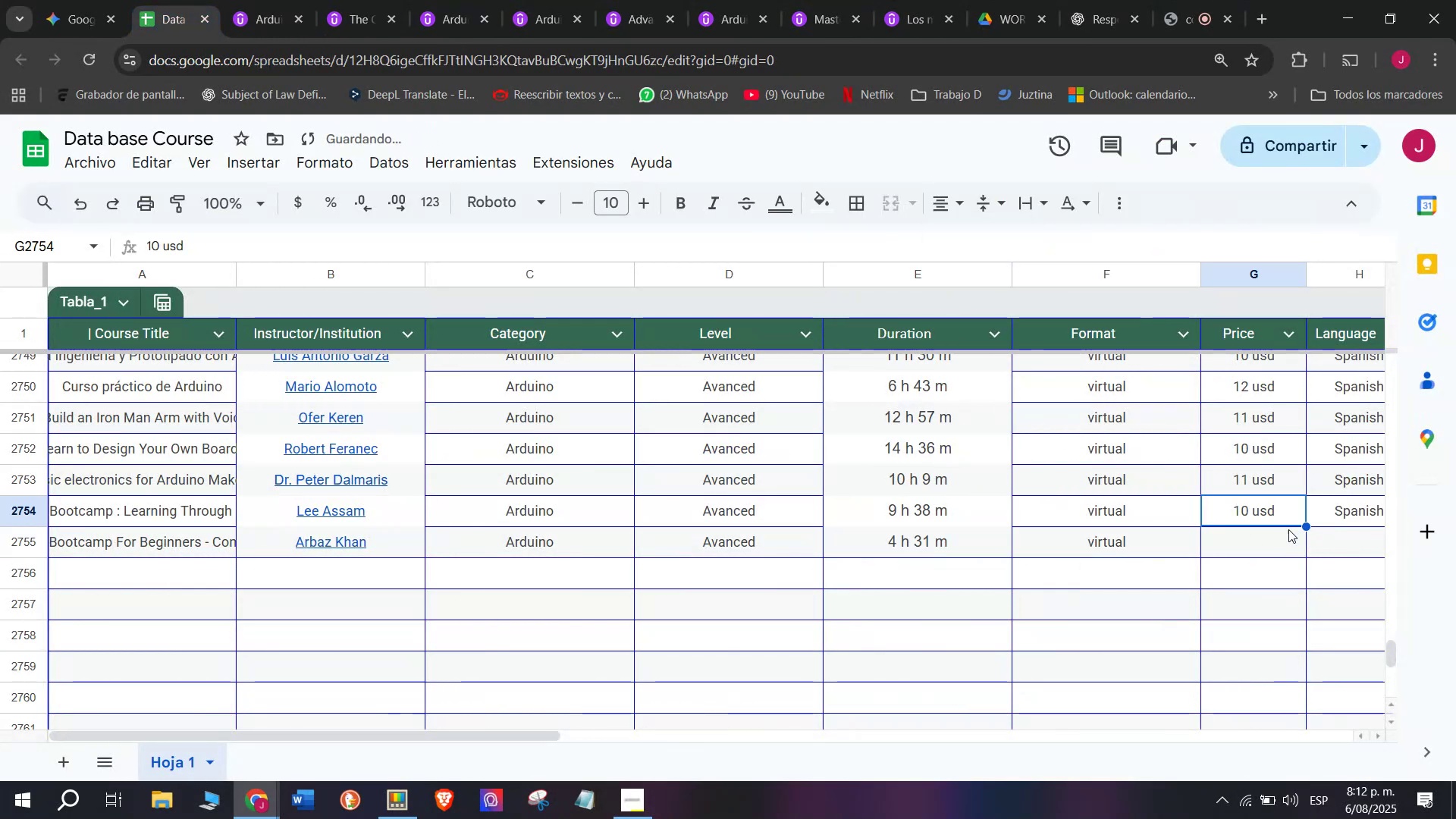 
key(Control+V)
 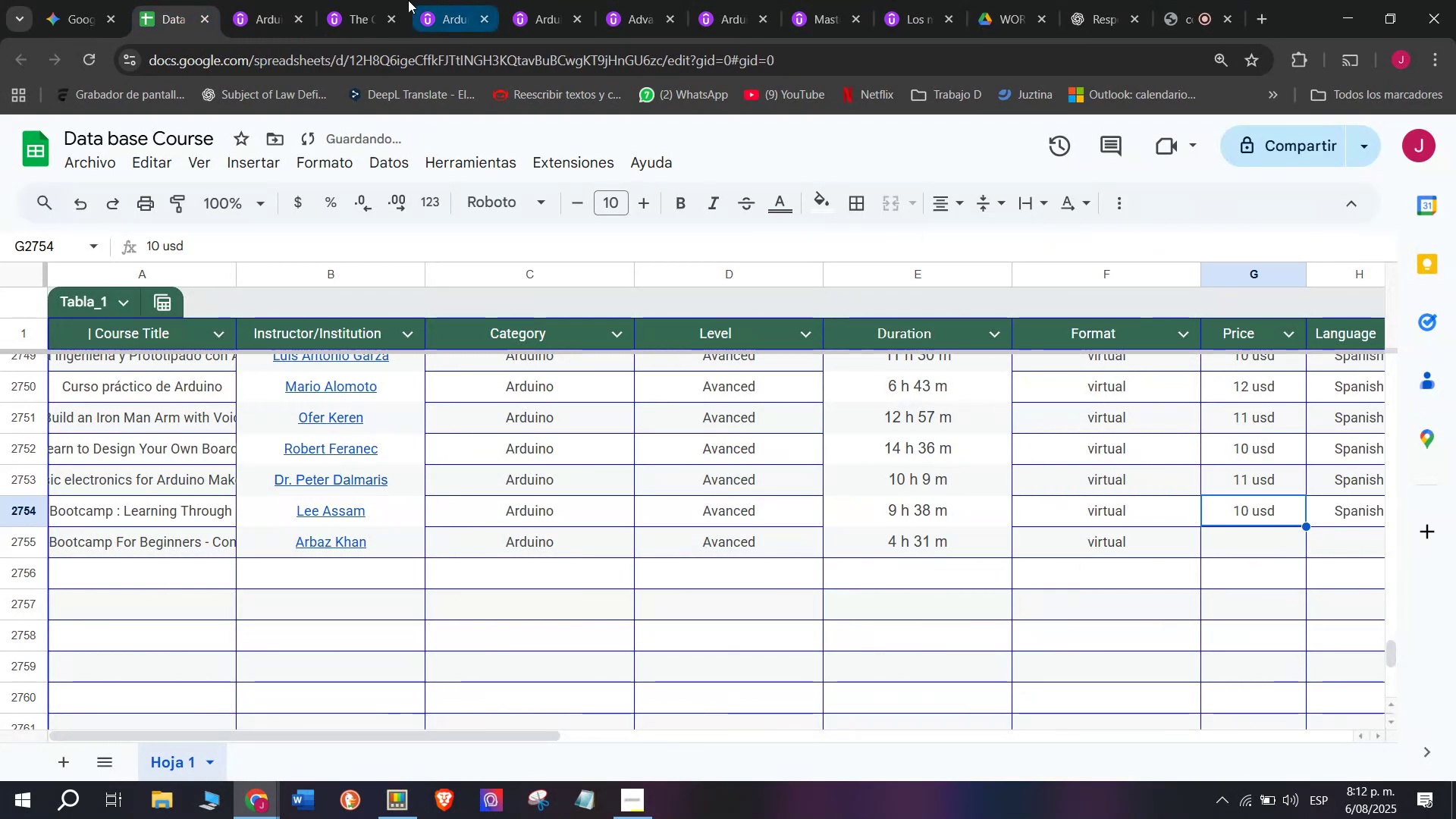 
left_click([254, 0])
 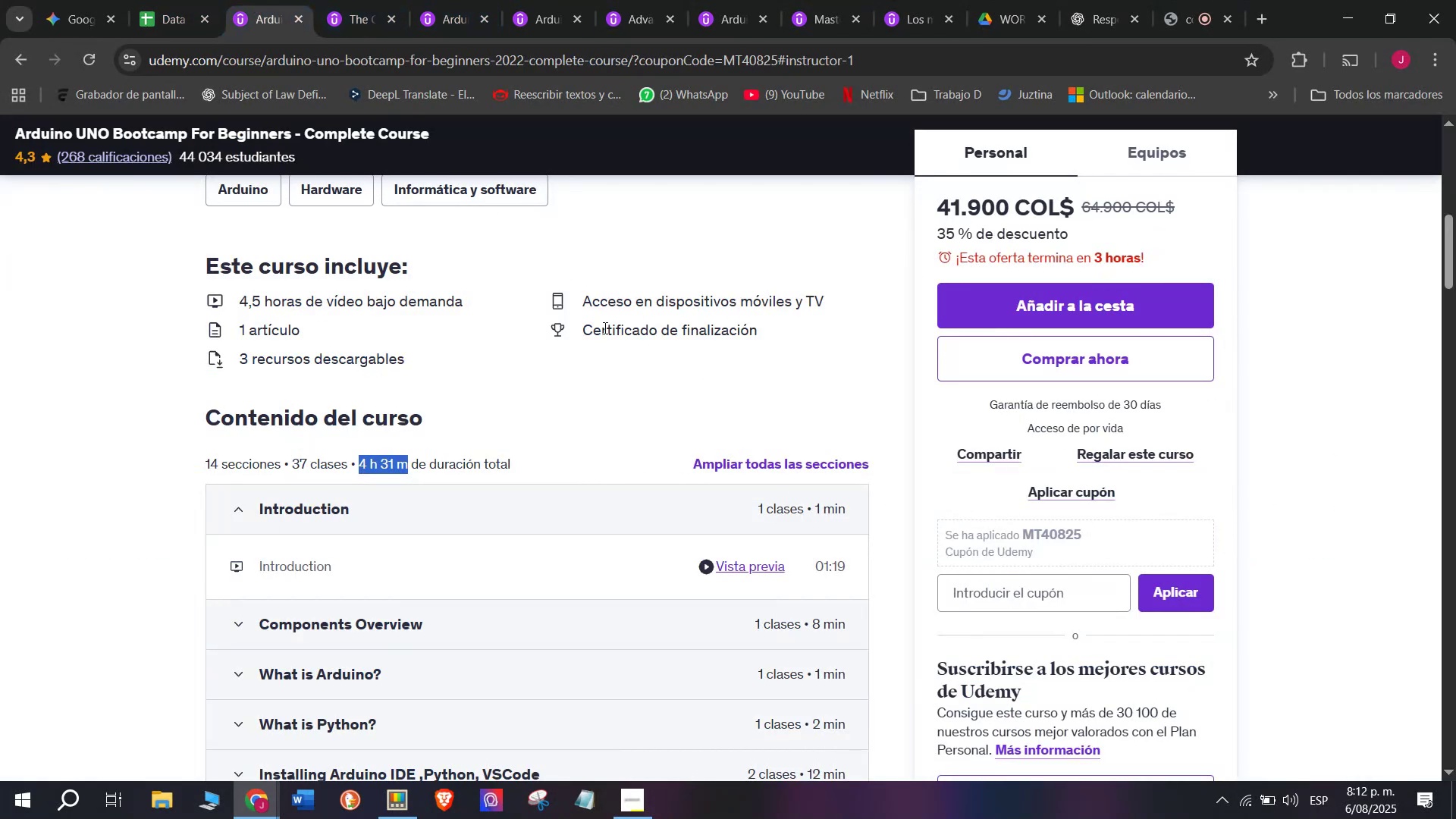 
scroll: coordinate [541, 396], scroll_direction: up, amount: 3.0
 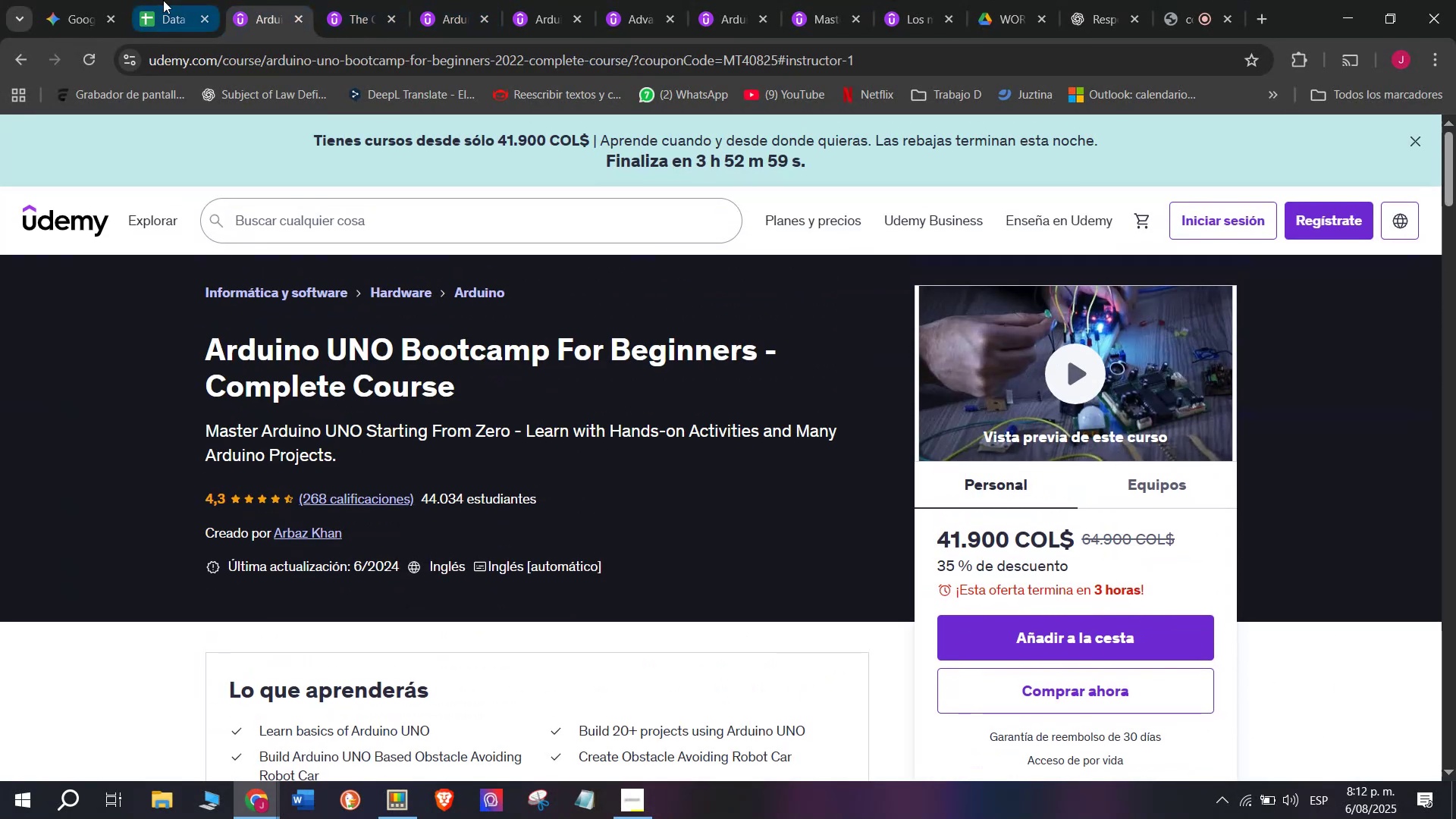 
left_click([176, 0])
 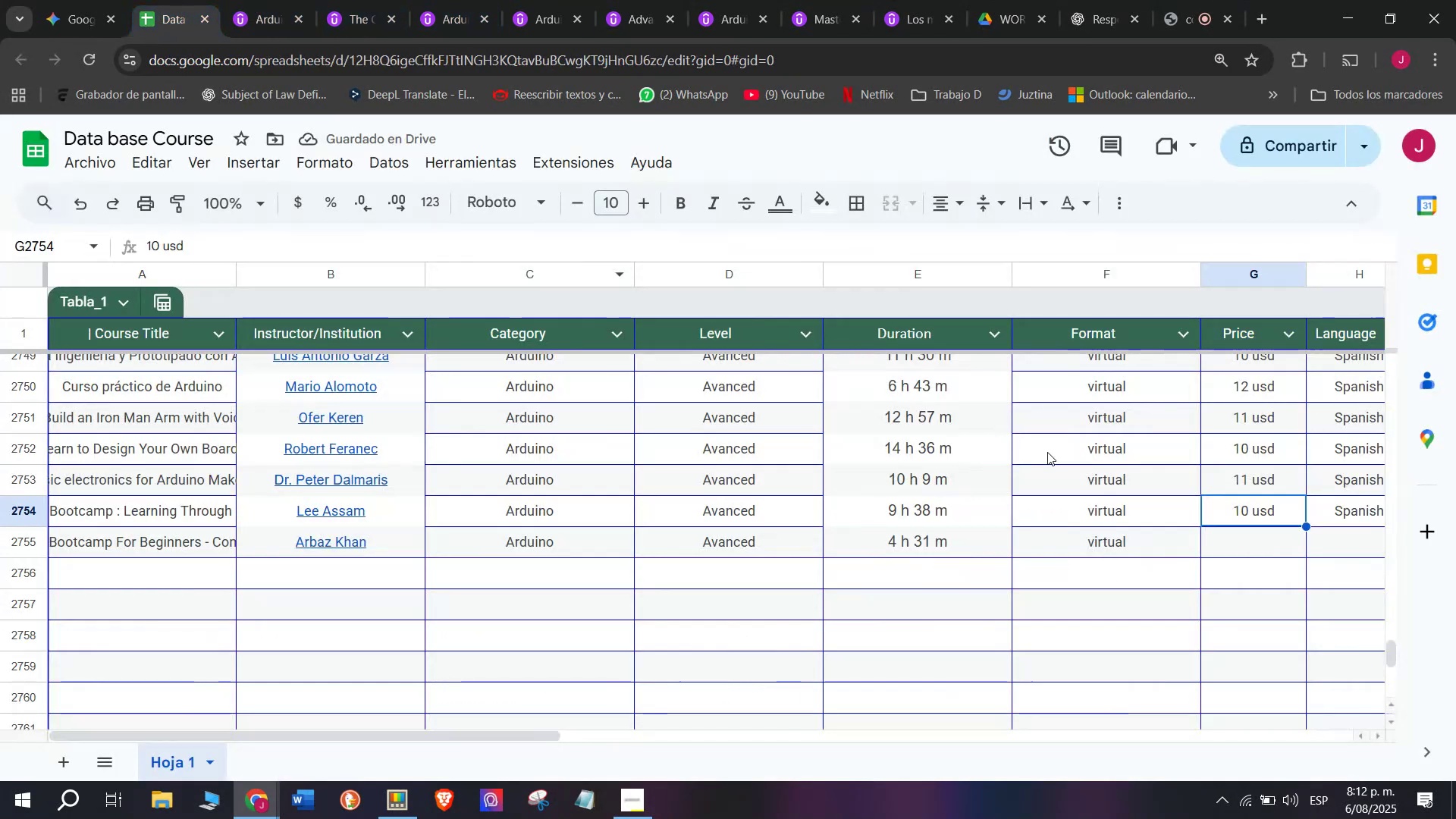 
key(Break)
 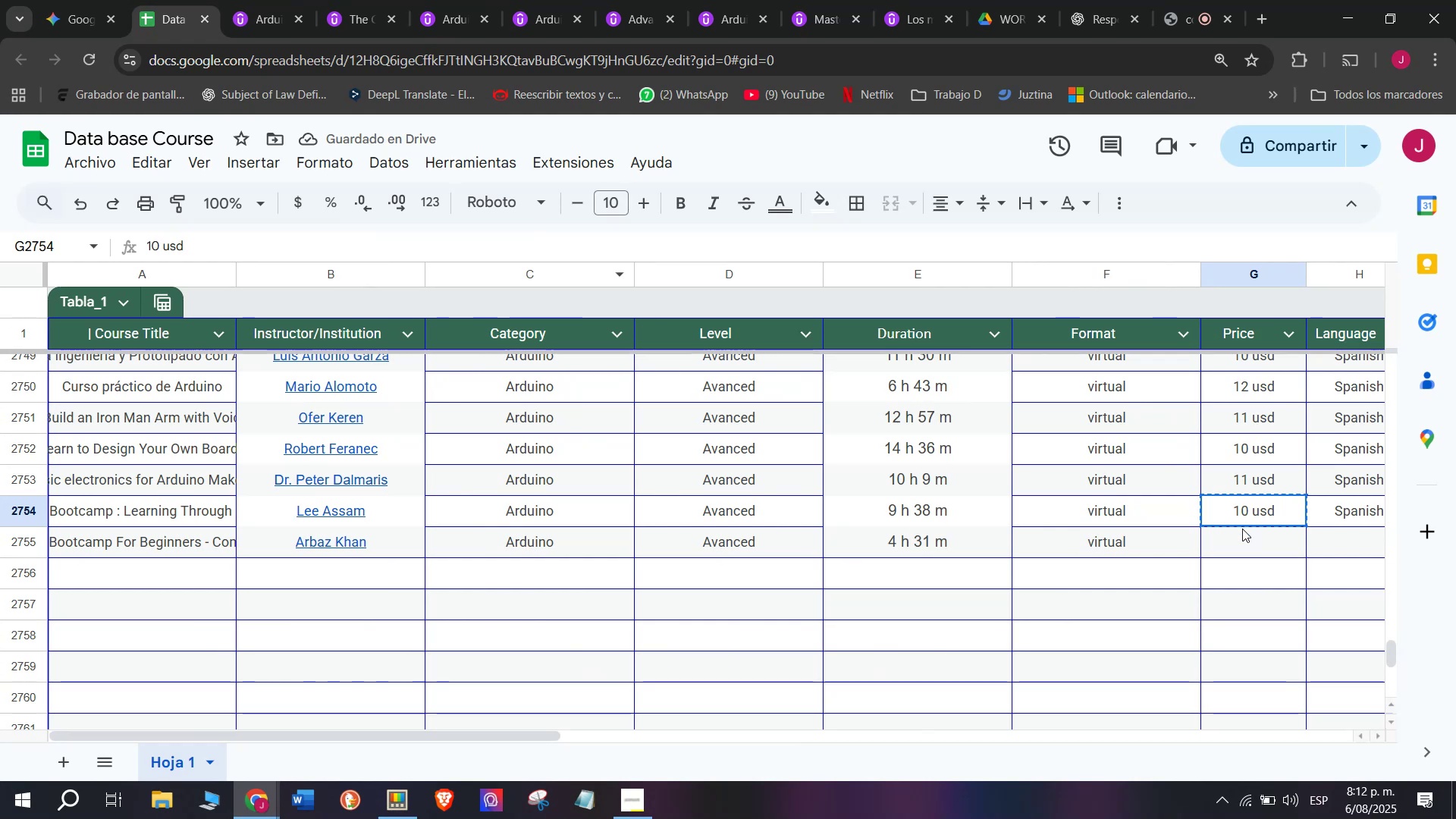 
key(Control+ControlLeft)
 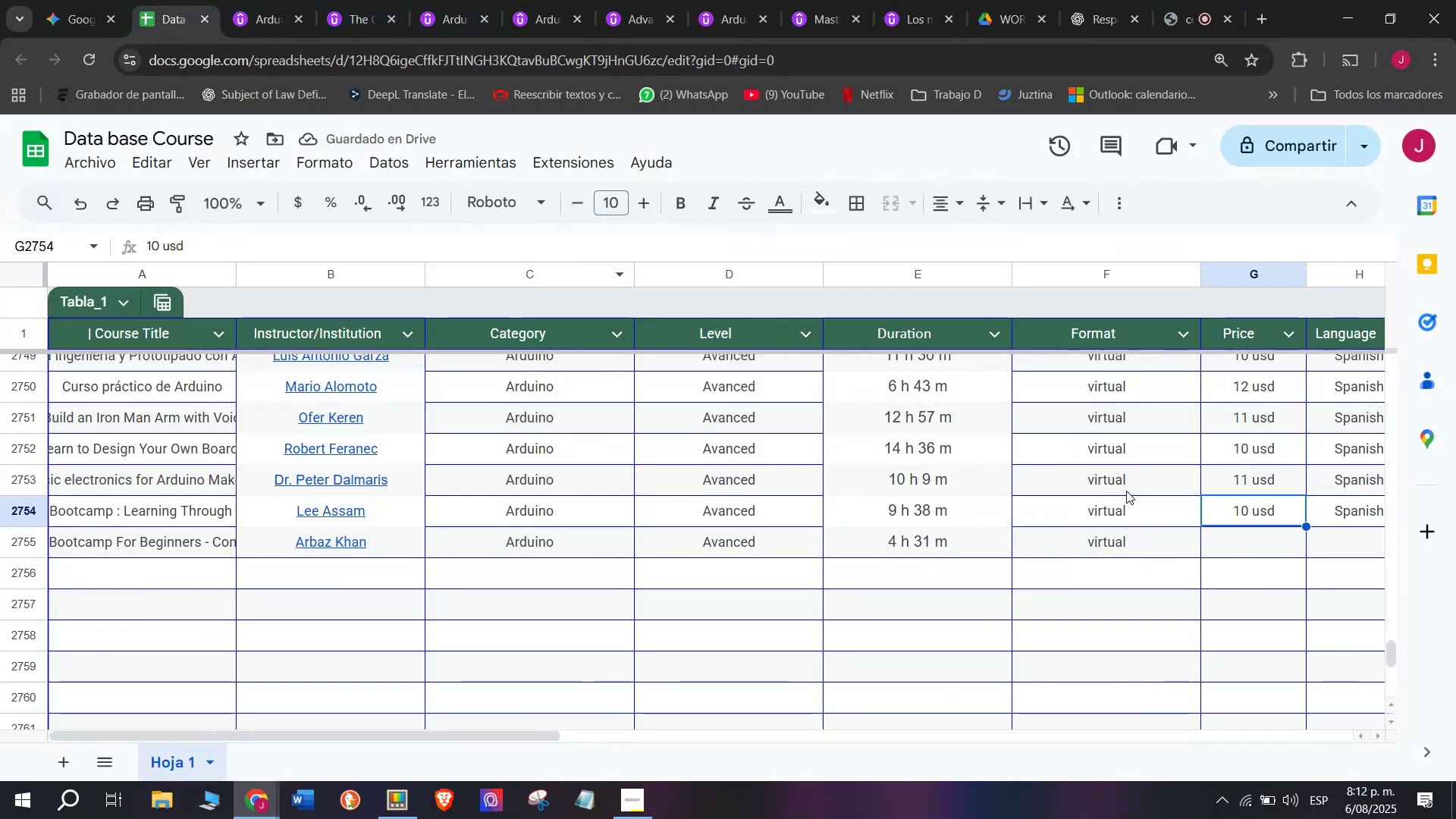 
key(Control+C)
 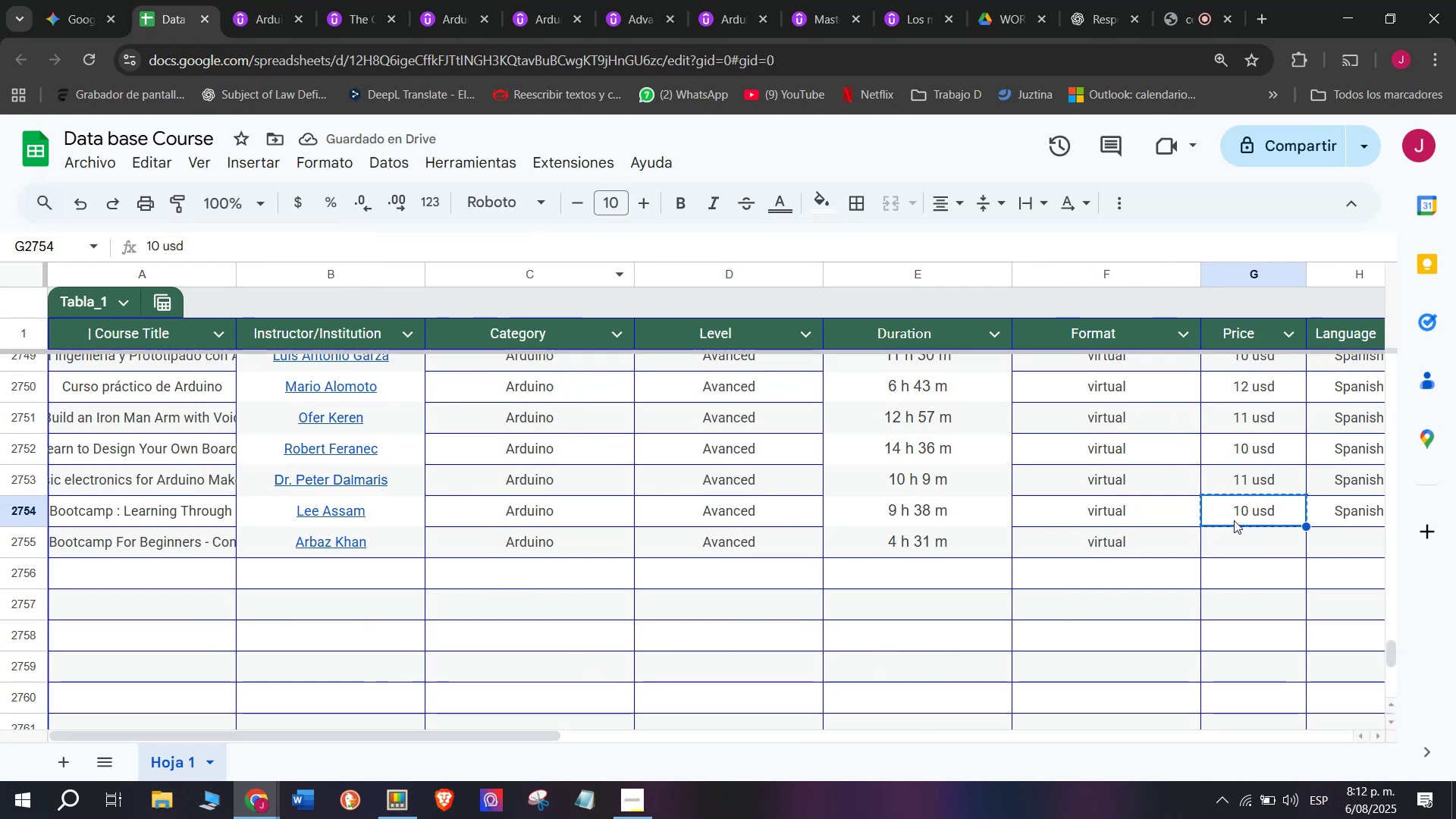 
left_click_drag(start_coordinate=[1237, 522], to_coordinate=[1246, 531])
 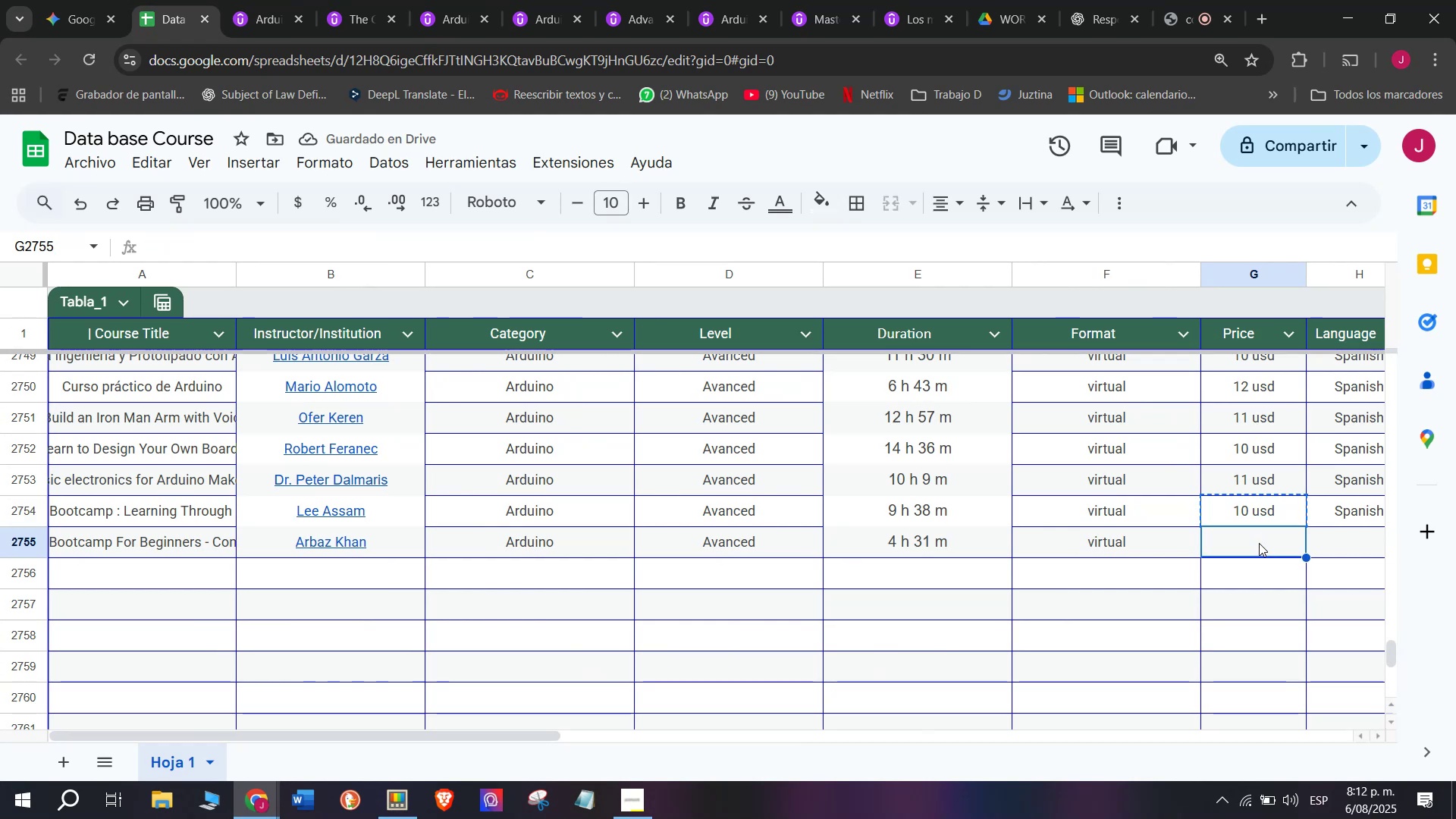 
key(Z)
 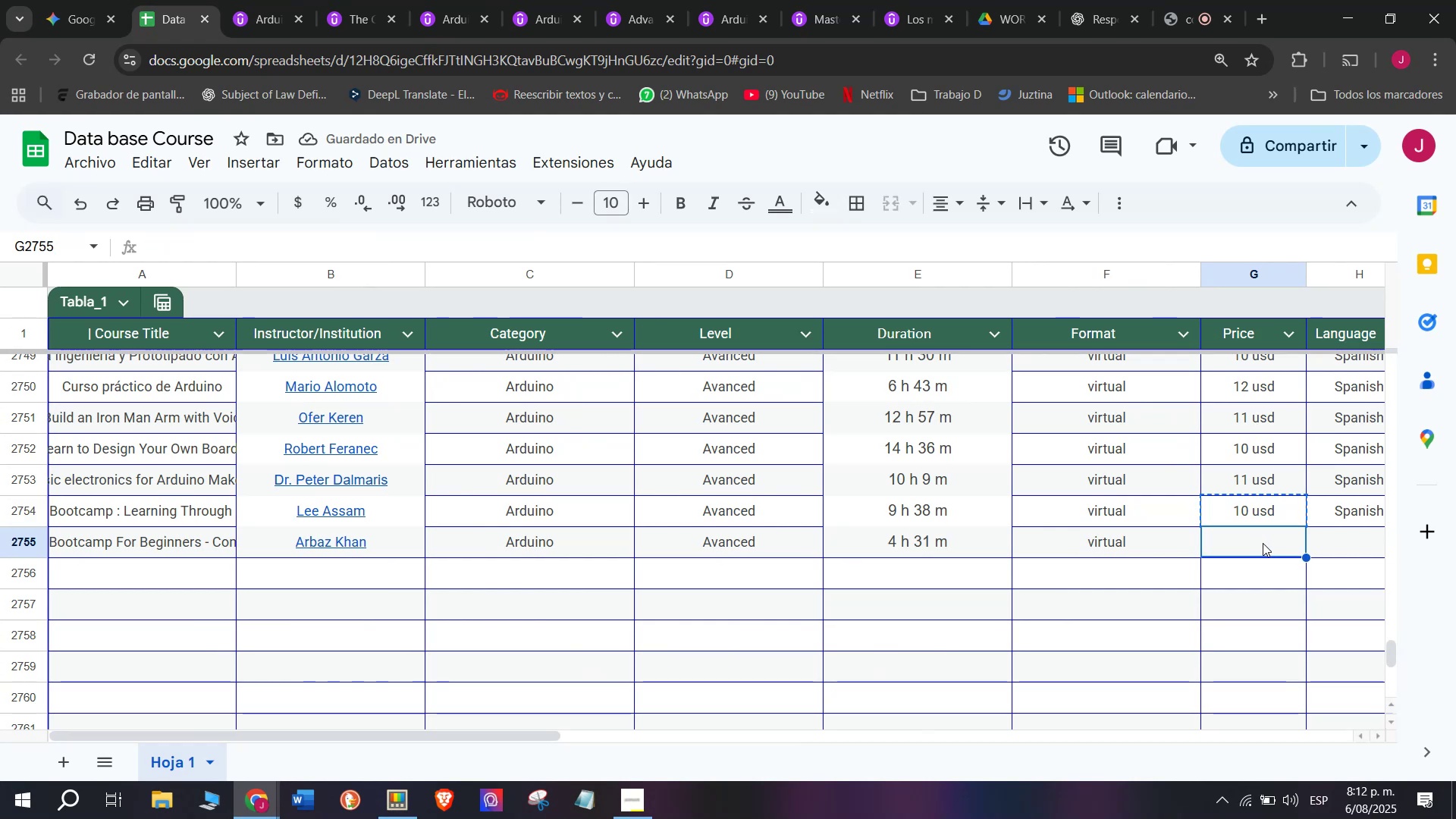 
key(Control+ControlLeft)
 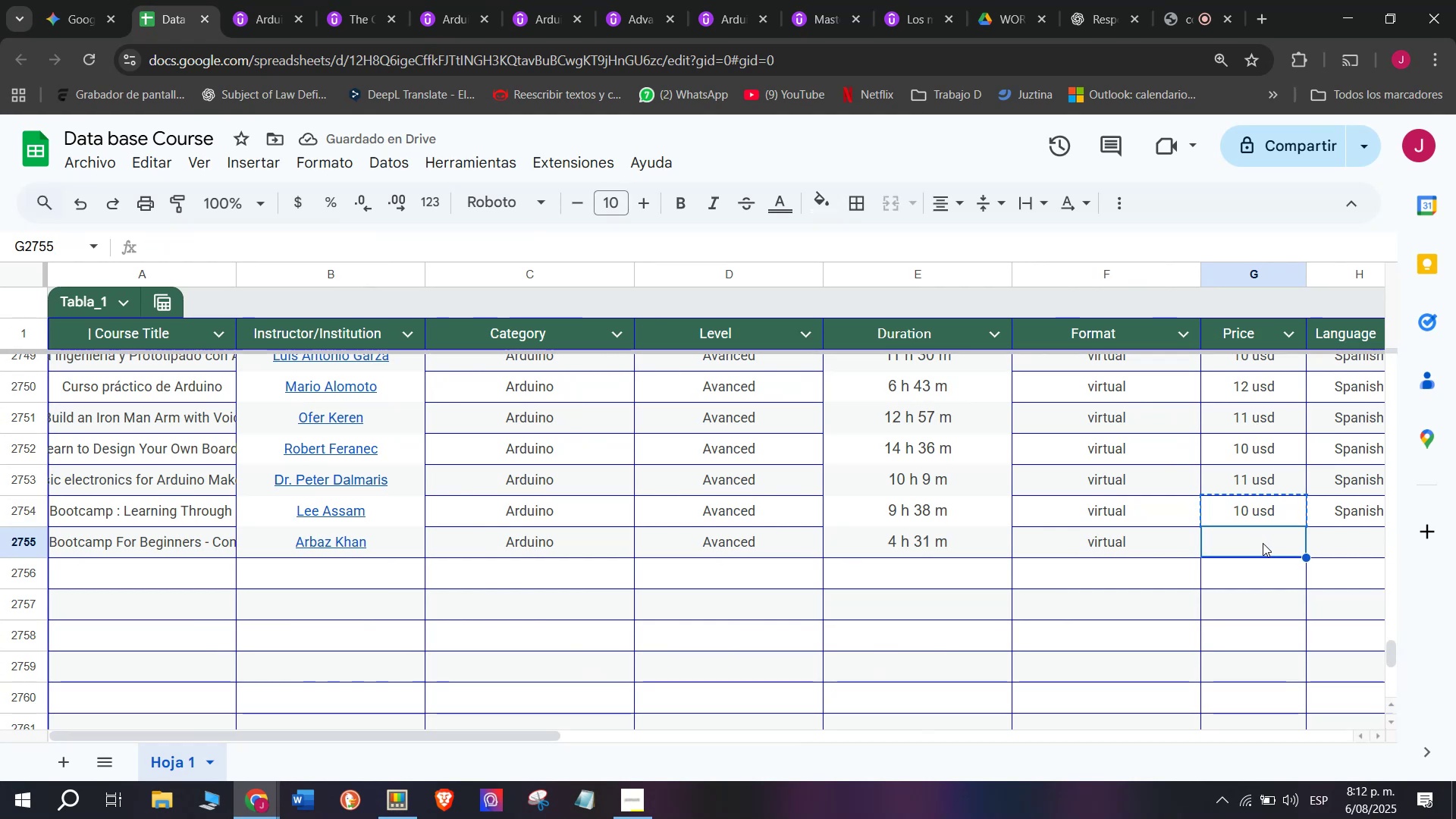 
key(Control+V)
 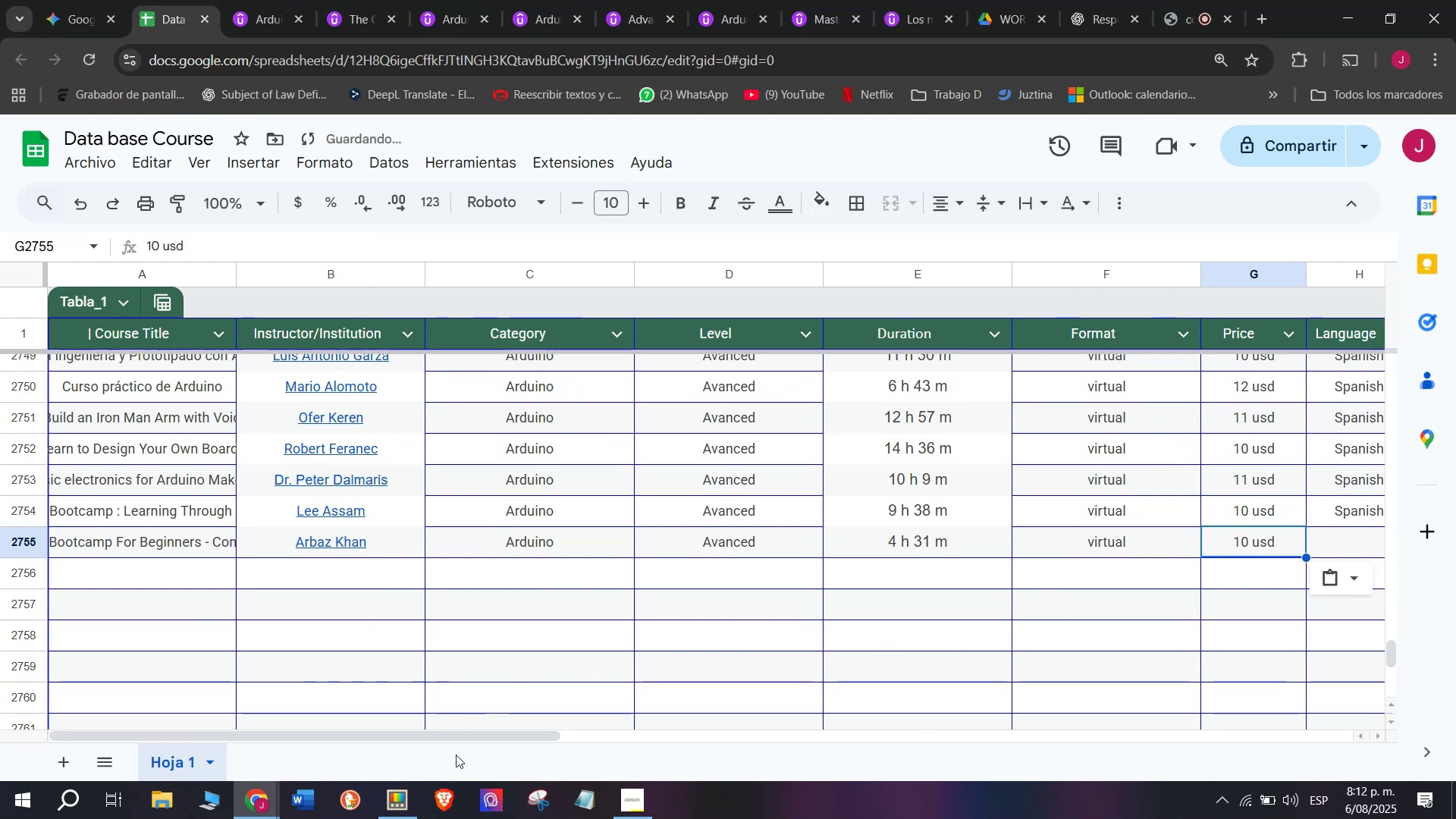 
left_click_drag(start_coordinate=[463, 738], to_coordinate=[811, 732])
 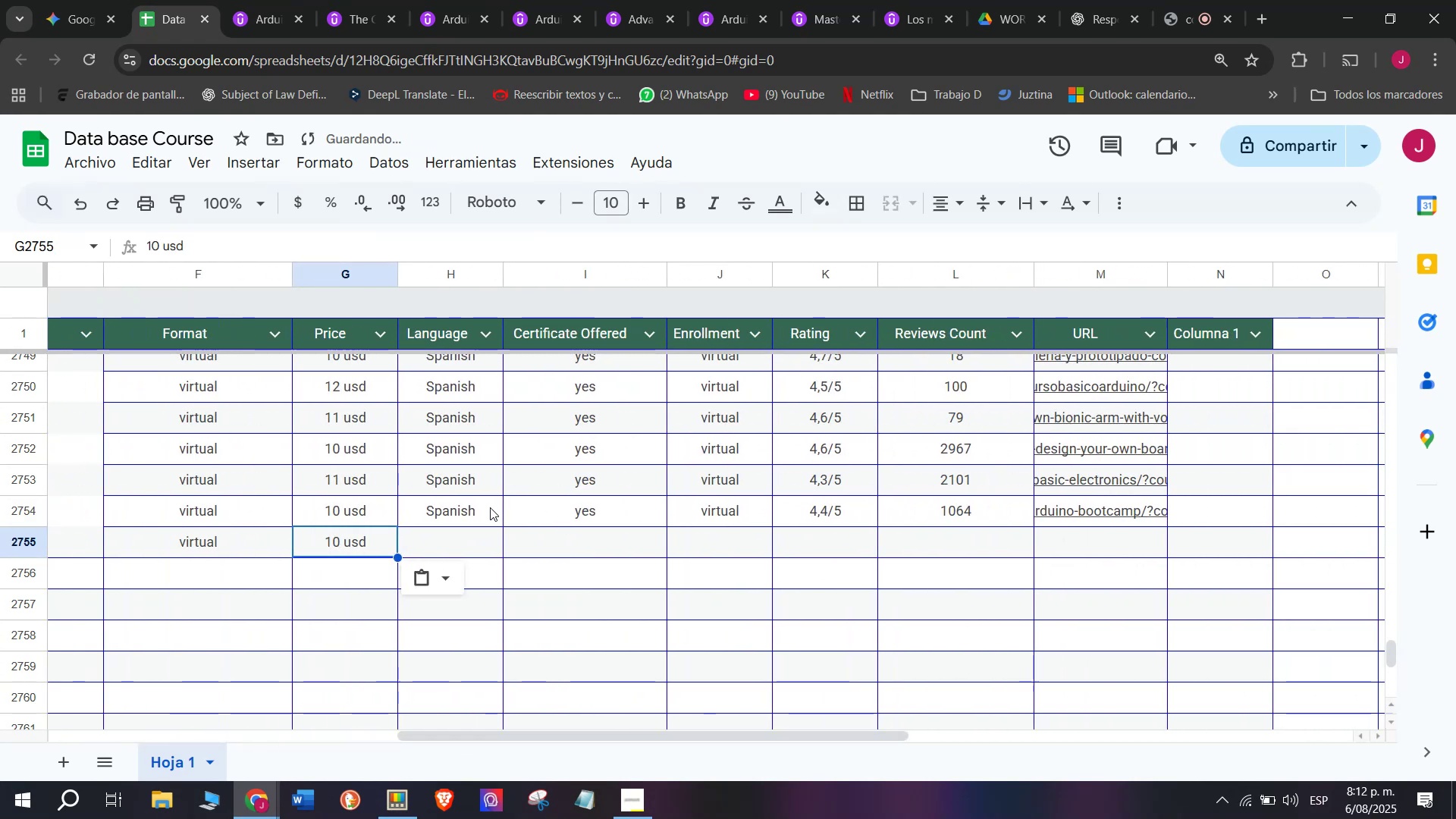 
left_click([485, 507])
 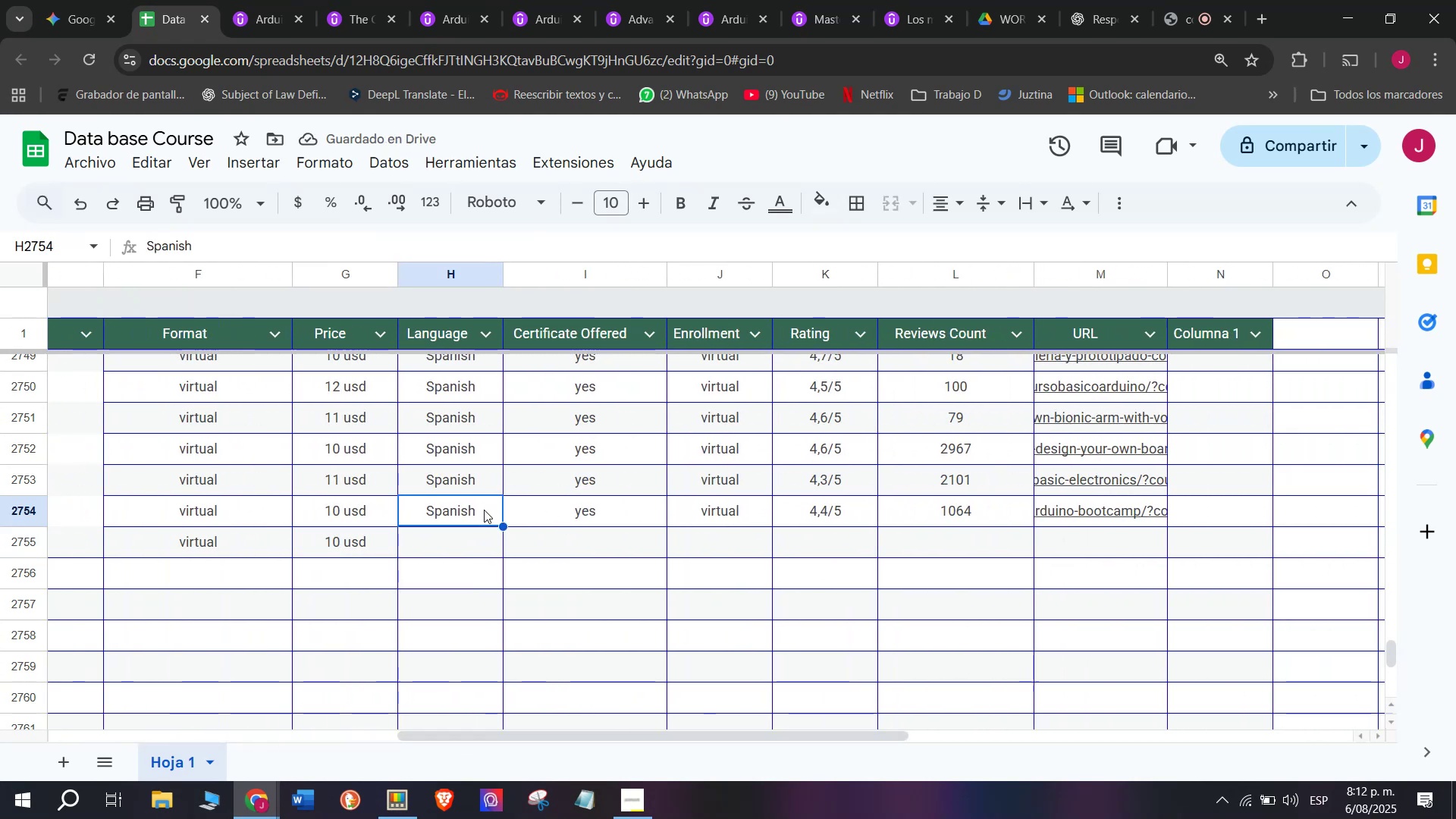 
key(Break)
 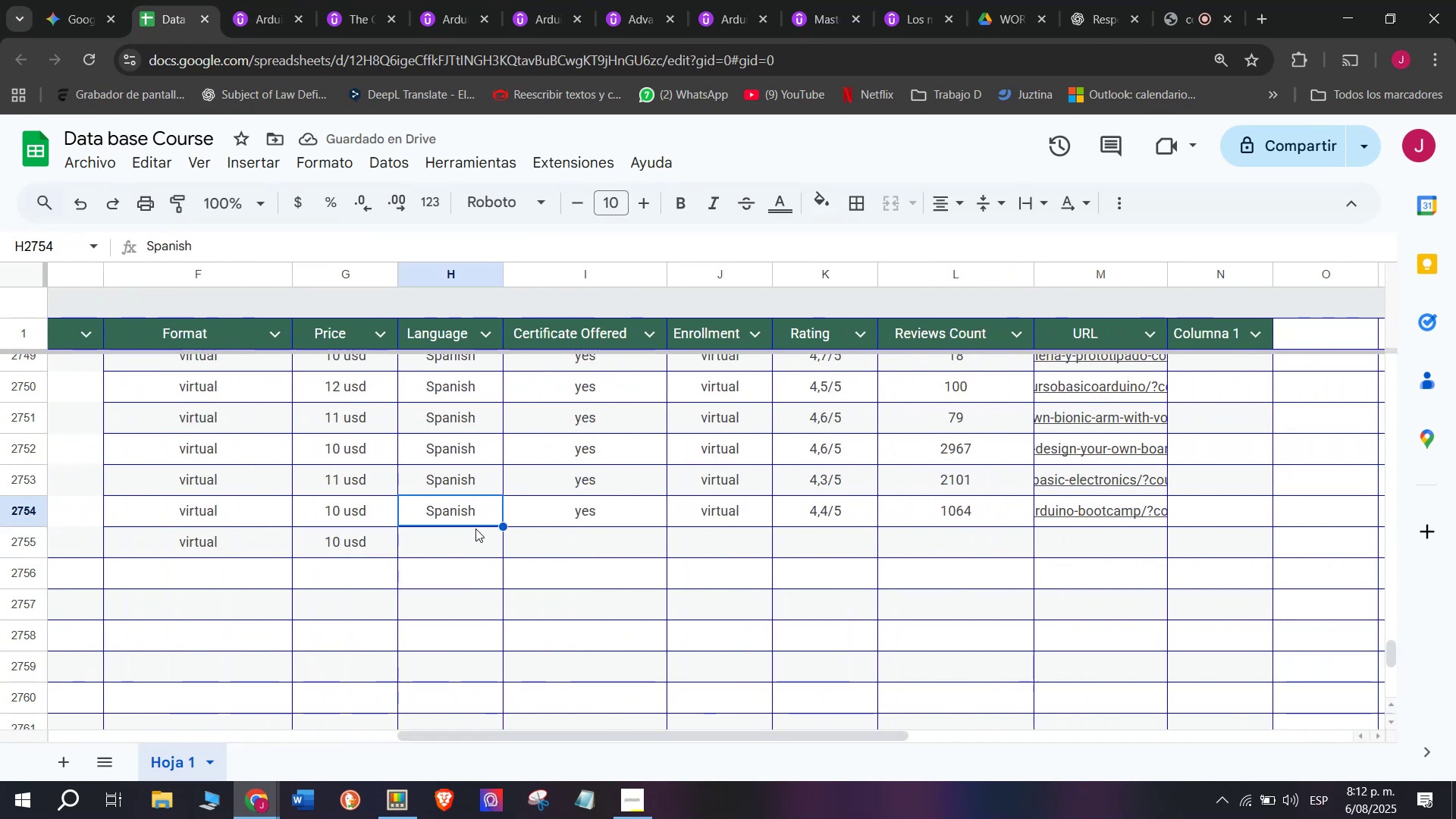 
key(Control+ControlLeft)
 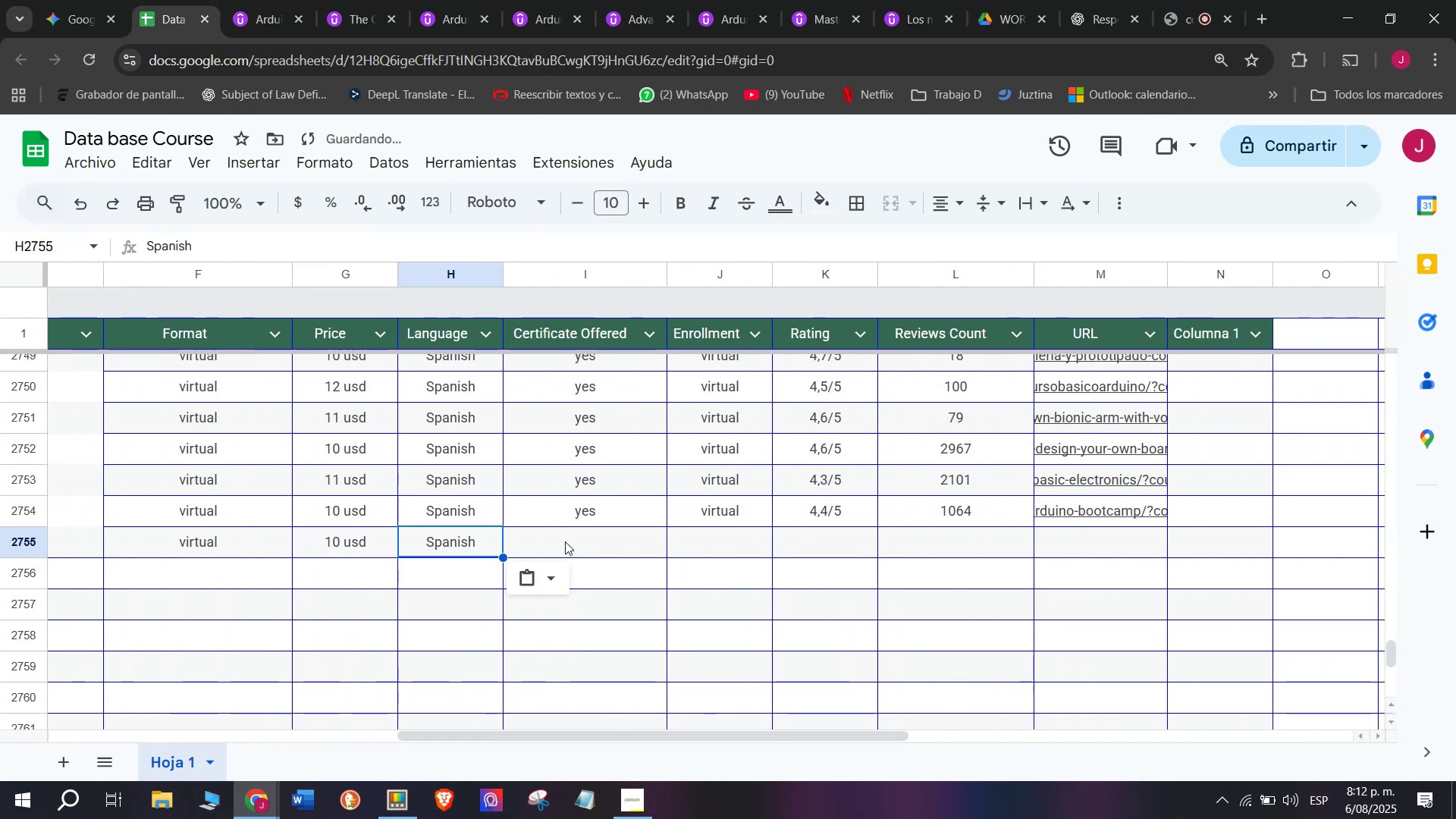 
key(Control+C)
 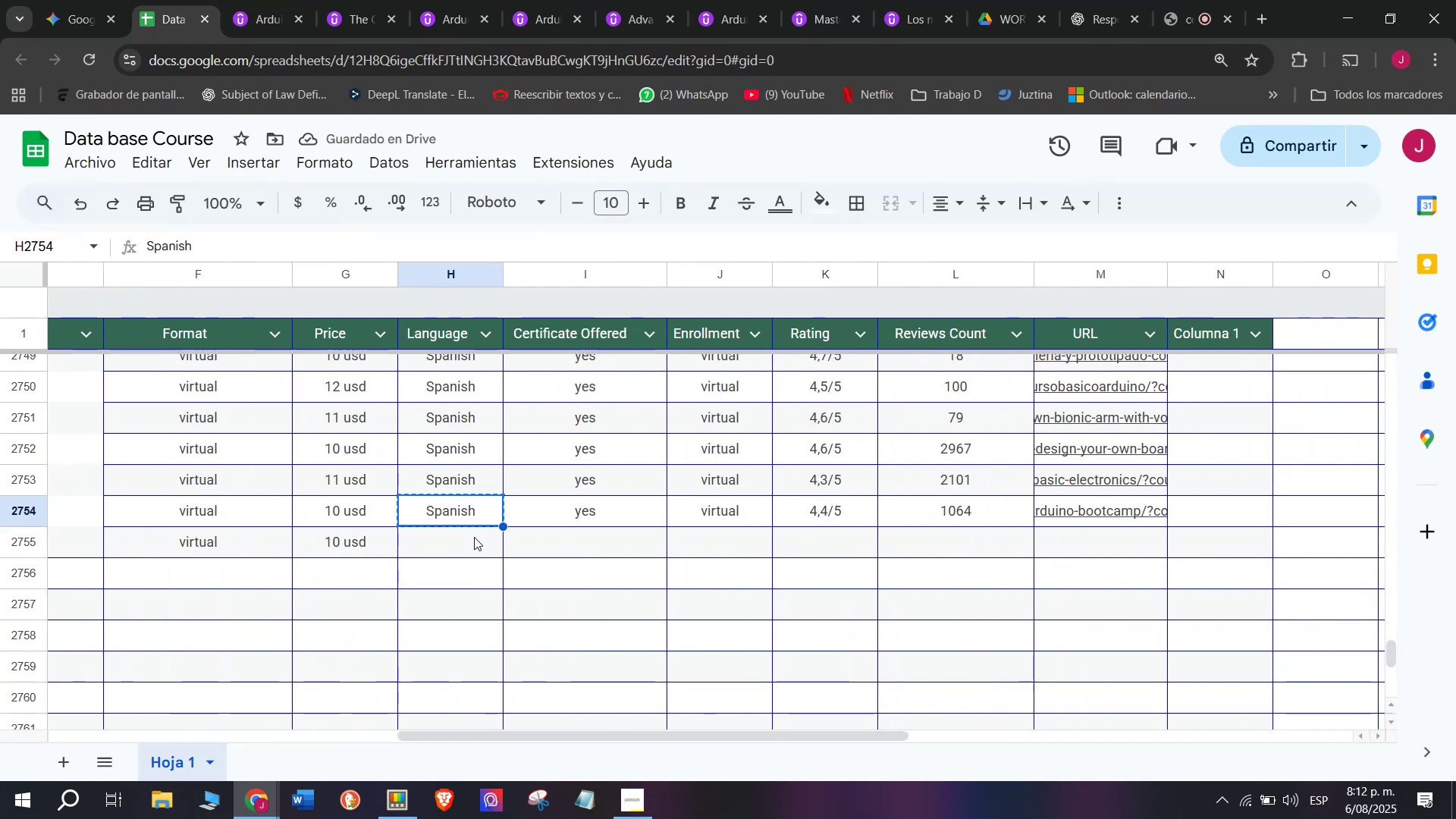 
key(Control+ControlLeft)
 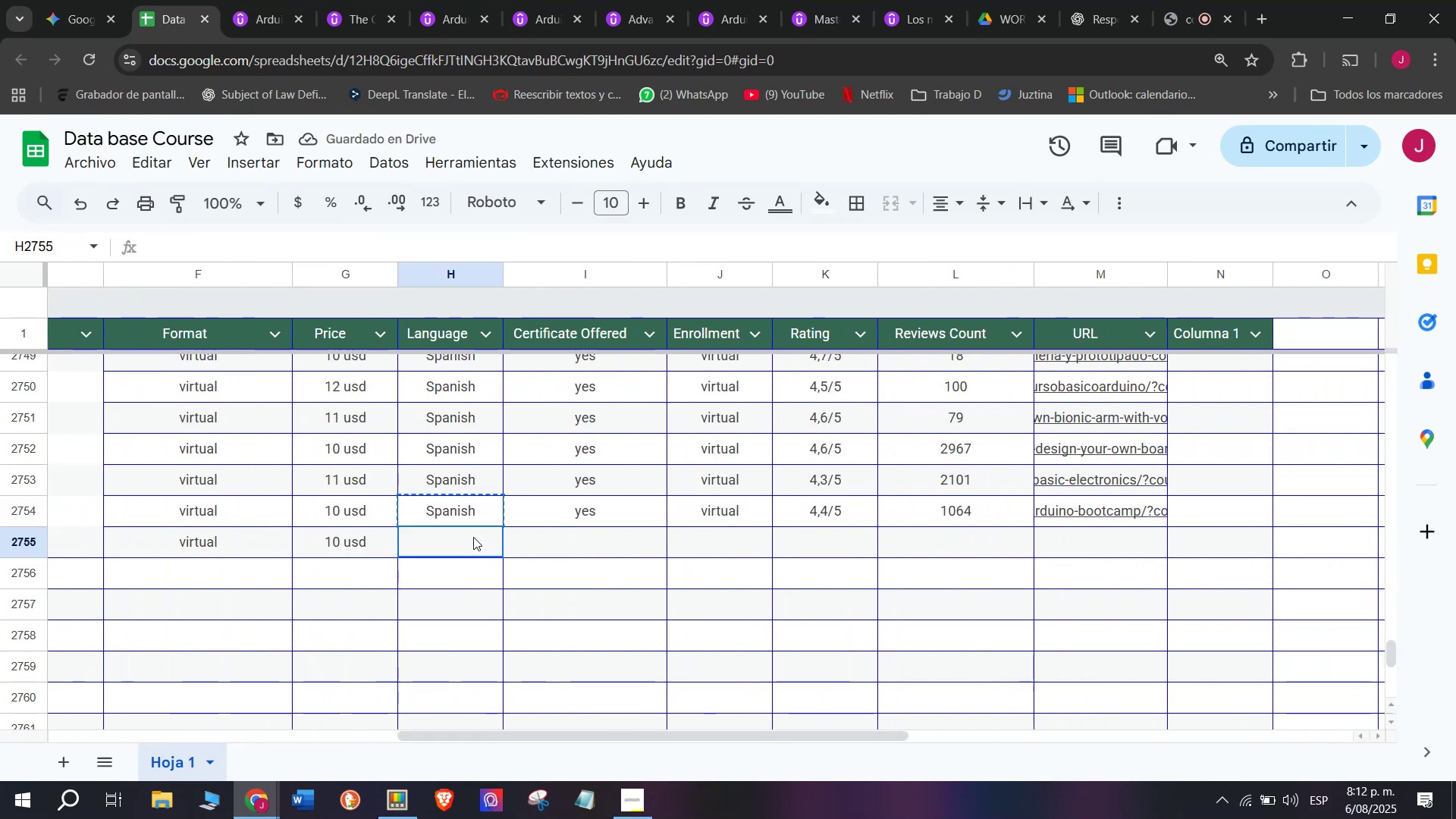 
key(Z)
 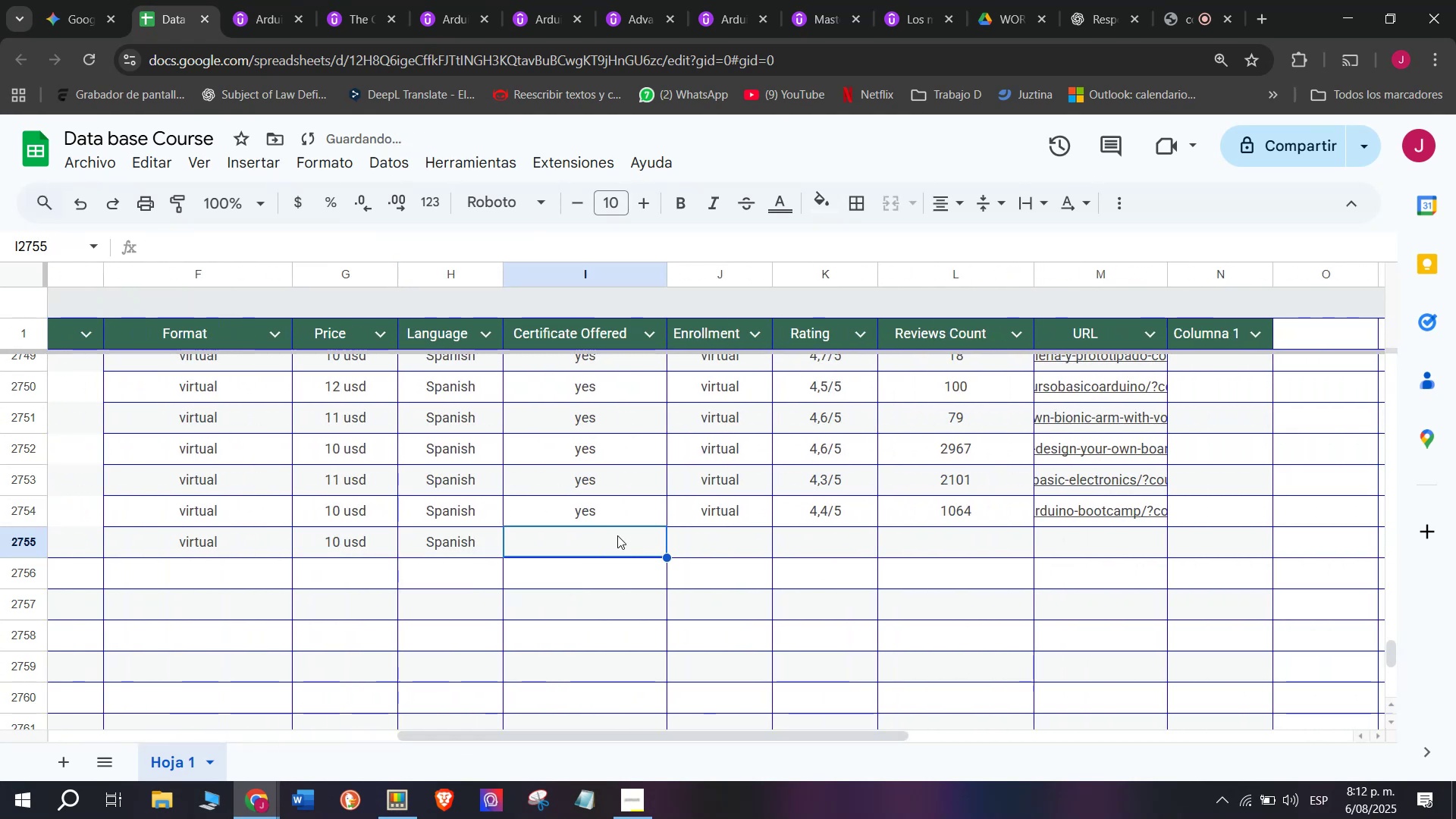 
key(Control+V)
 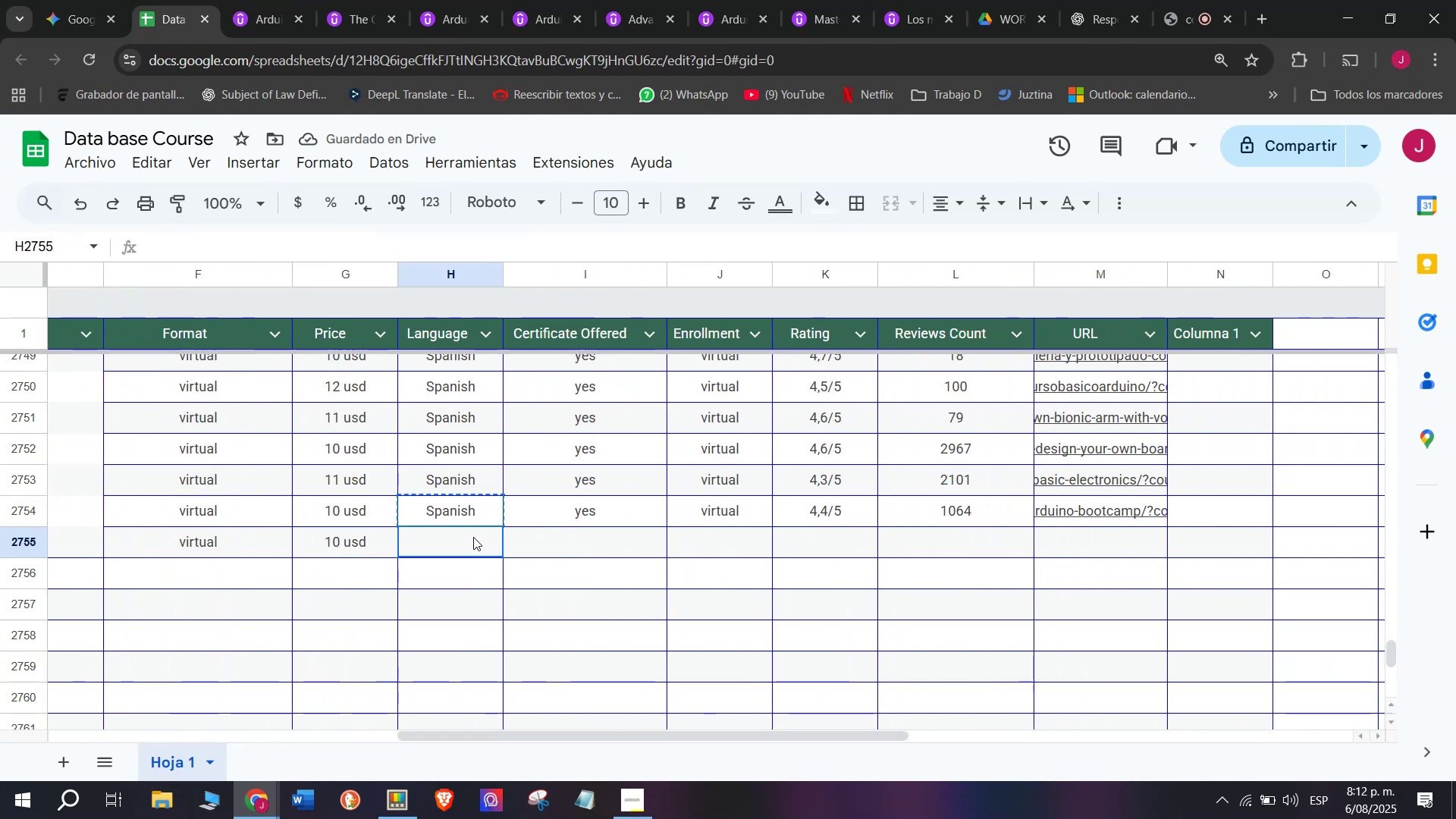 
double_click([473, 537])
 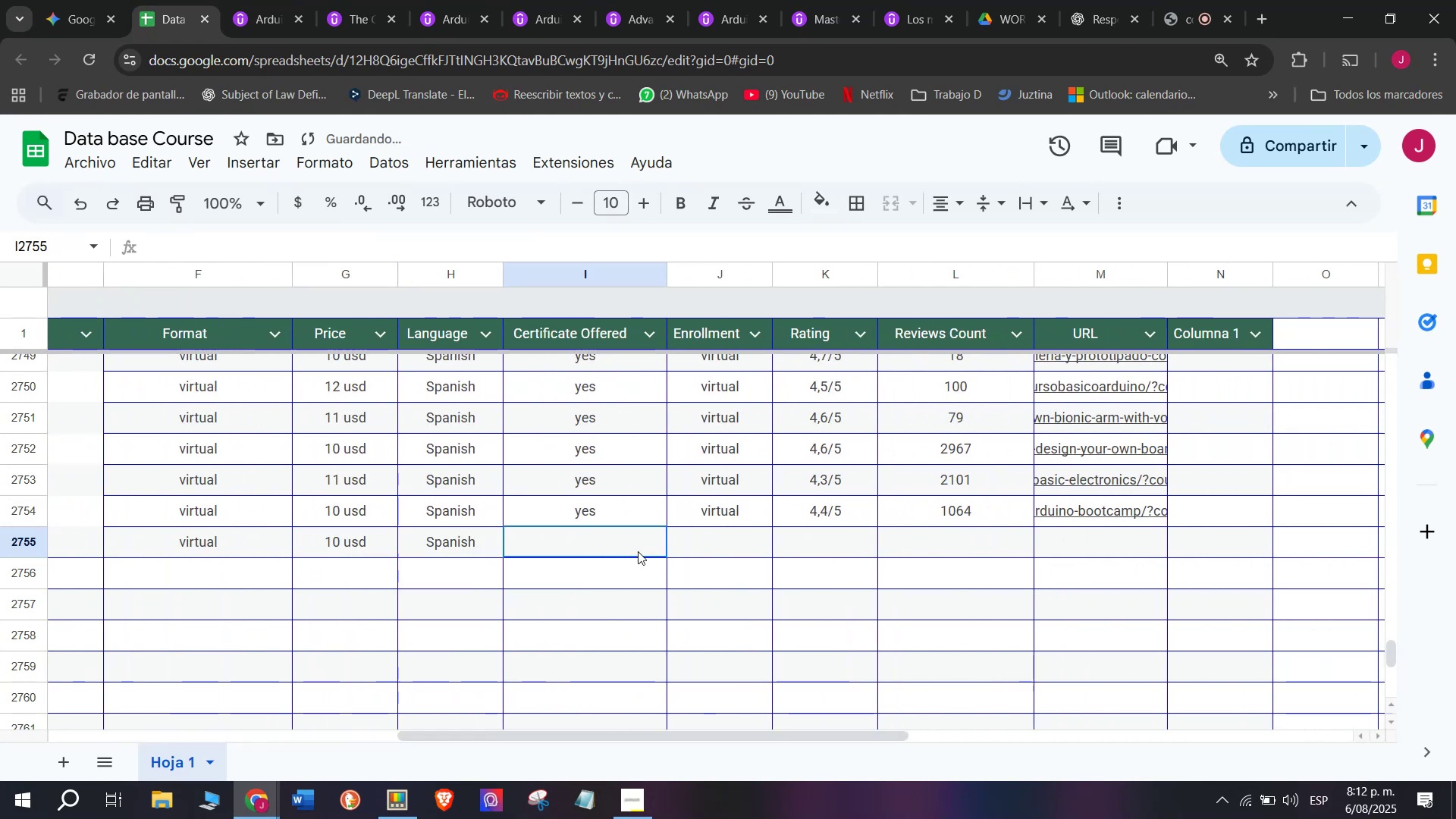 
triple_click([638, 551])
 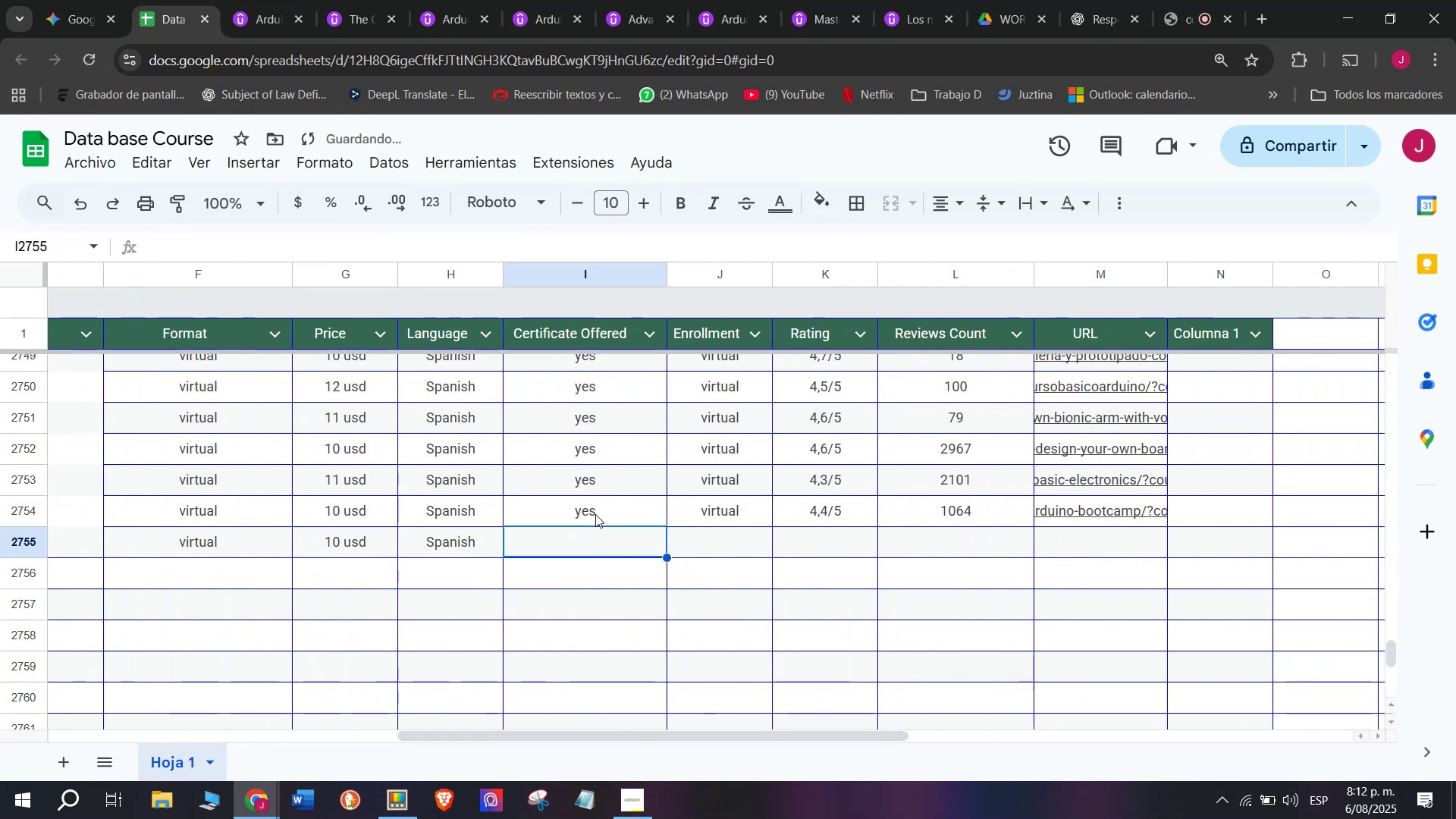 
triple_click([595, 514])
 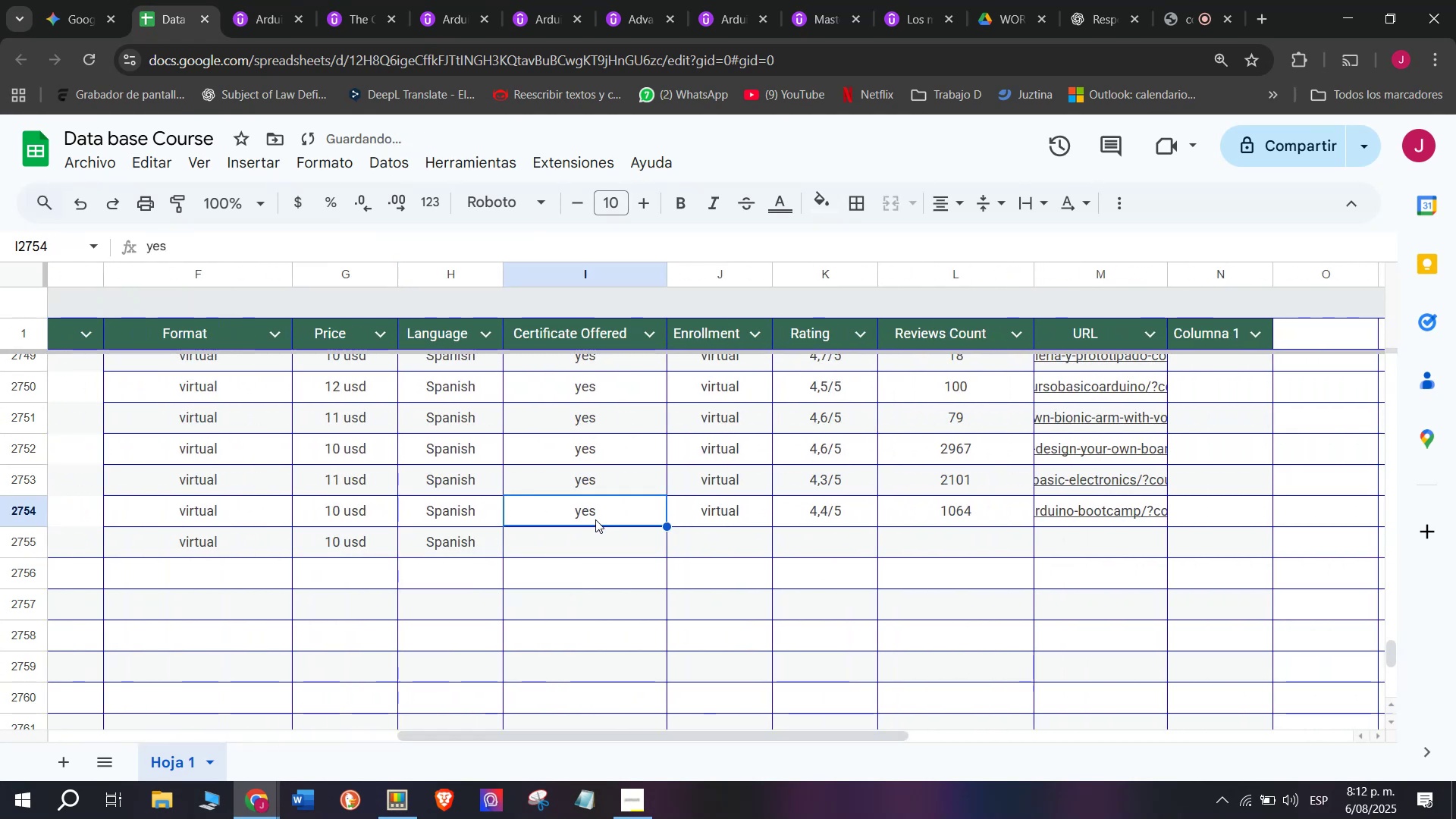 
key(Control+ControlLeft)
 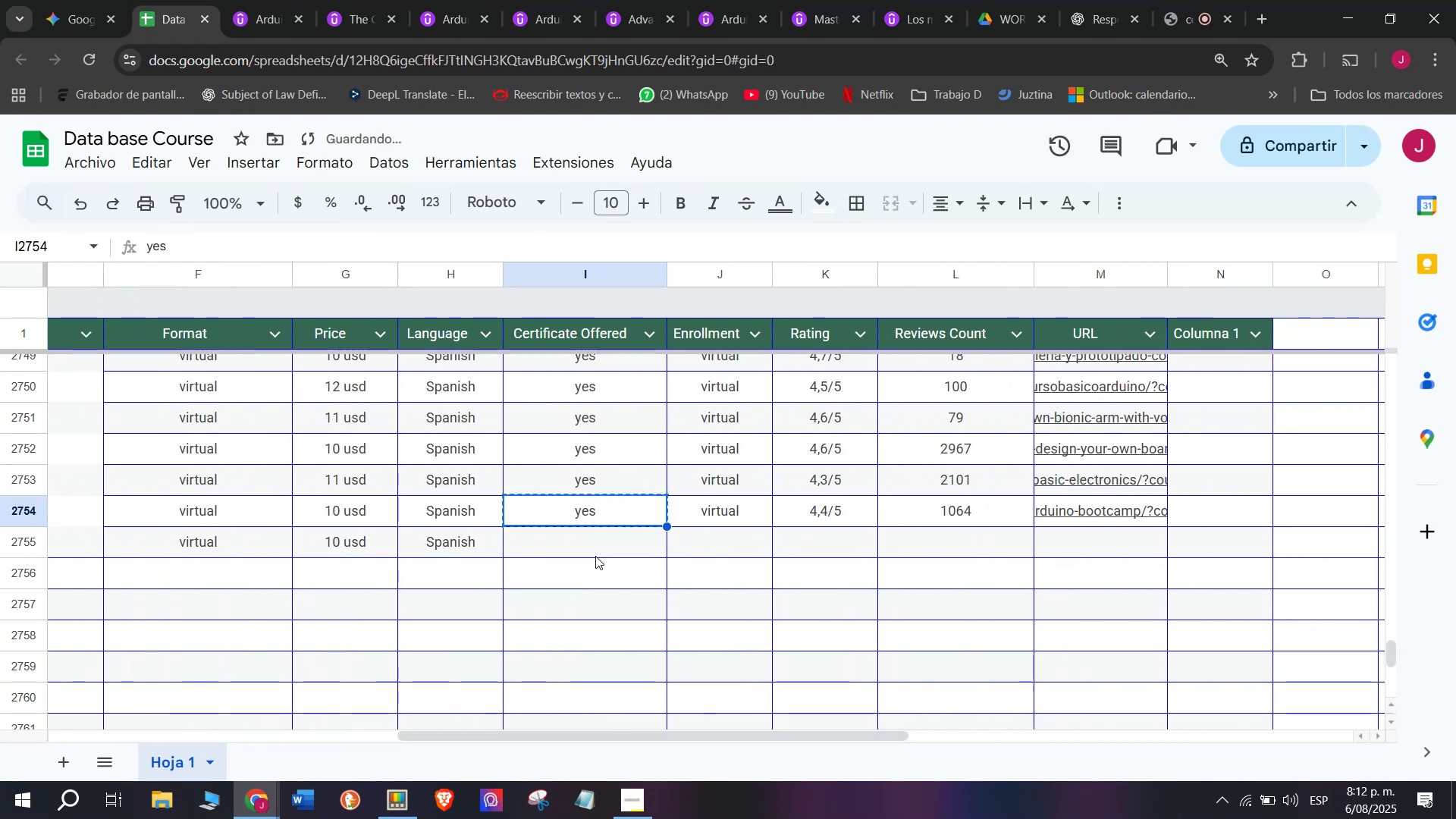 
key(Break)
 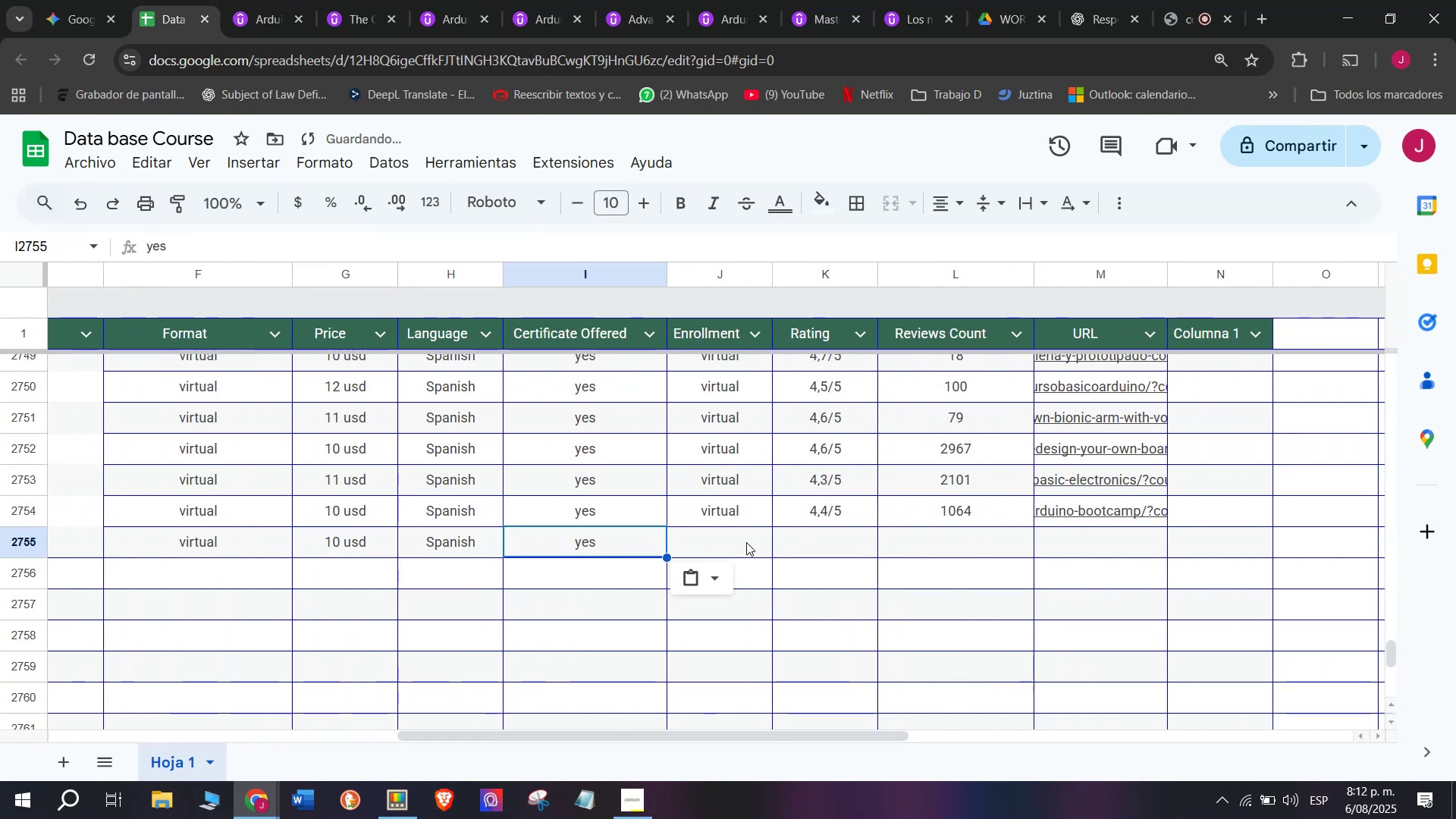 
key(Control+C)
 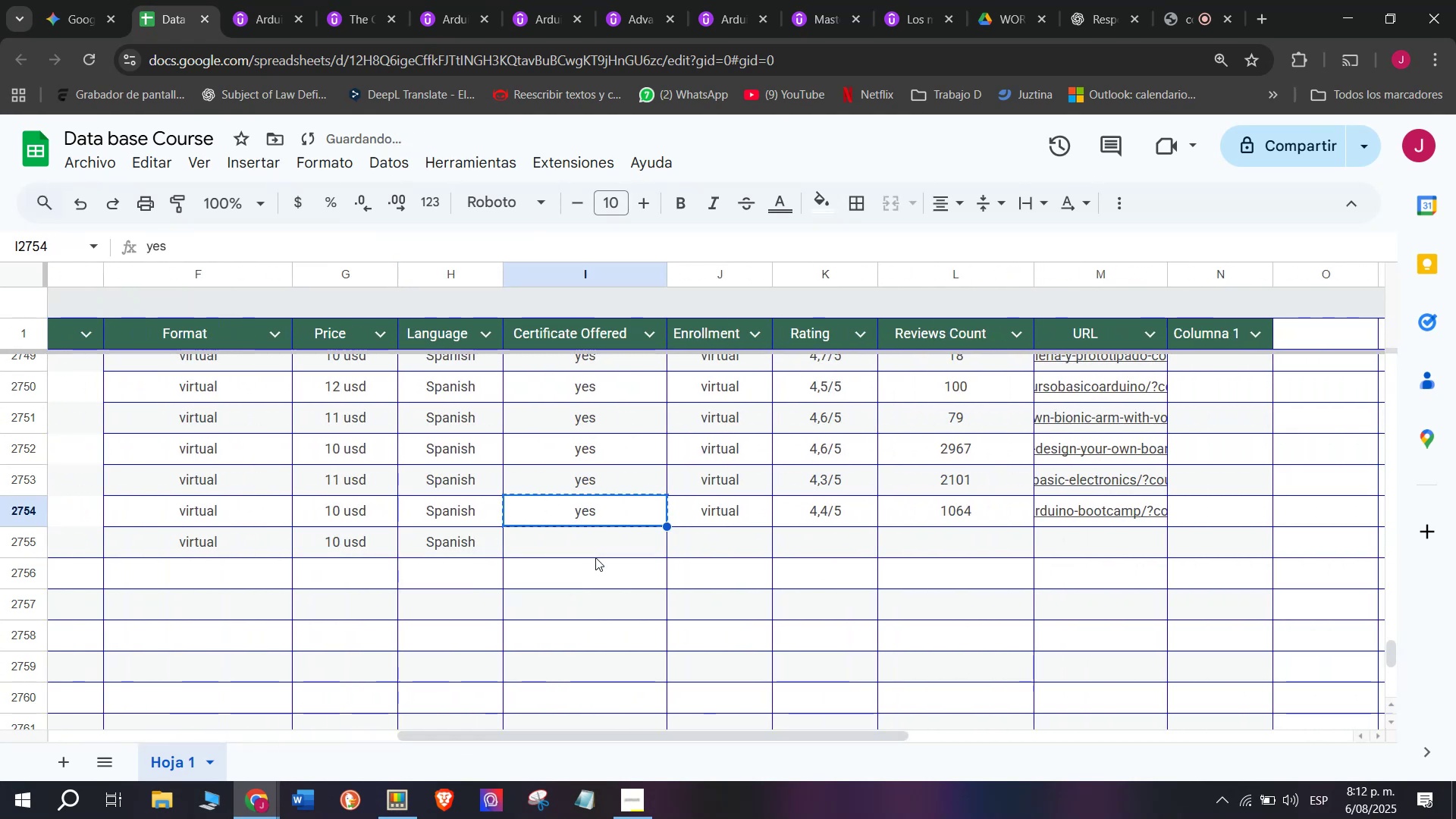 
key(Z)
 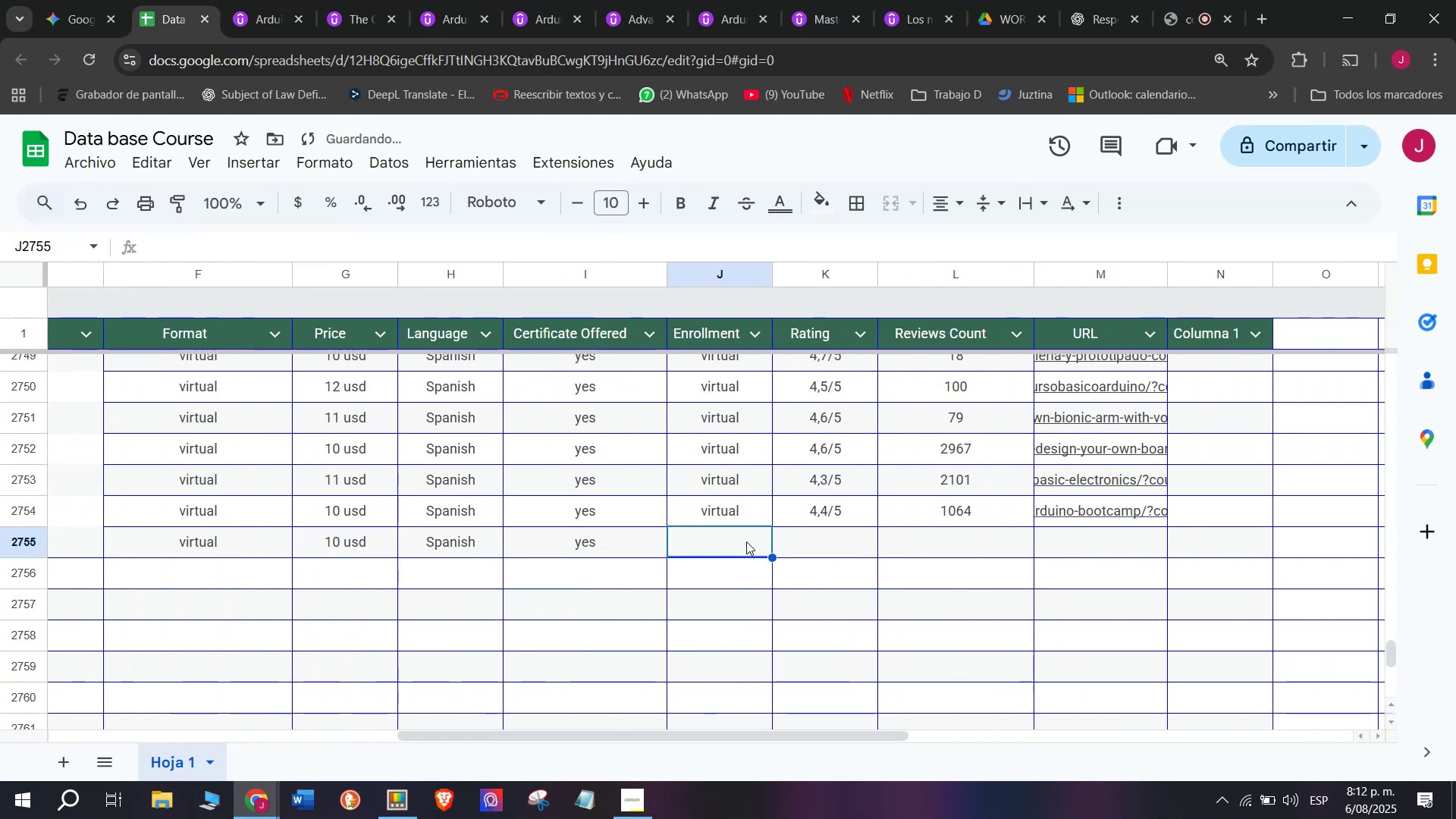 
key(Control+ControlLeft)
 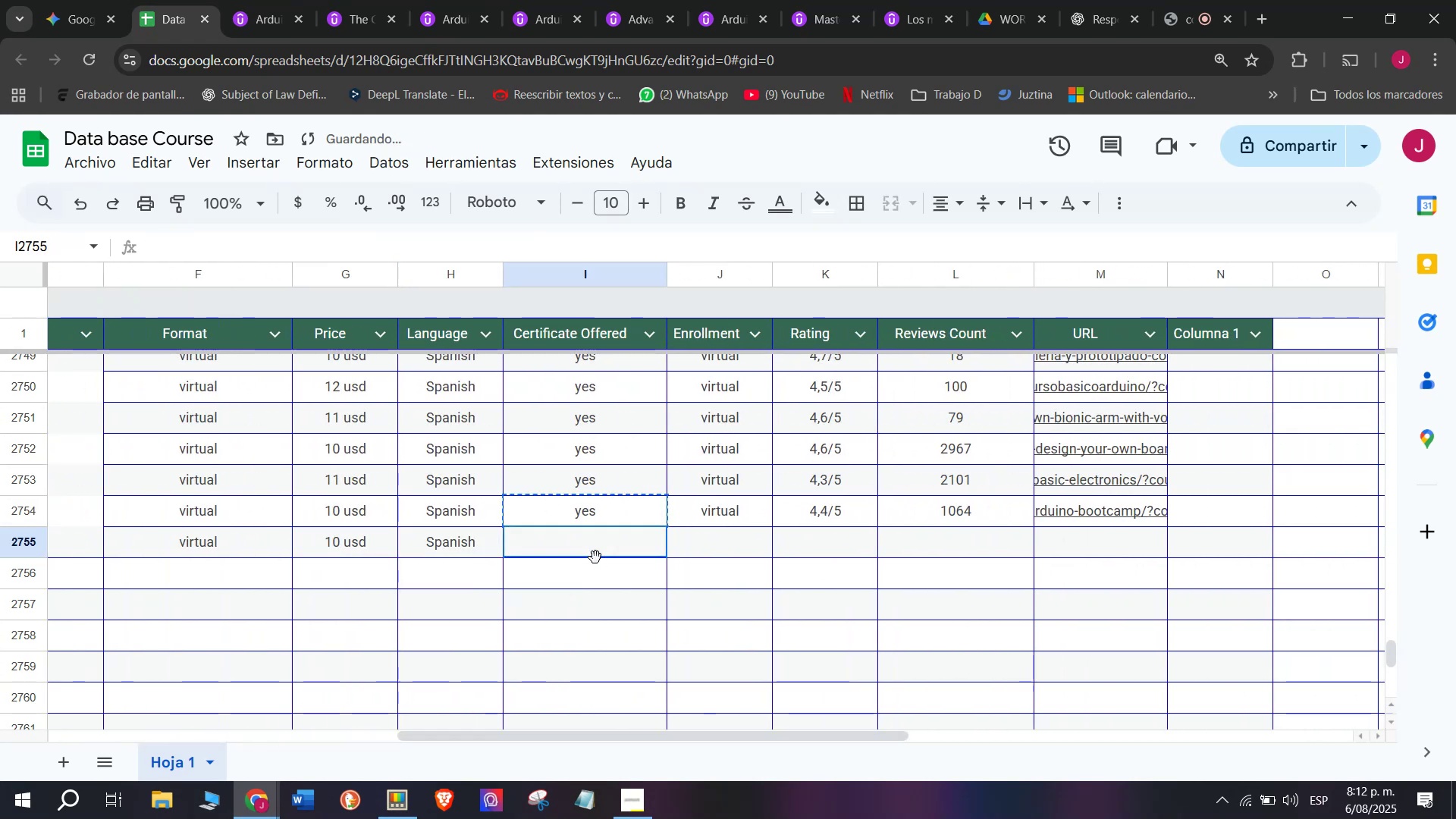 
key(Control+V)
 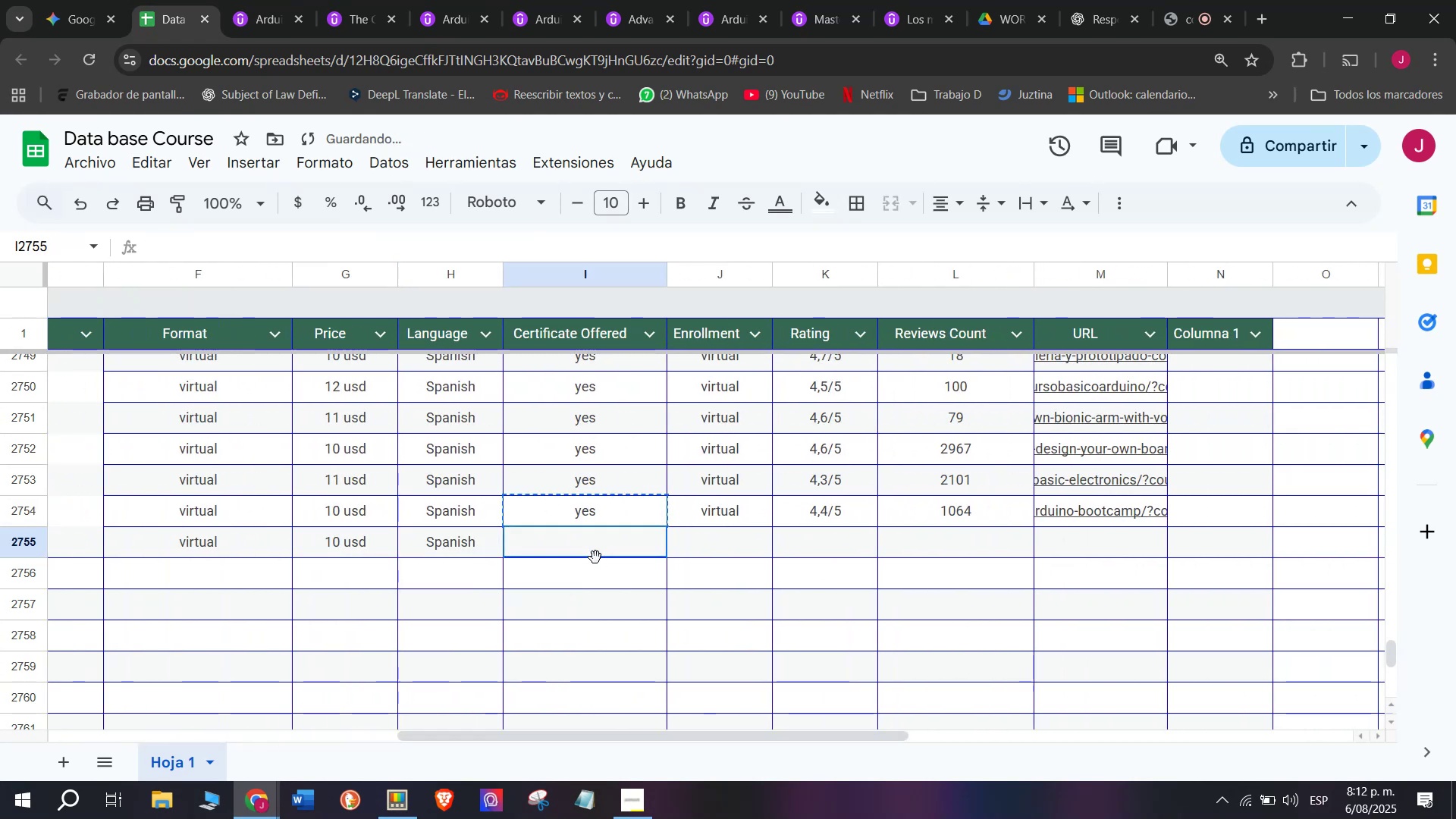 
triple_click([595, 557])
 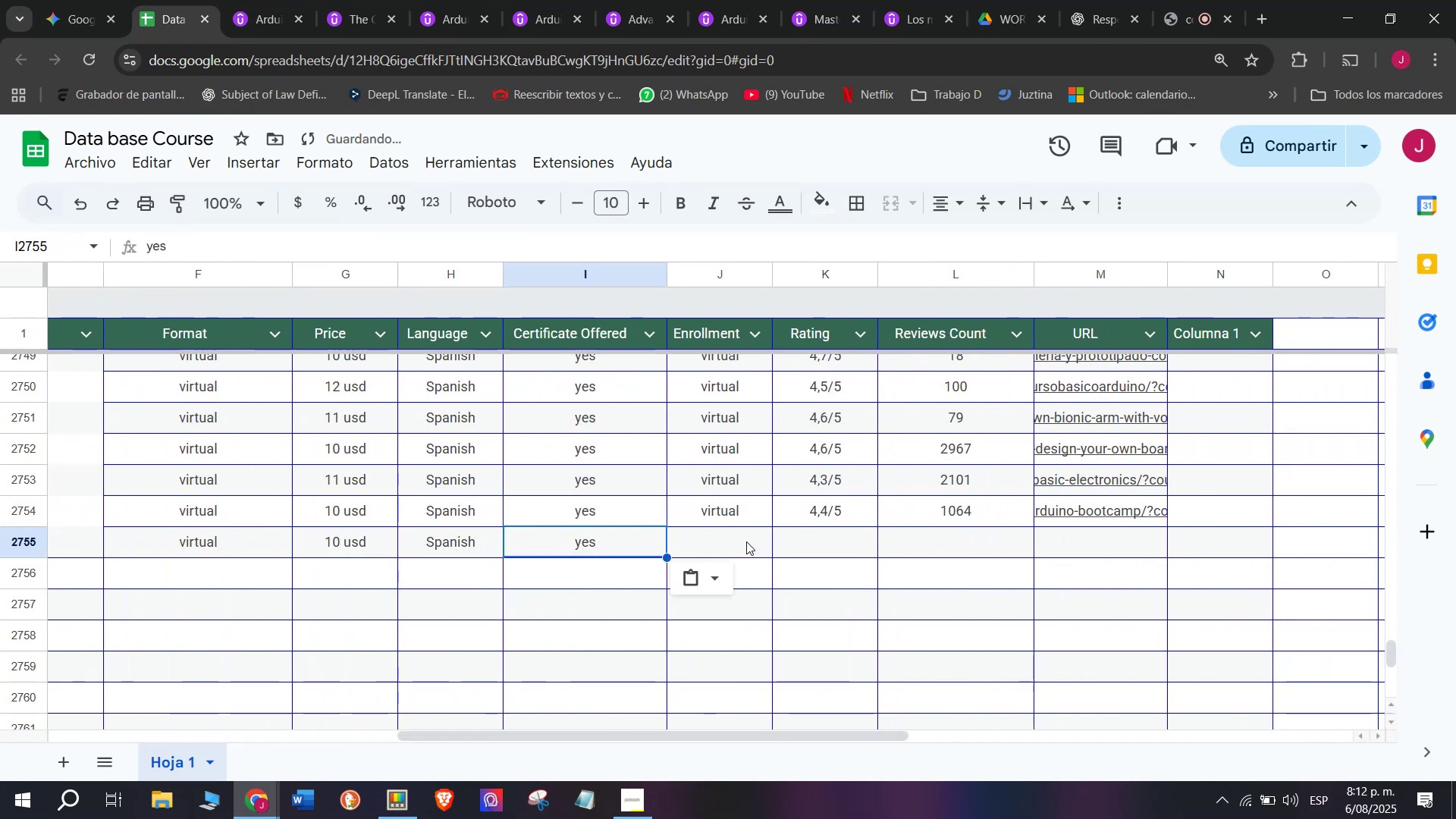 
triple_click([746, 541])
 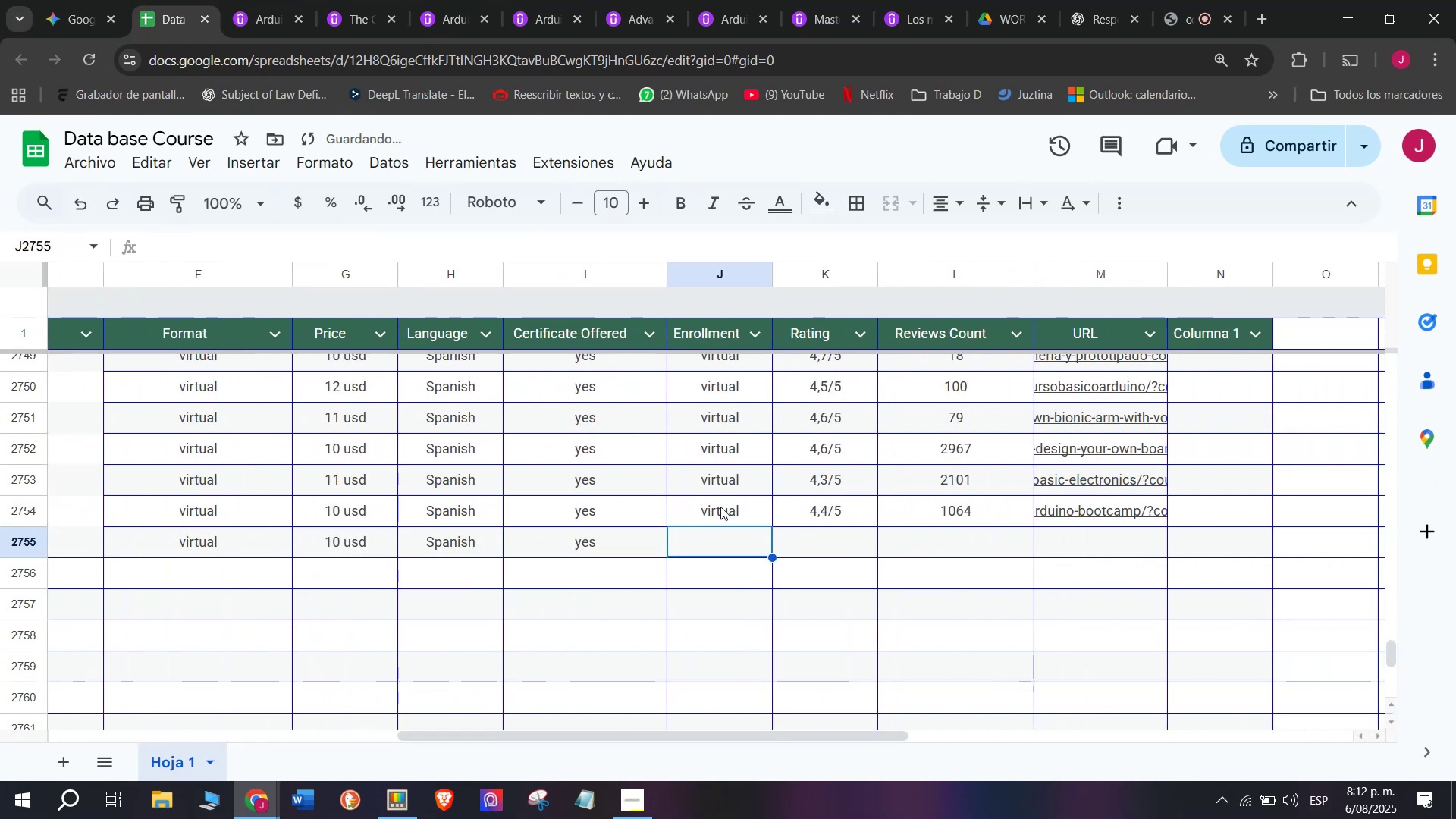 
triple_click([720, 507])
 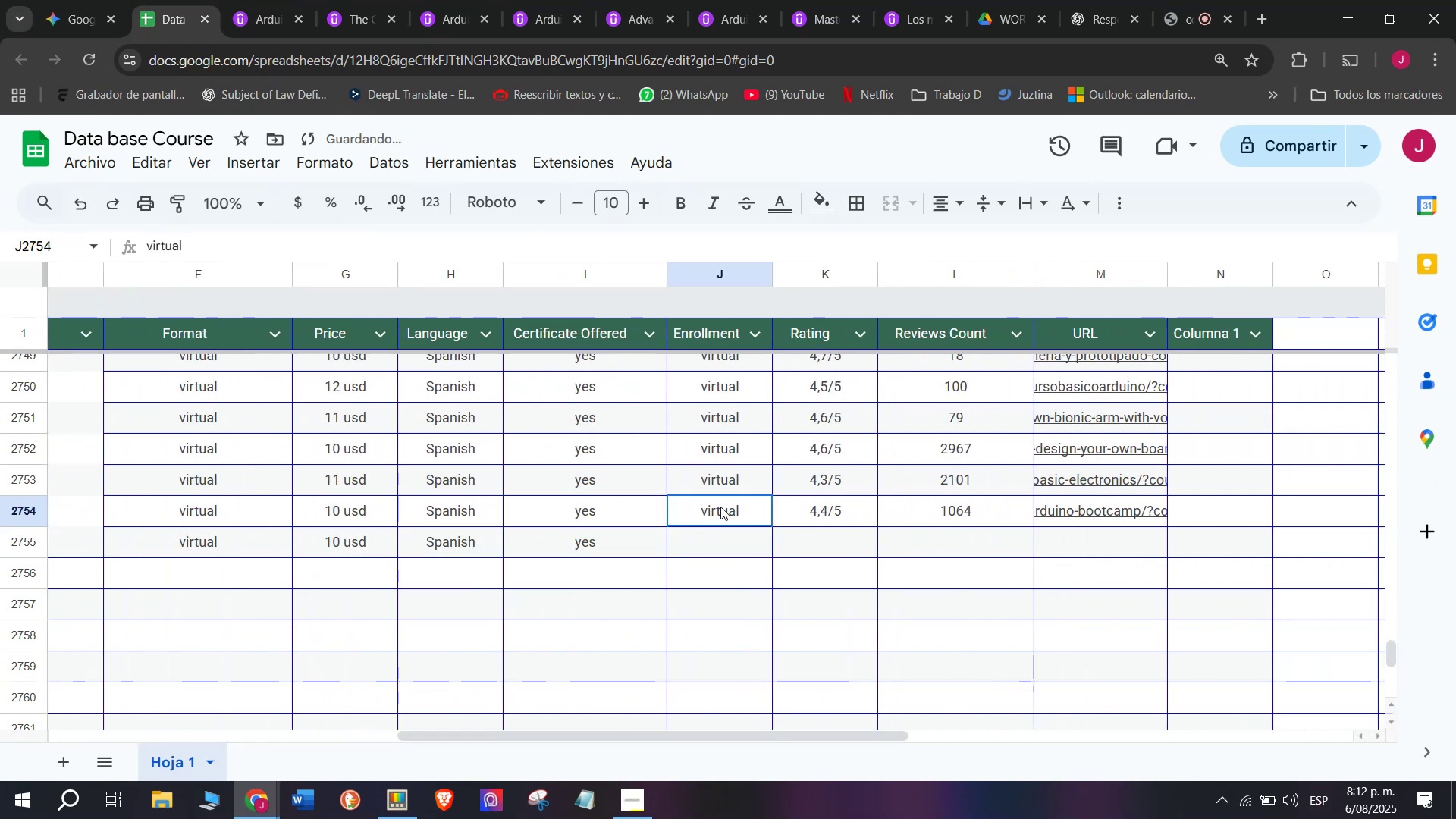 
key(Control+ControlLeft)
 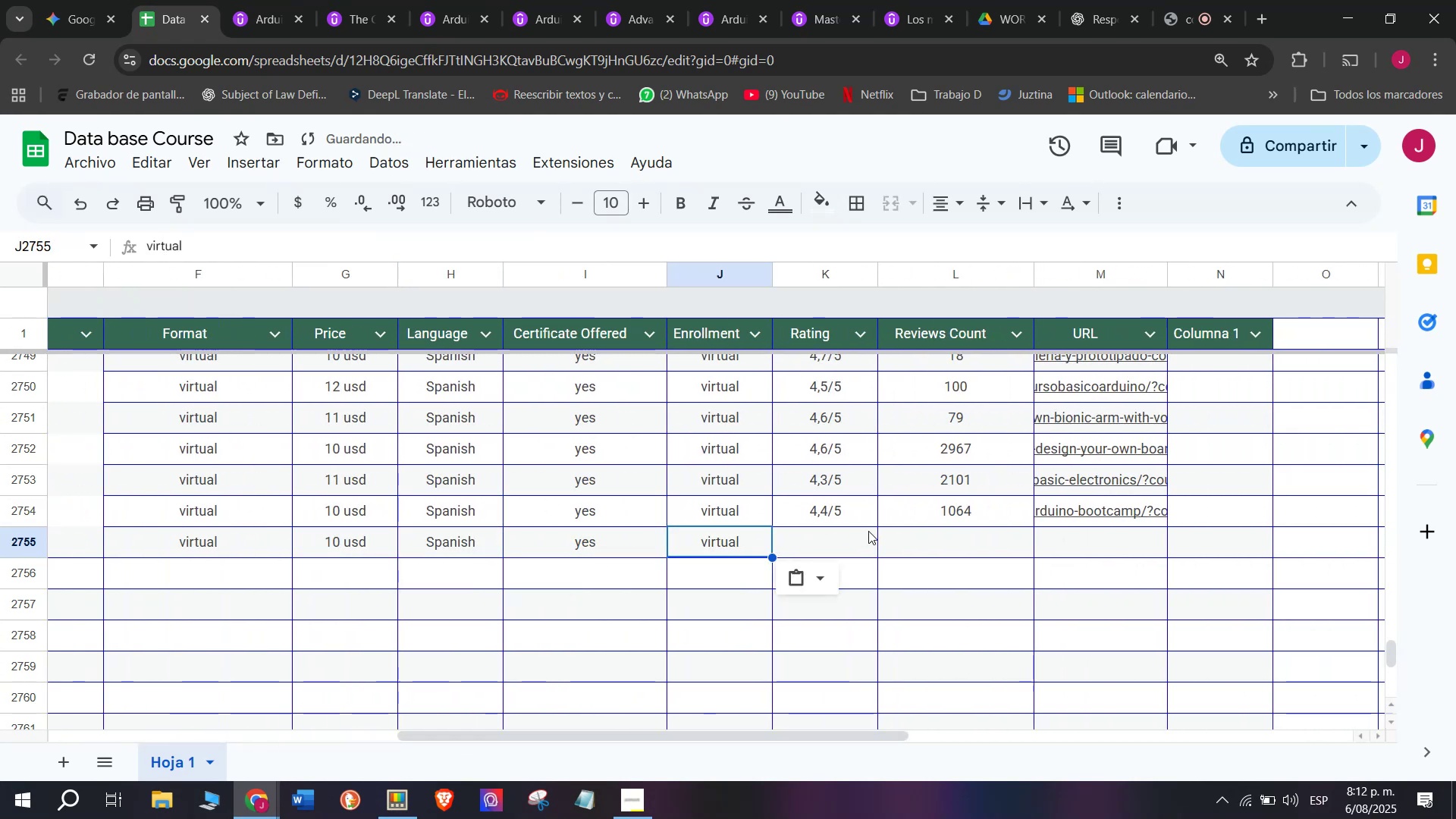 
key(Break)
 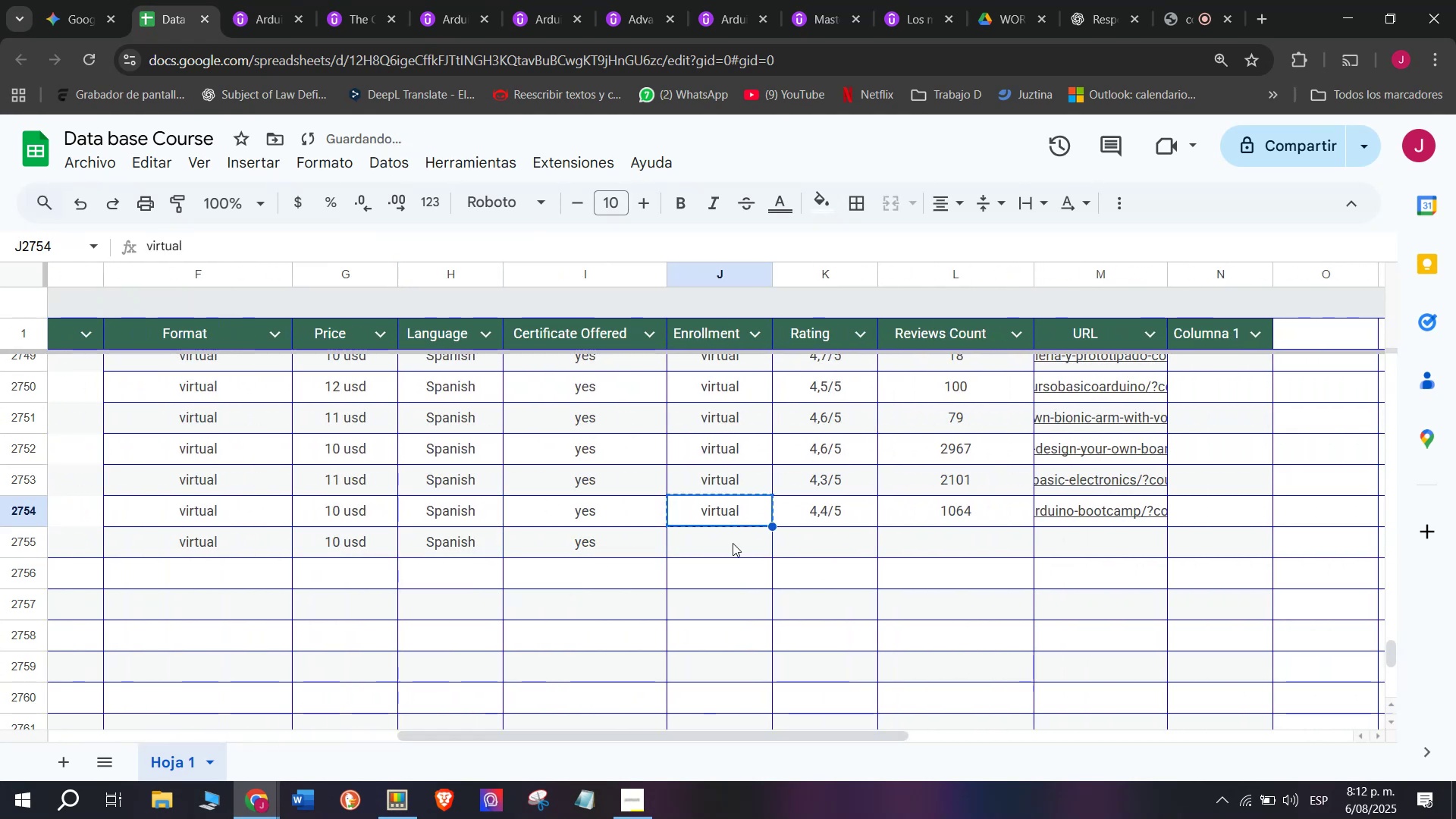 
key(Control+C)
 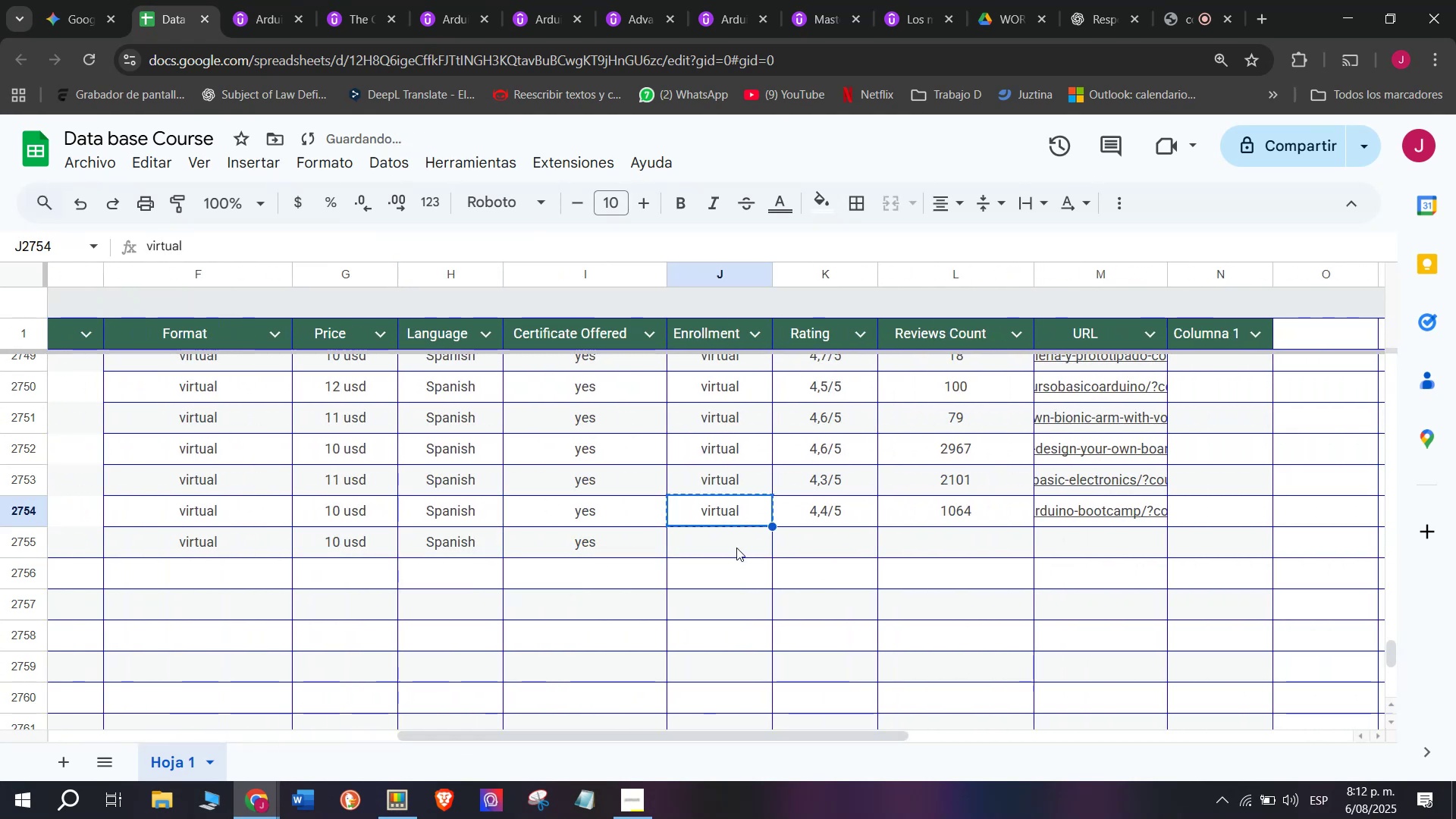 
key(Control+ControlLeft)
 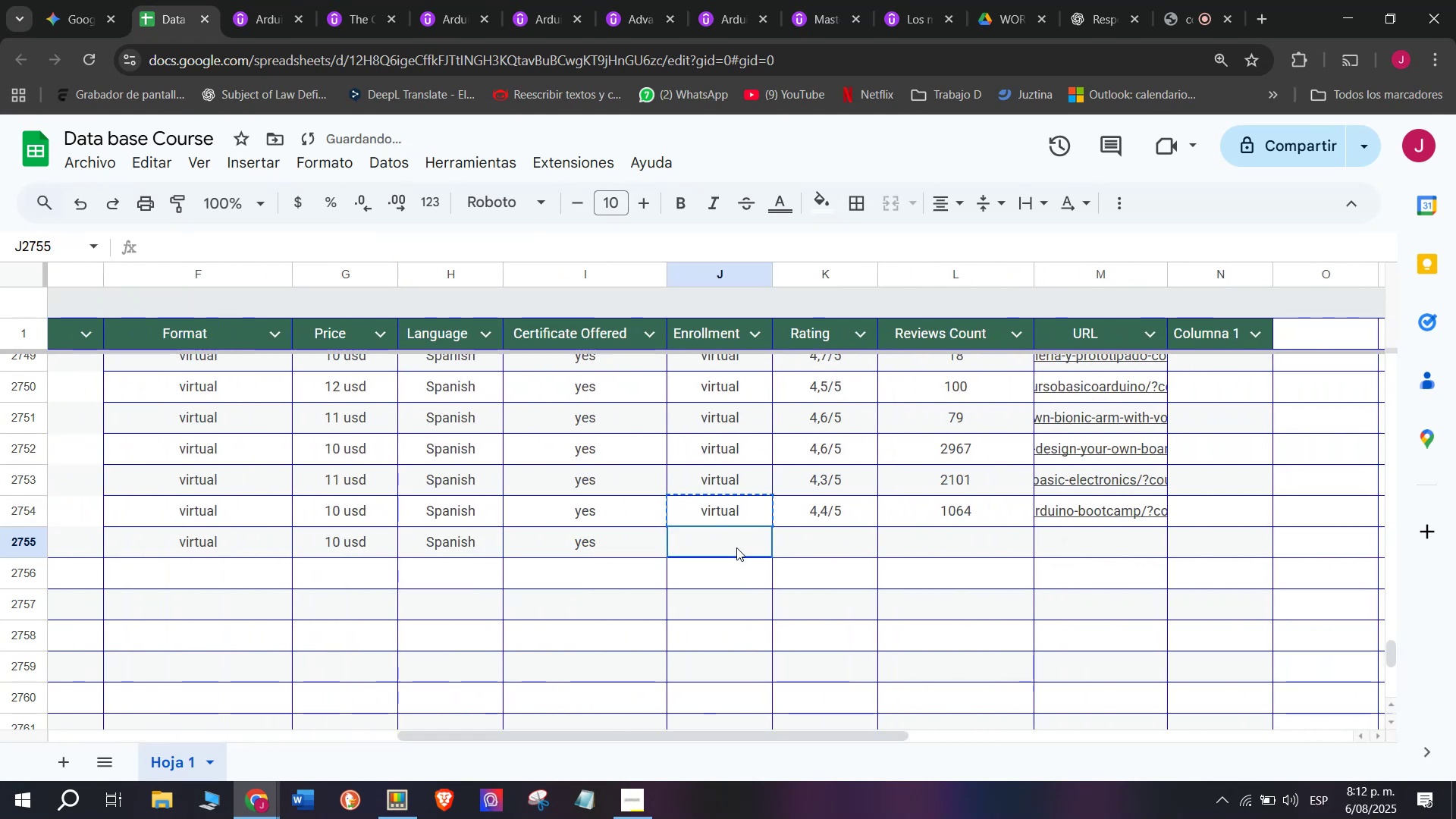 
key(Z)
 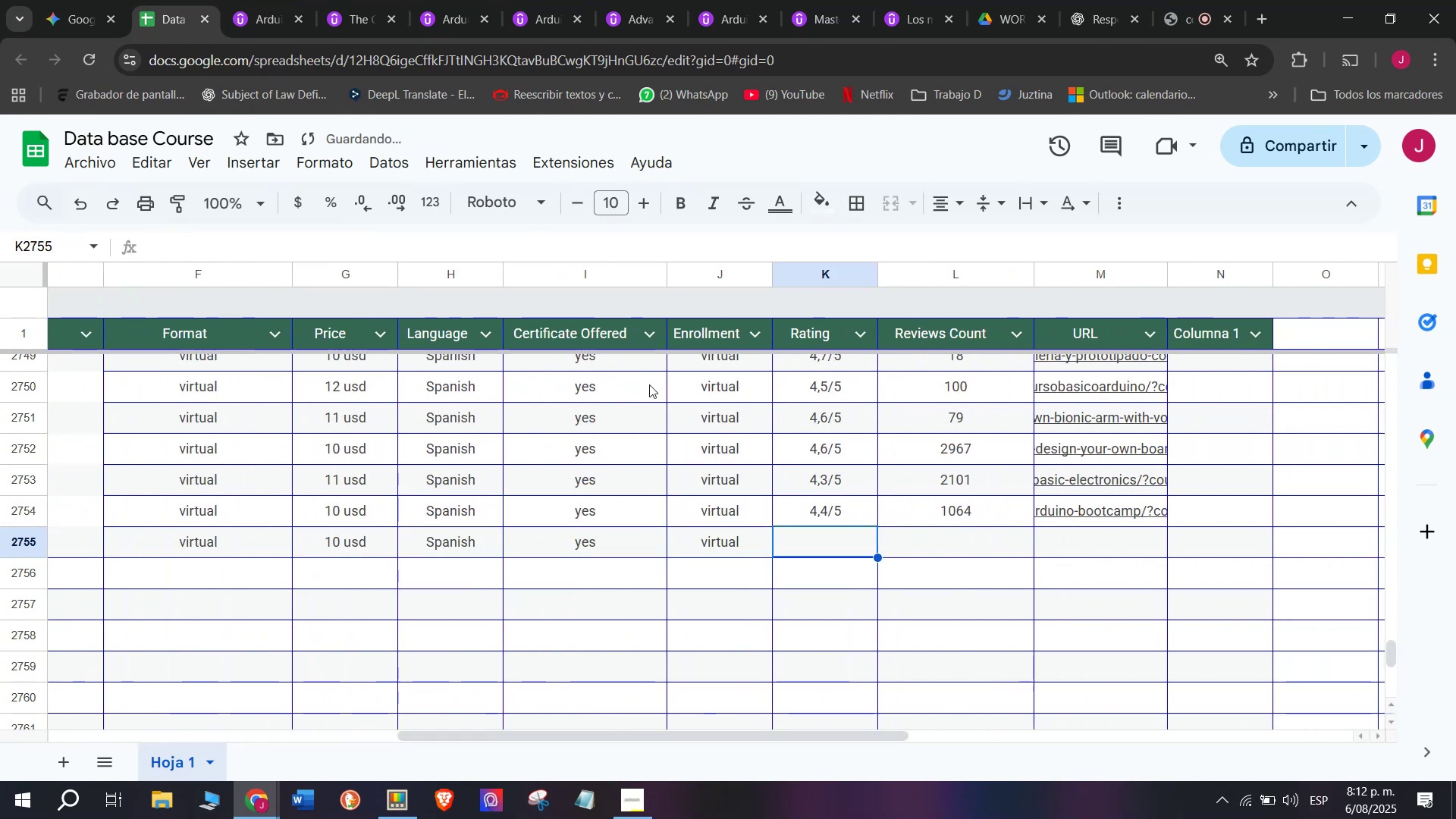 
key(Control+V)
 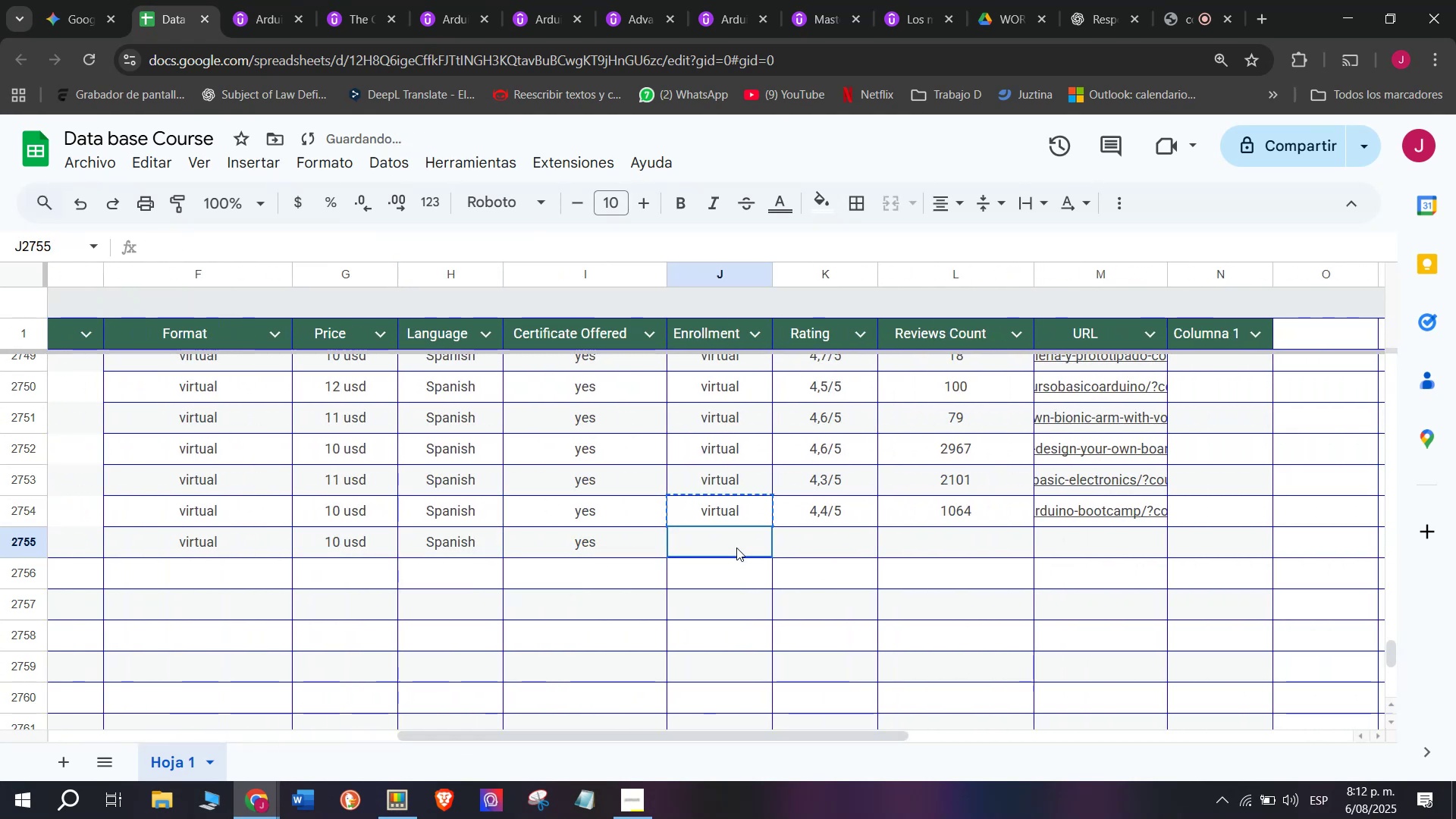 
triple_click([736, 548])
 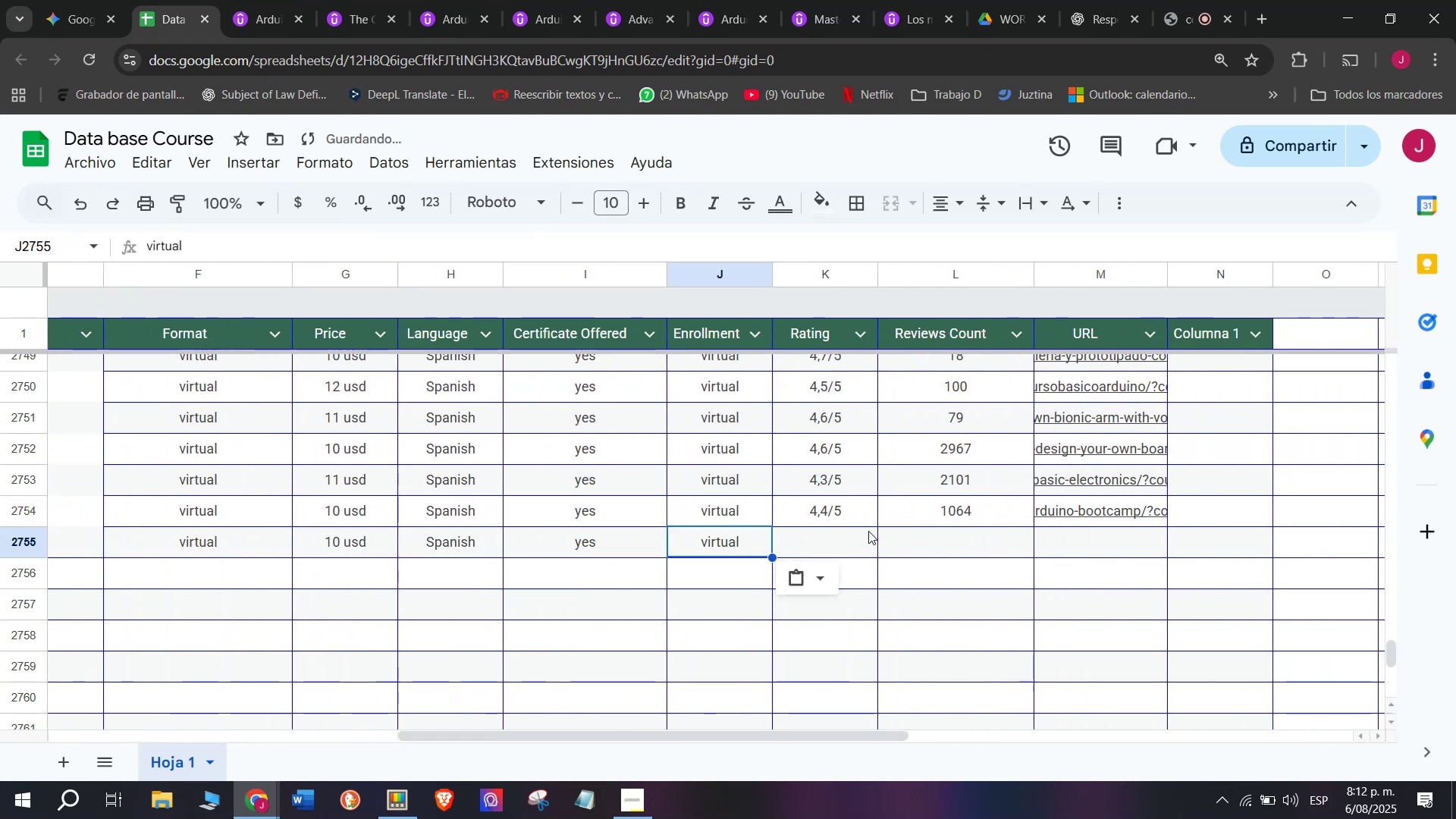 
triple_click([868, 531])
 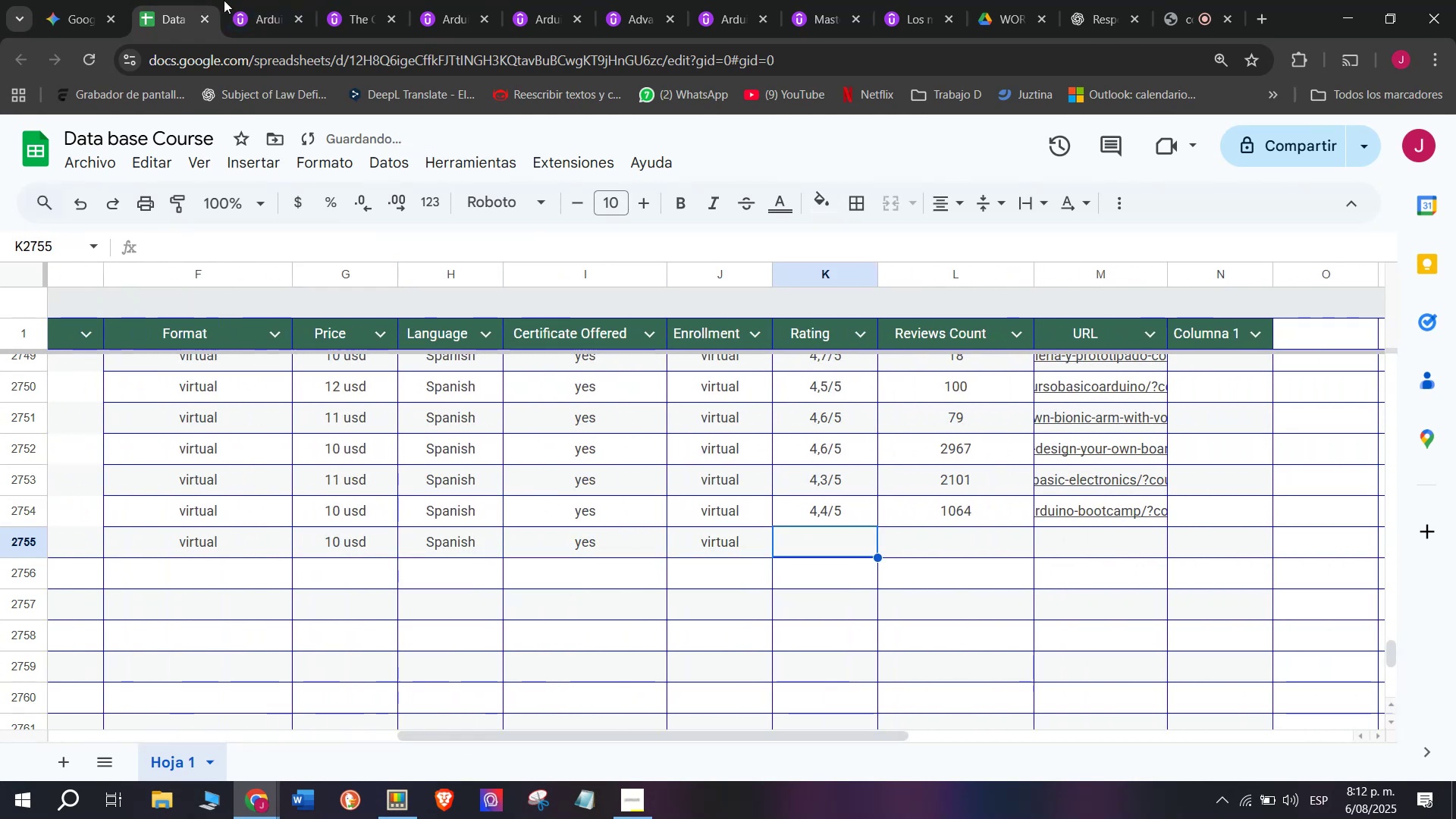 
left_click([245, 0])
 